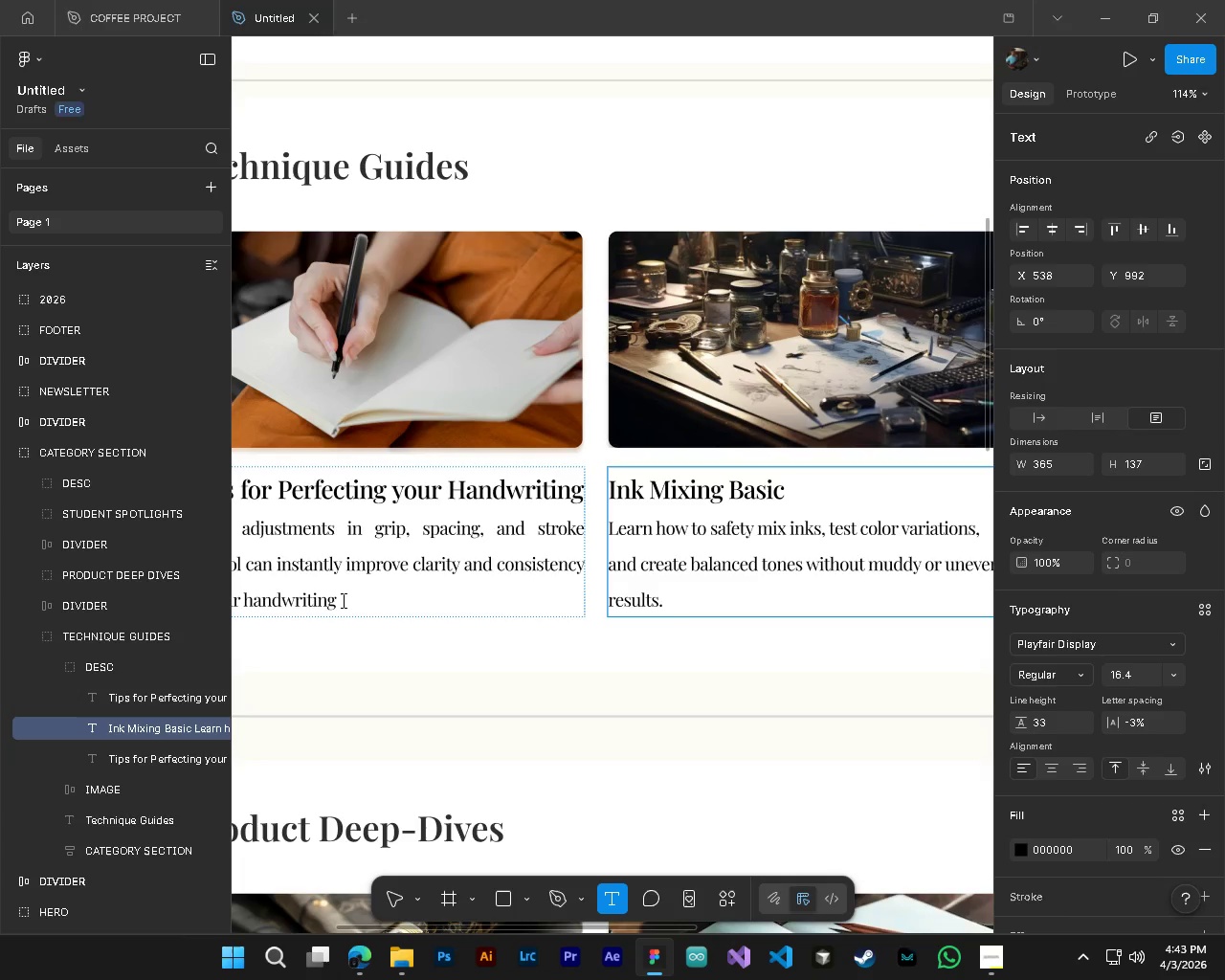 
hold_key(key=ControlLeft, duration=0.59)
 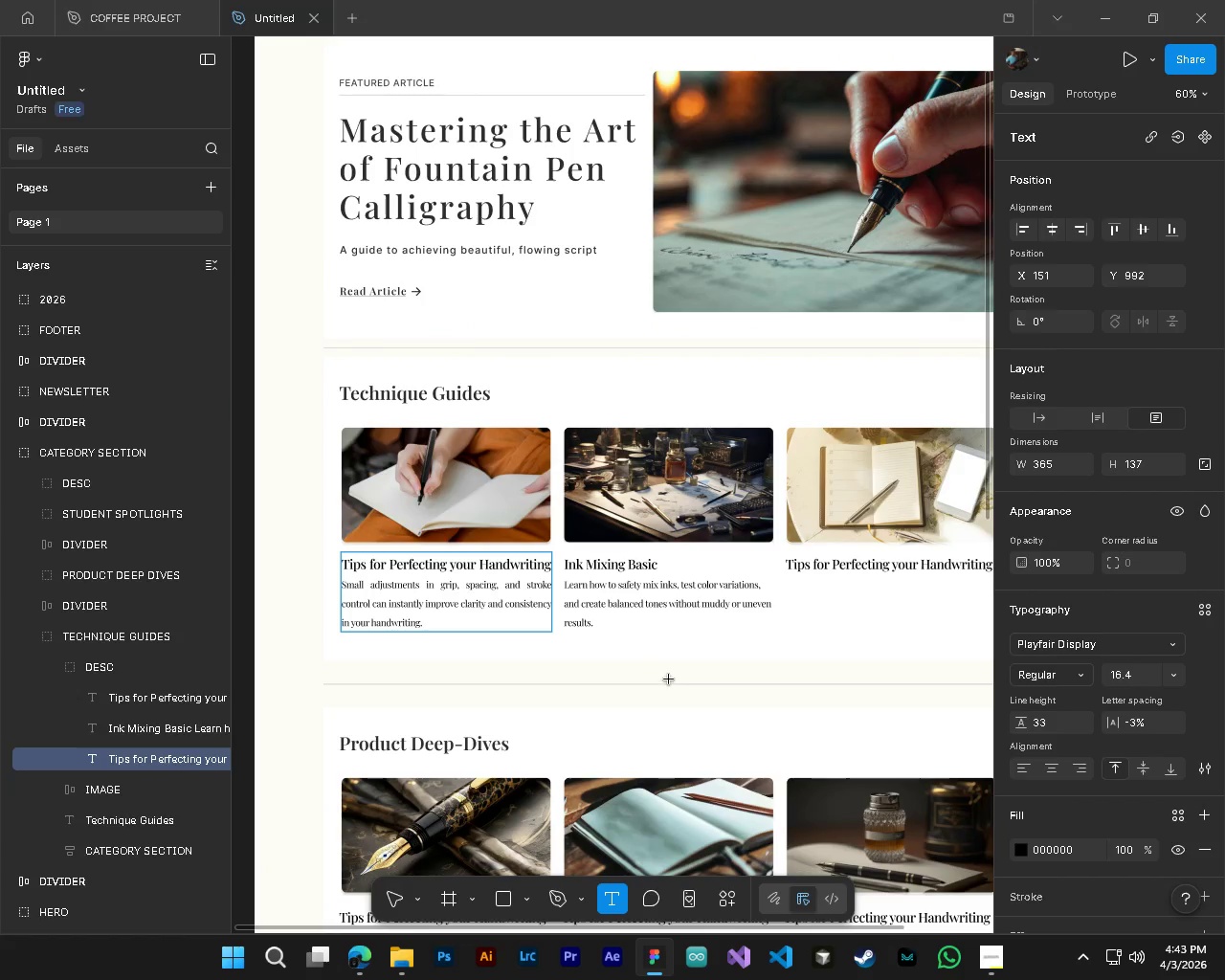 
hold_key(key=AltLeft, duration=0.53)
 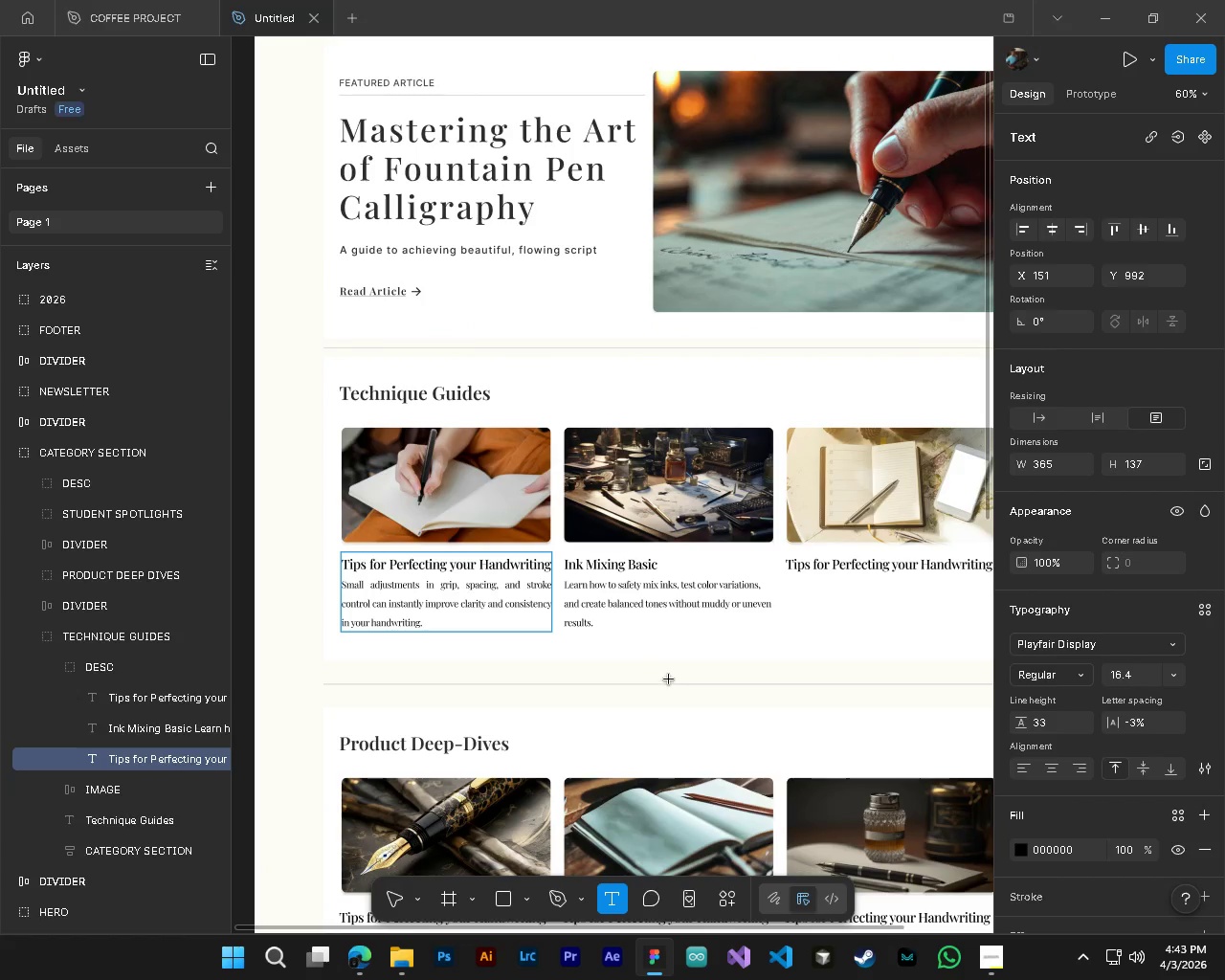 
hold_key(key=ControlLeft, duration=1.19)
 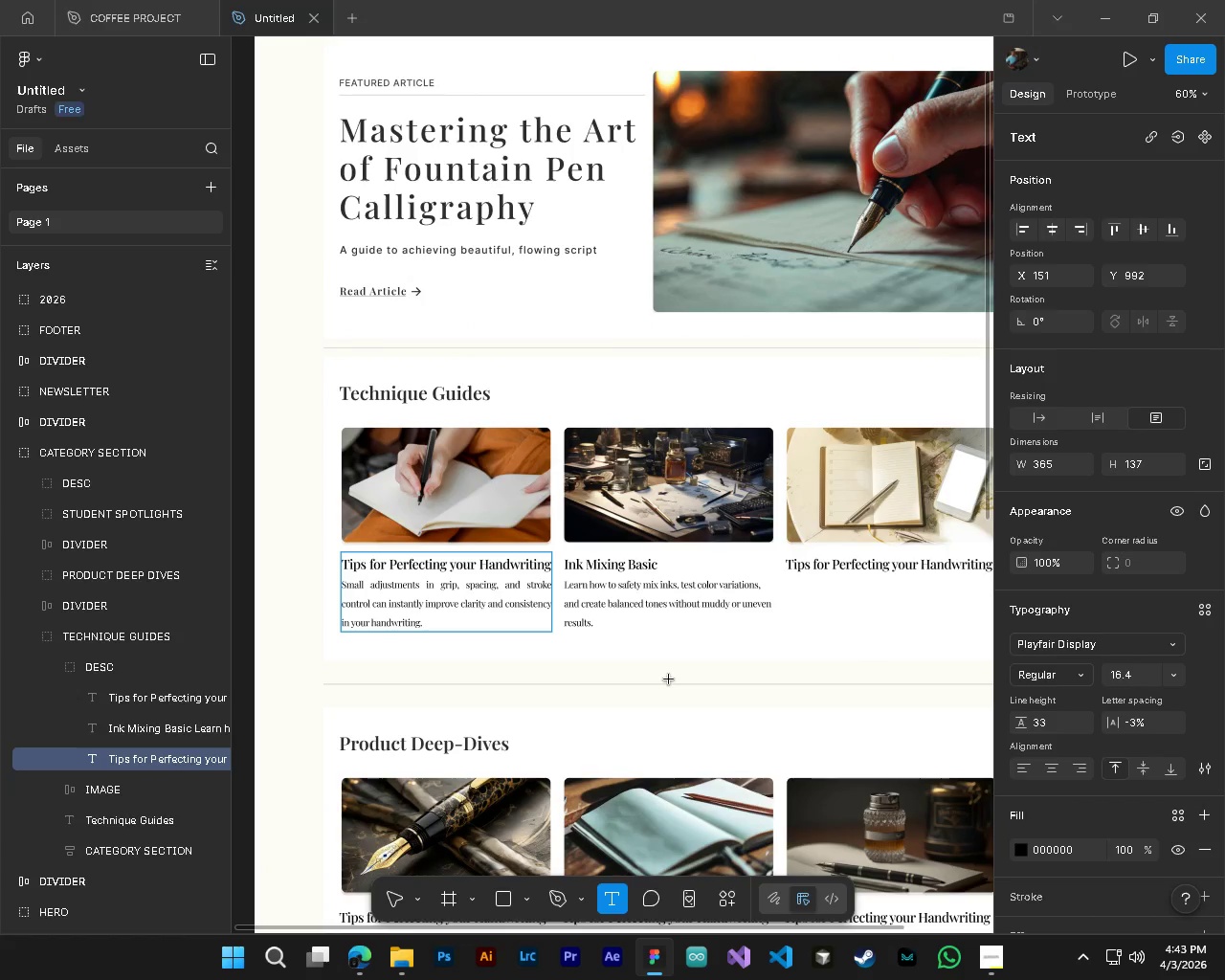 
hold_key(key=AltLeft, duration=1.14)
 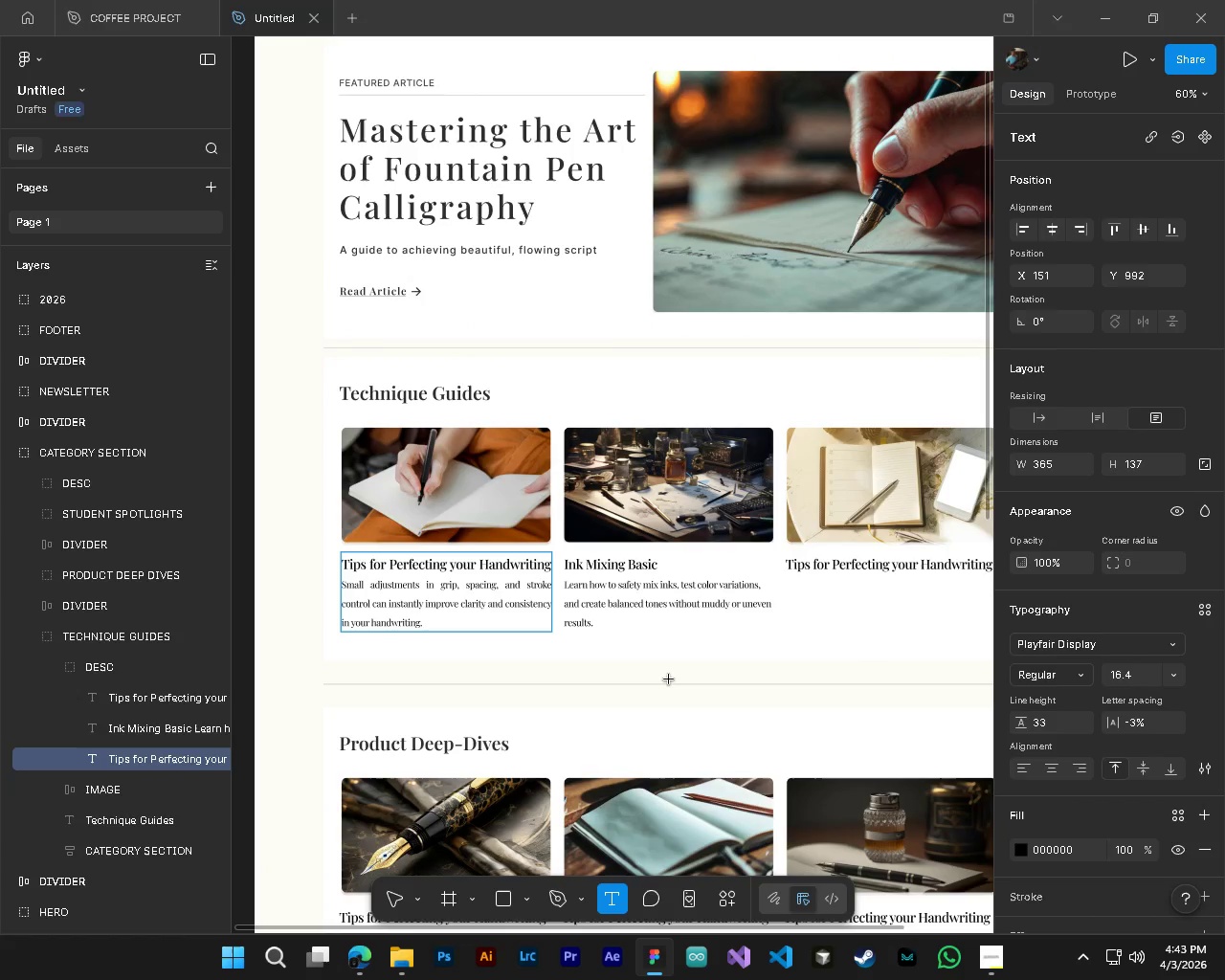 
scroll: coordinate [514, 649], scroll_direction: down, amount: 5.0
 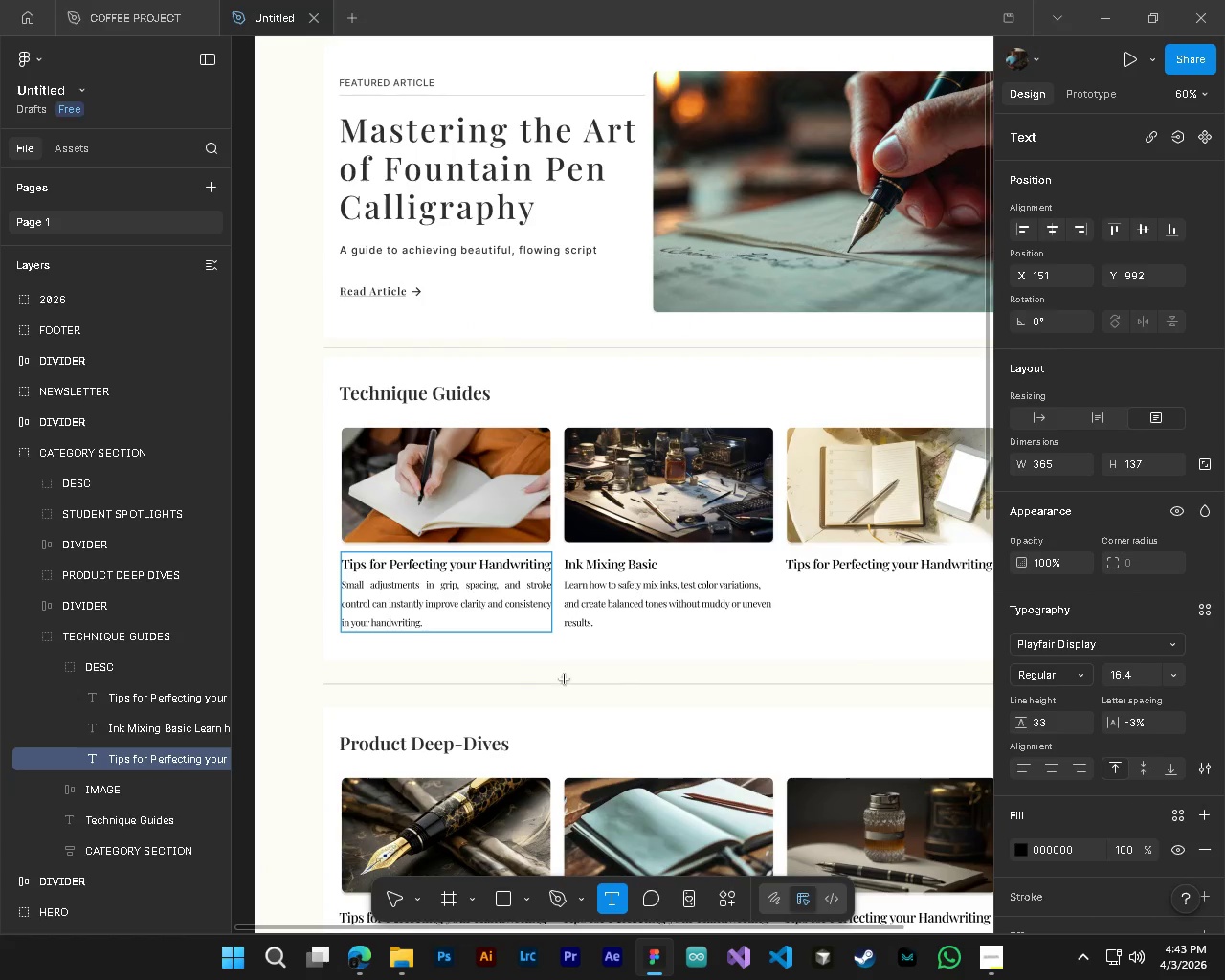 
hold_key(key=ControlLeft, duration=0.42)
 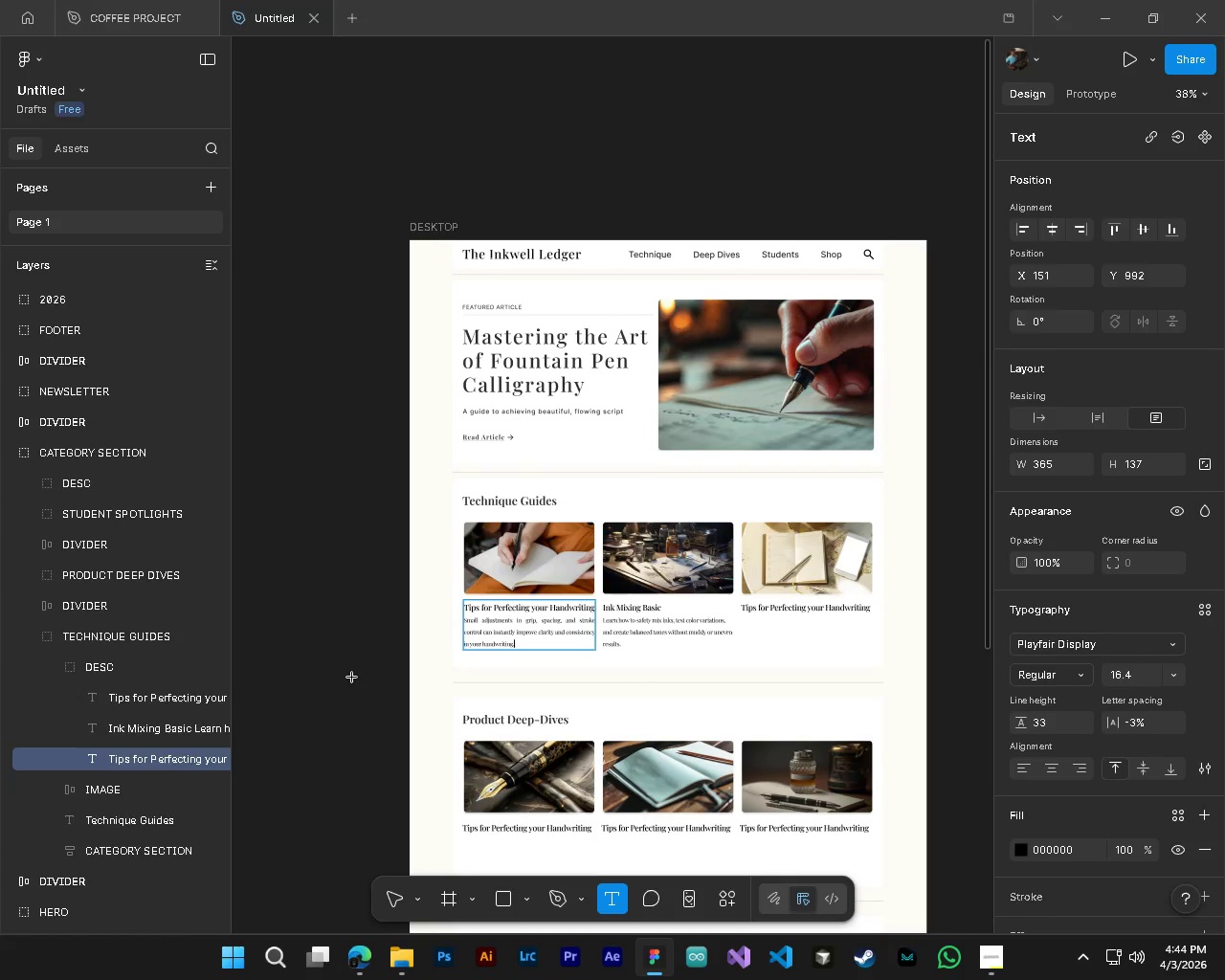 
hold_key(key=AltLeft, duration=0.31)
 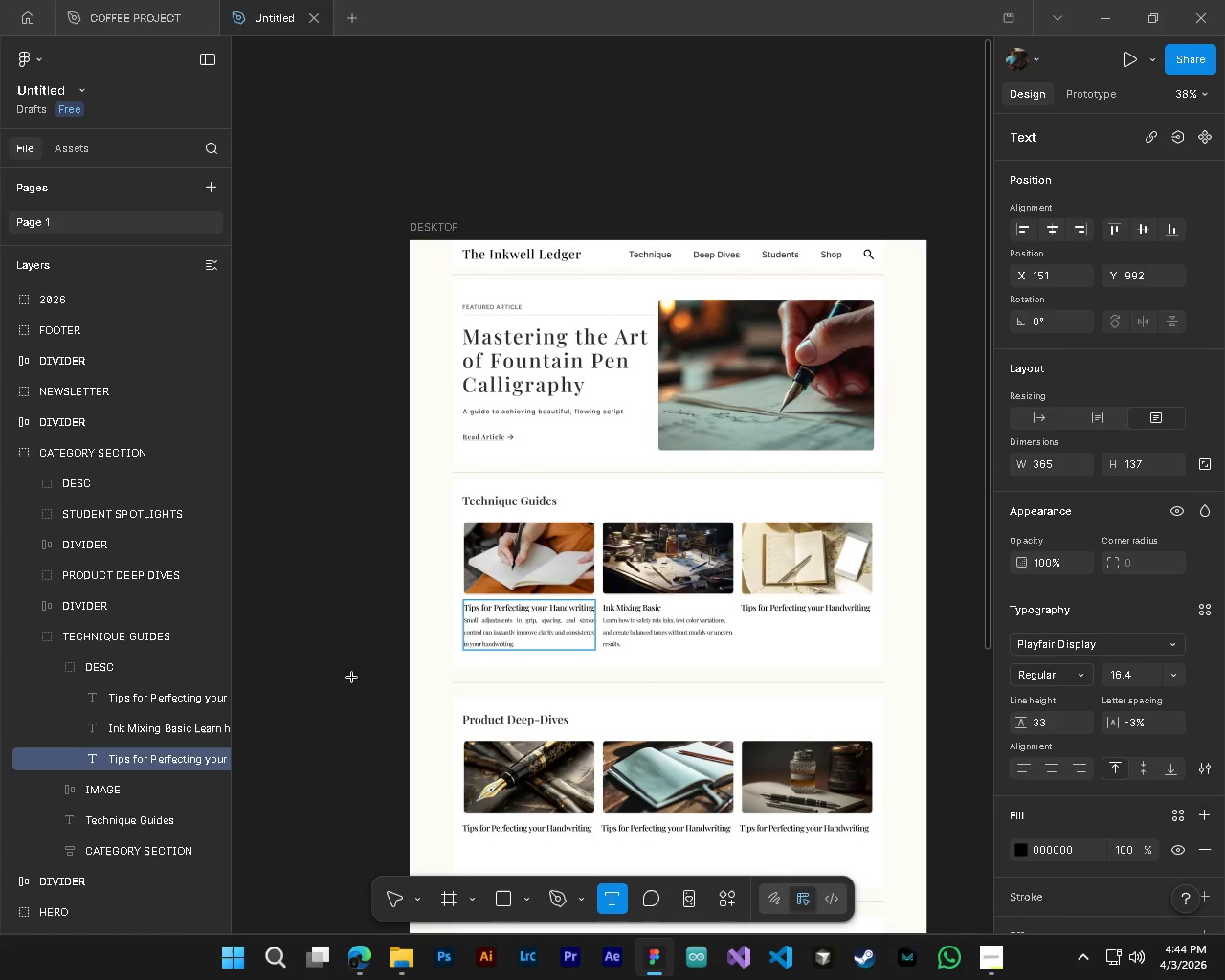 
left_click([132, 787])
 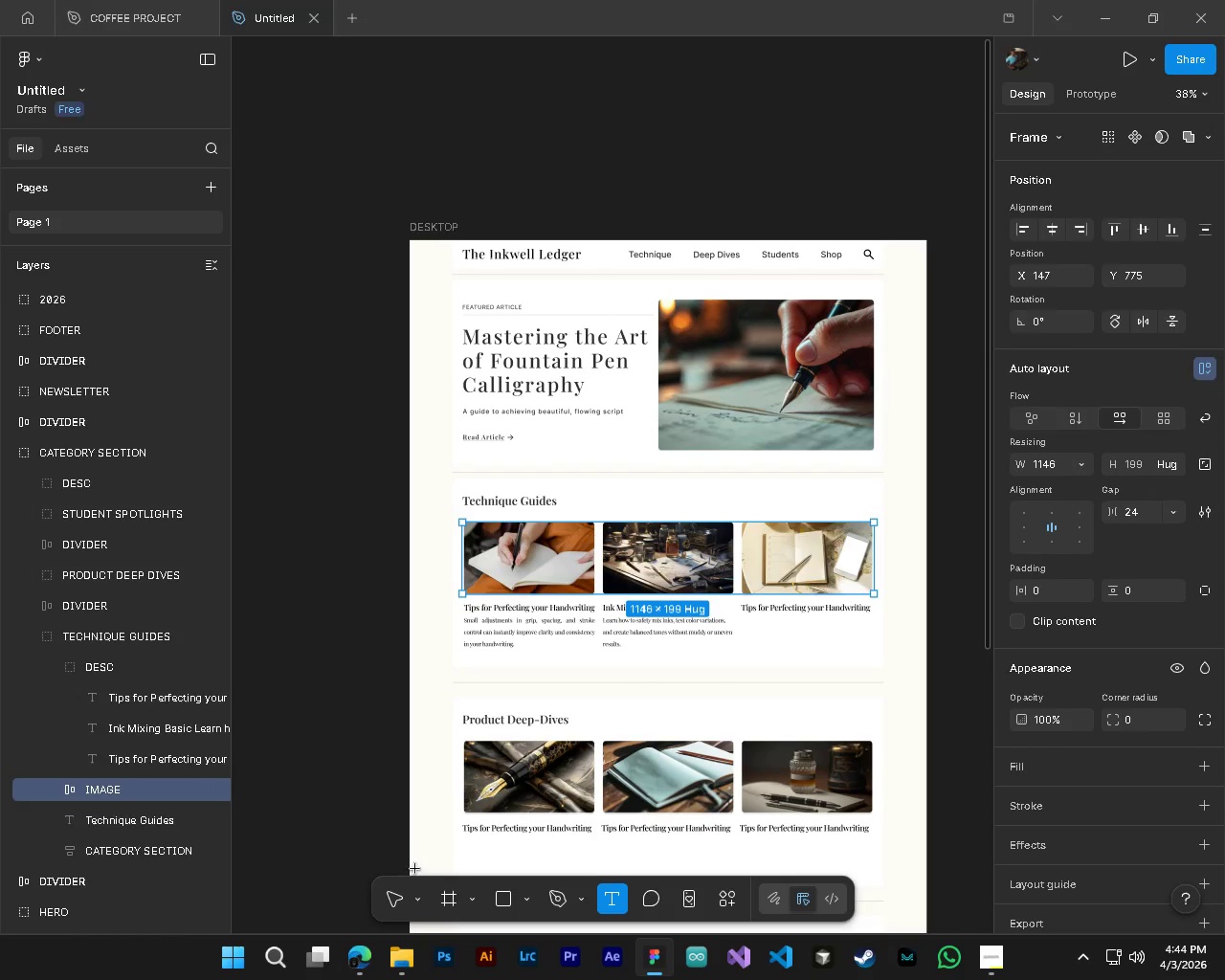 
scroll: coordinate [669, 679], scroll_direction: down, amount: 4.0
 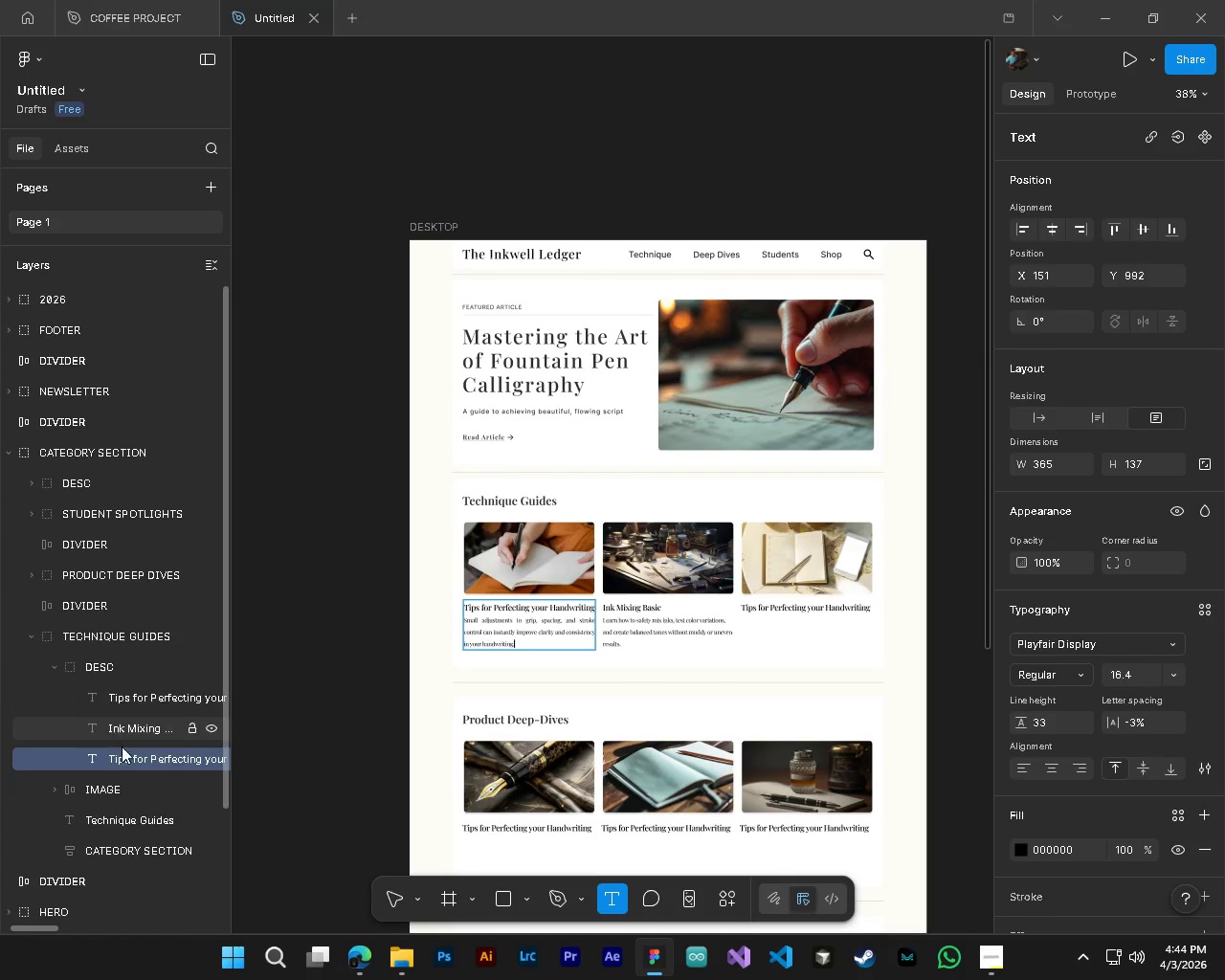 
left_click([405, 905])
 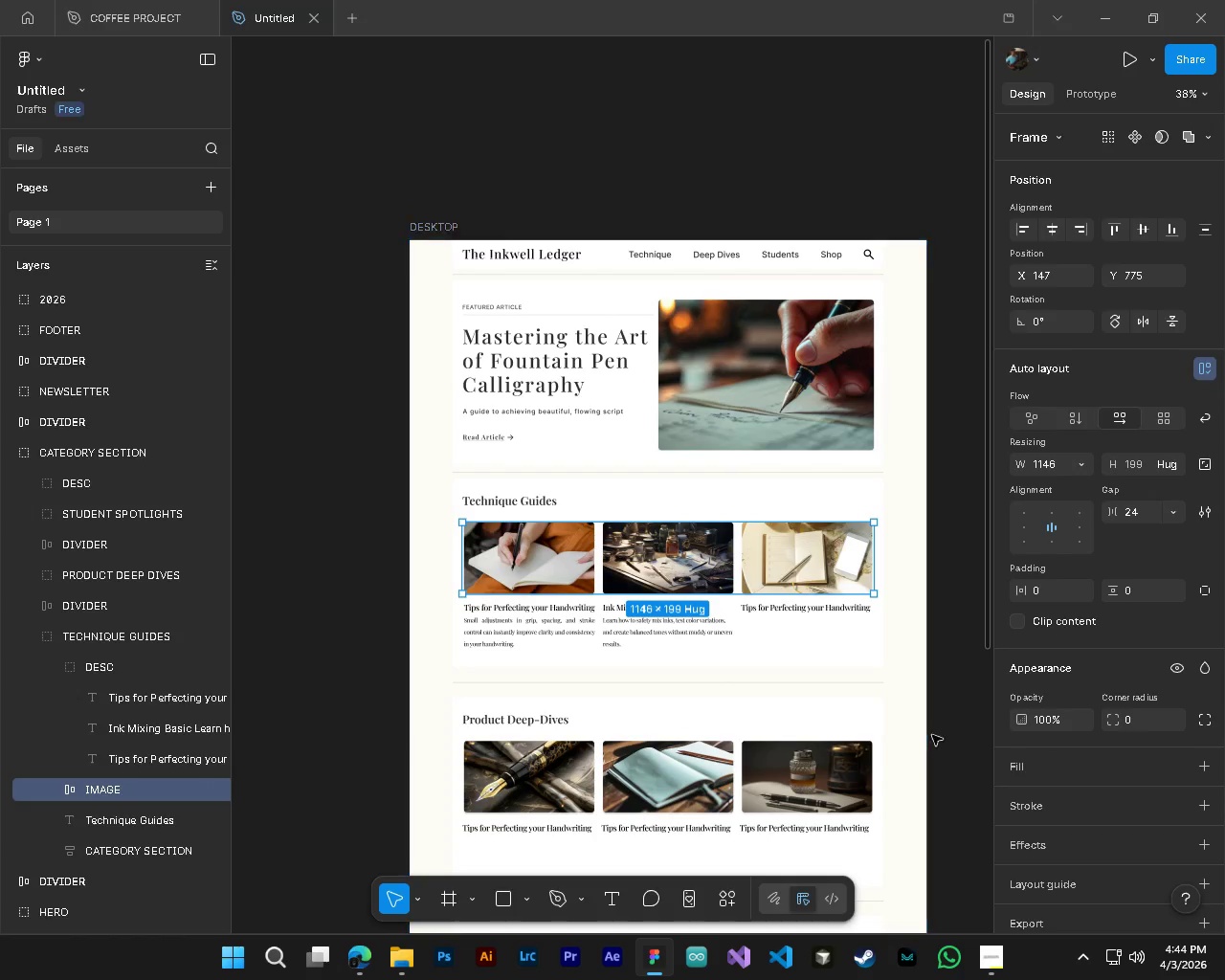 
left_click([938, 730])
 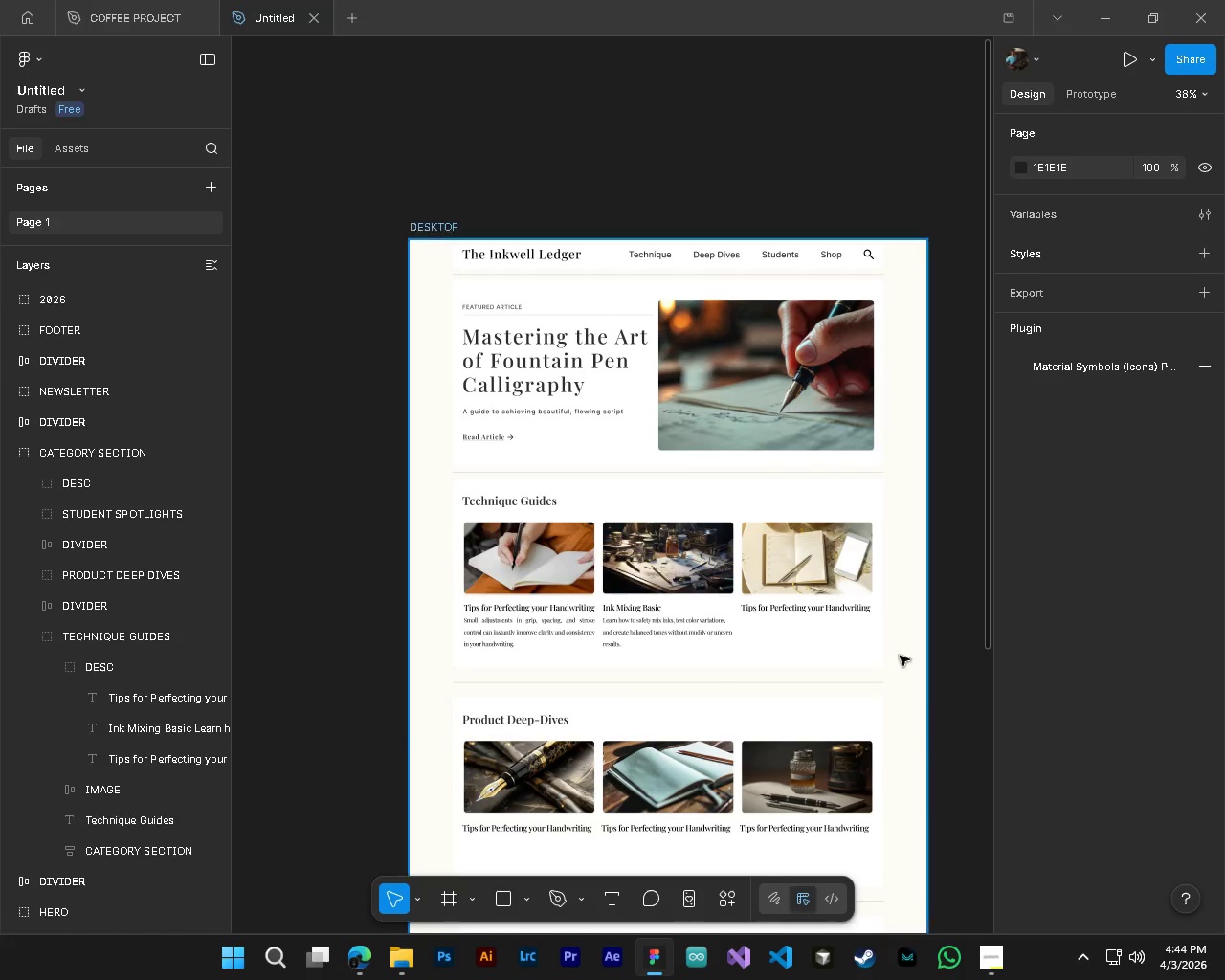 
hold_key(key=AltLeft, duration=0.53)
 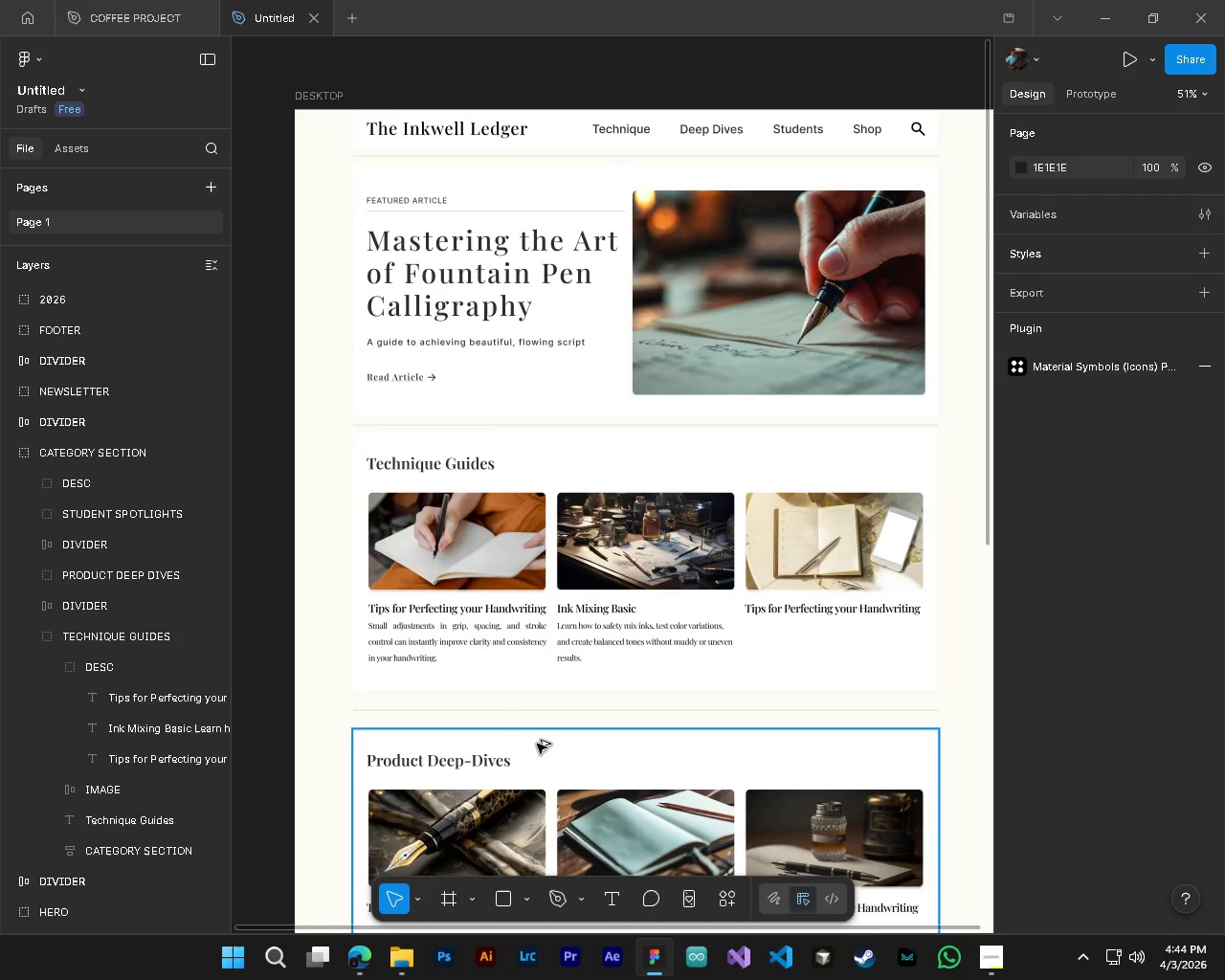 
hold_key(key=ControlLeft, duration=3.84)
 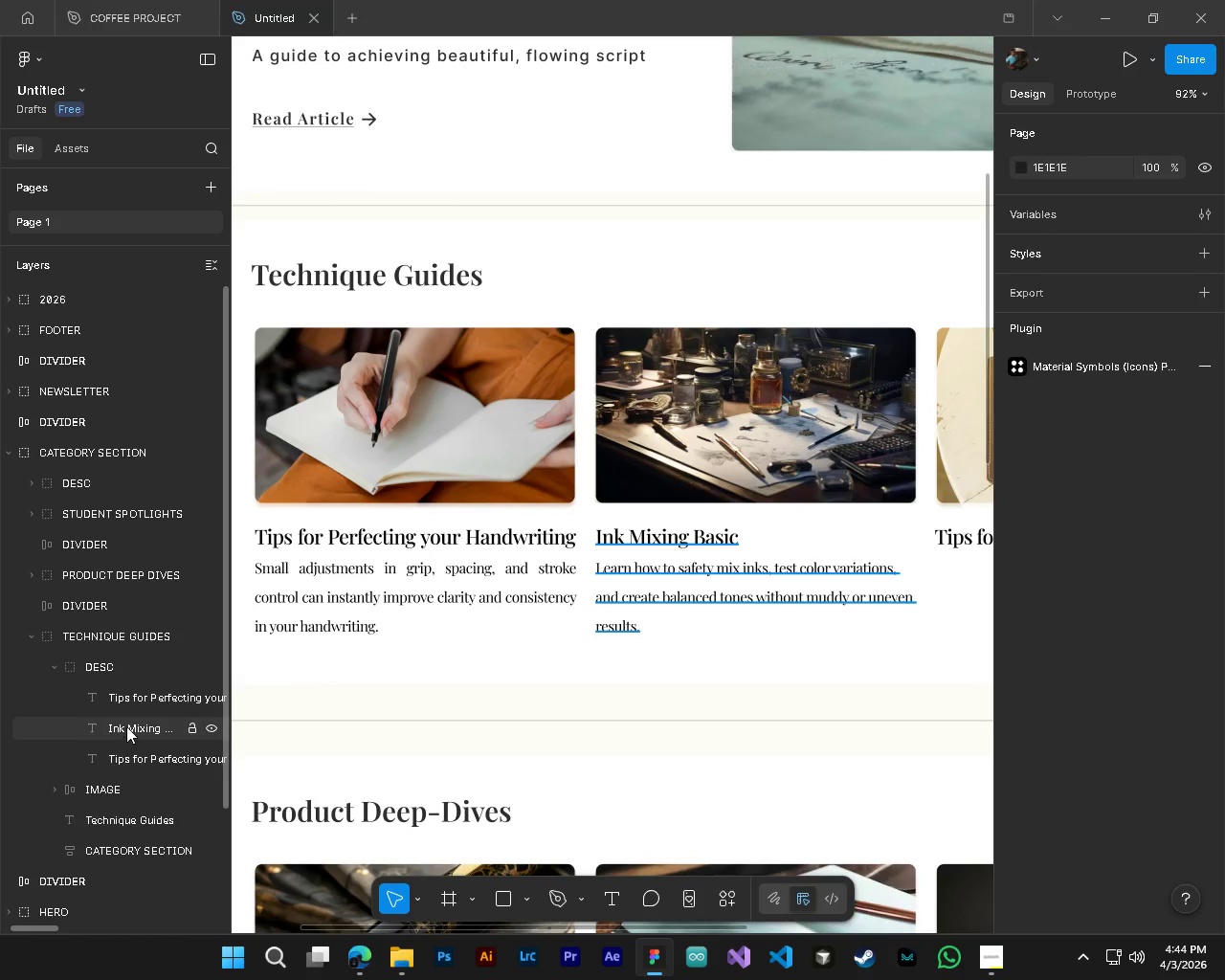 
hold_key(key=AltLeft, duration=1.5)
 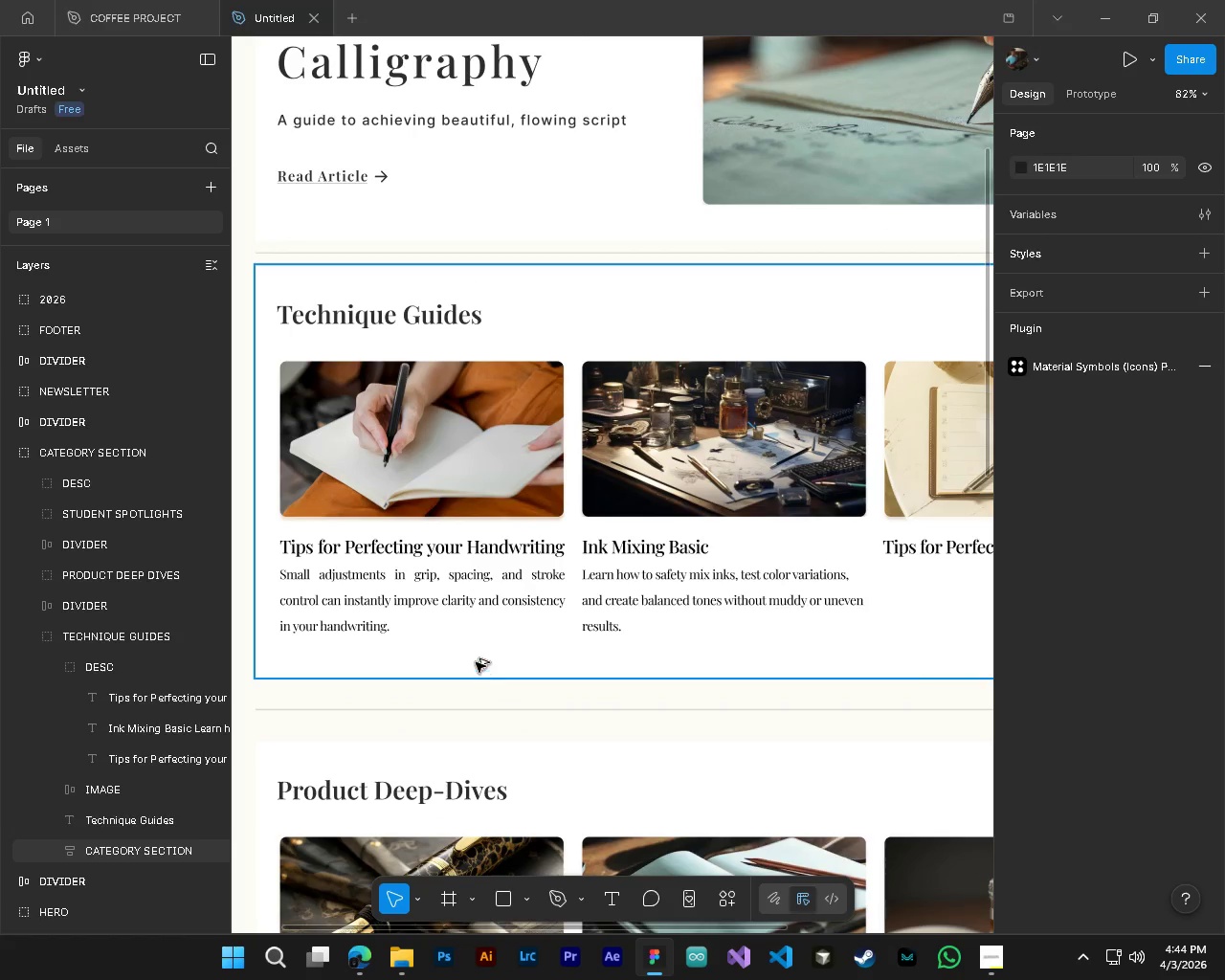 
scroll: coordinate [733, 605], scroll_direction: up, amount: 3.0
 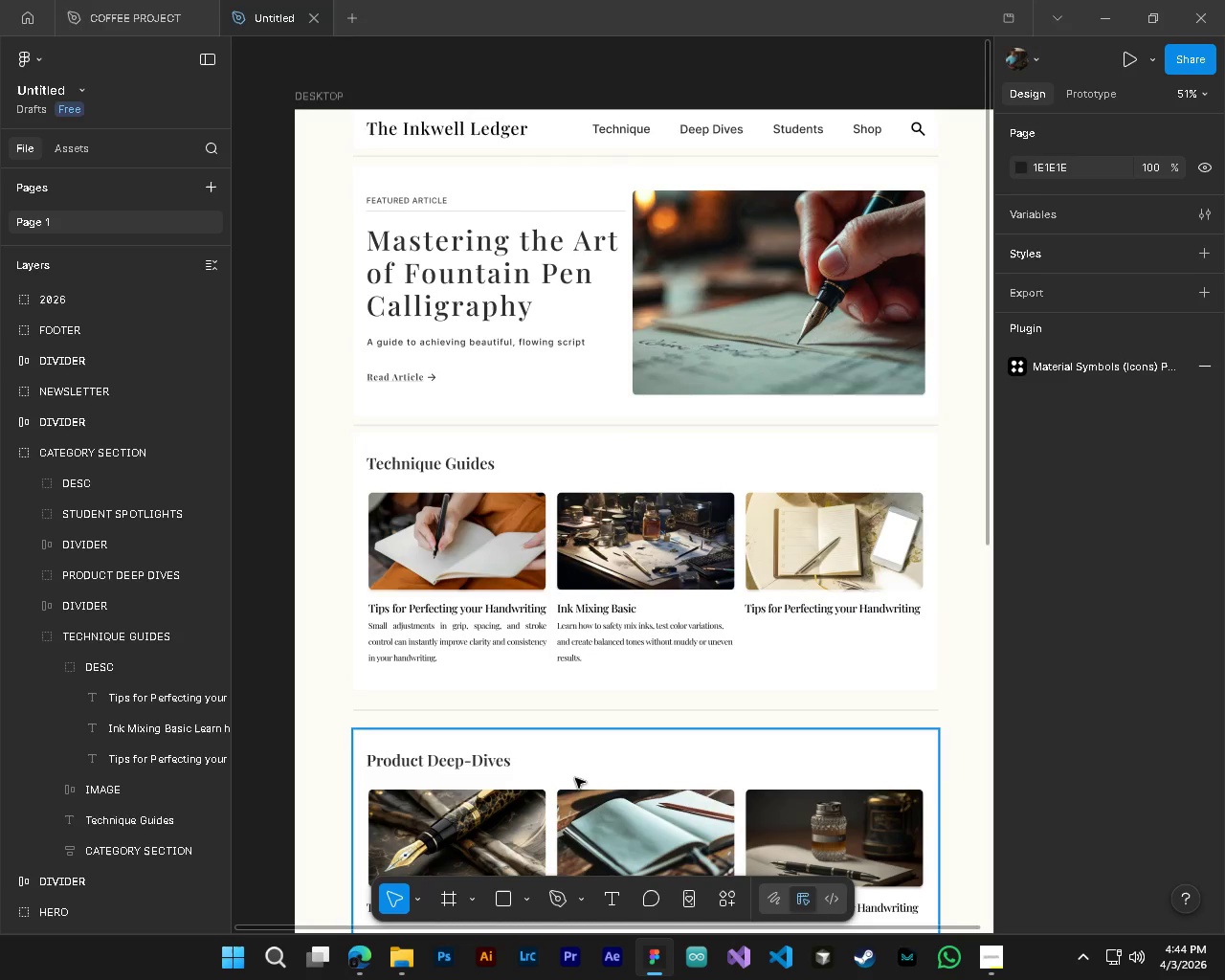 
hold_key(key=AltLeft, duration=1.33)
 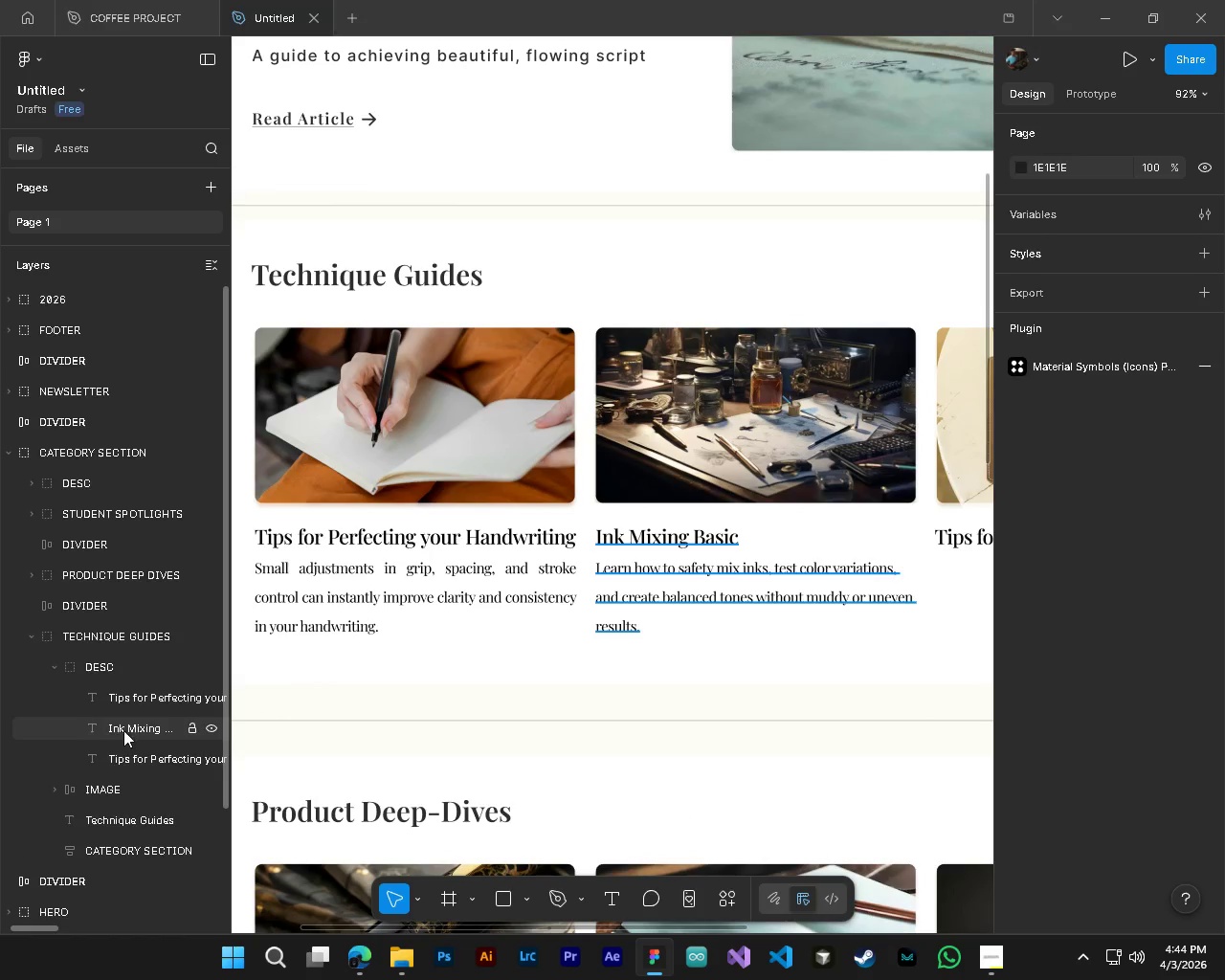 
scroll: coordinate [515, 712], scroll_direction: up, amount: 4.0
 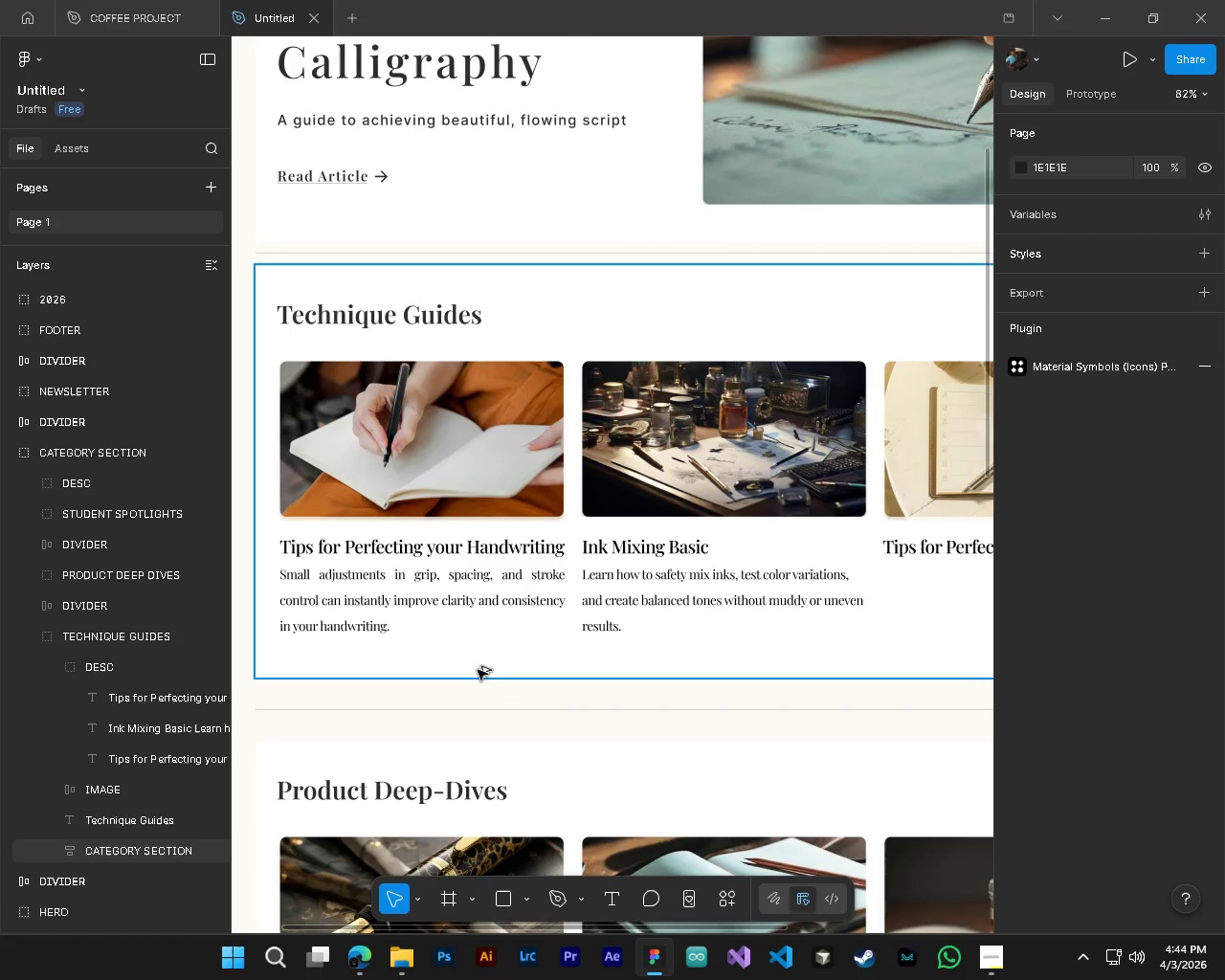 
left_click([126, 726])
 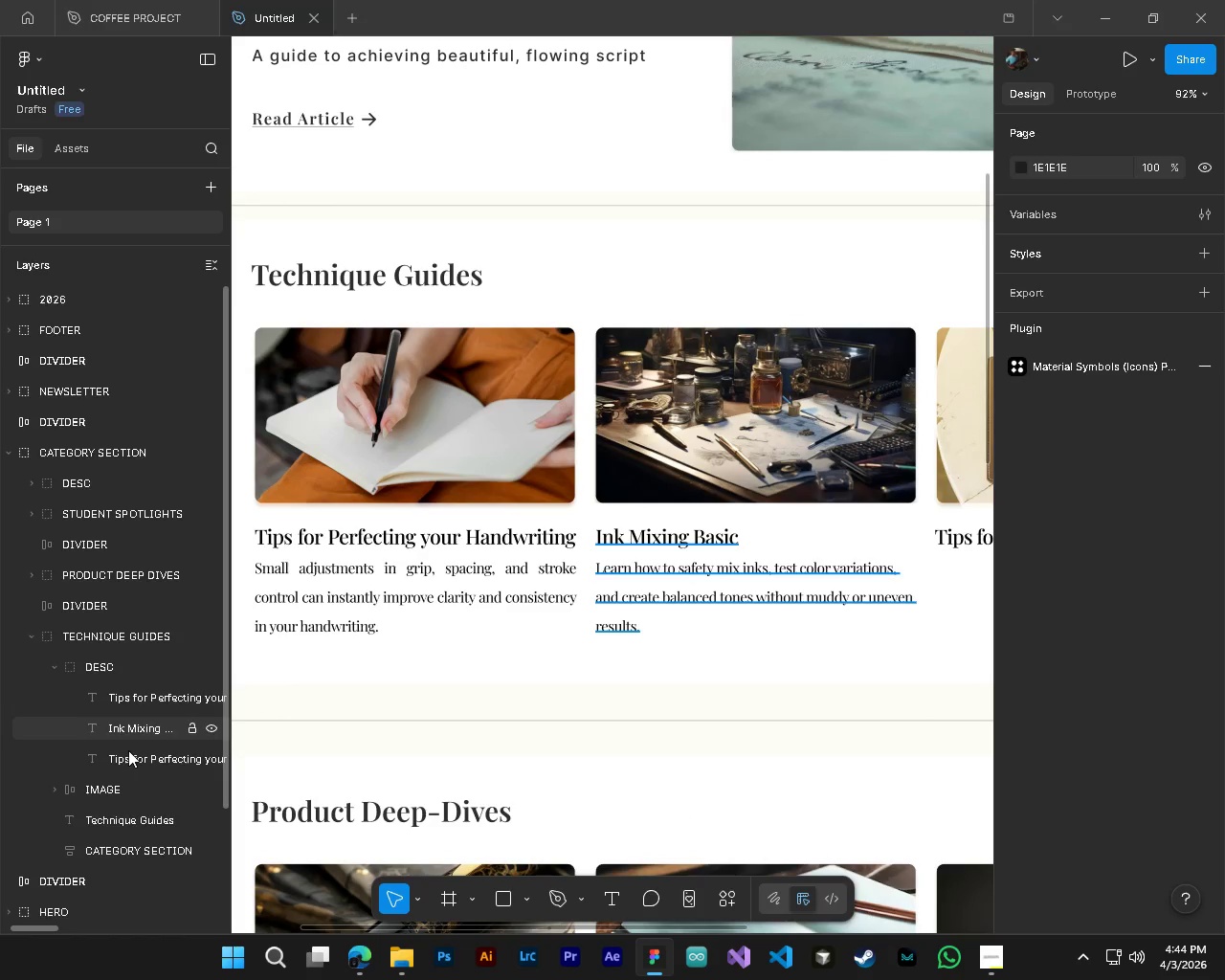 
hold_key(key=ShiftLeft, duration=1.5)
left_click([128, 751])
 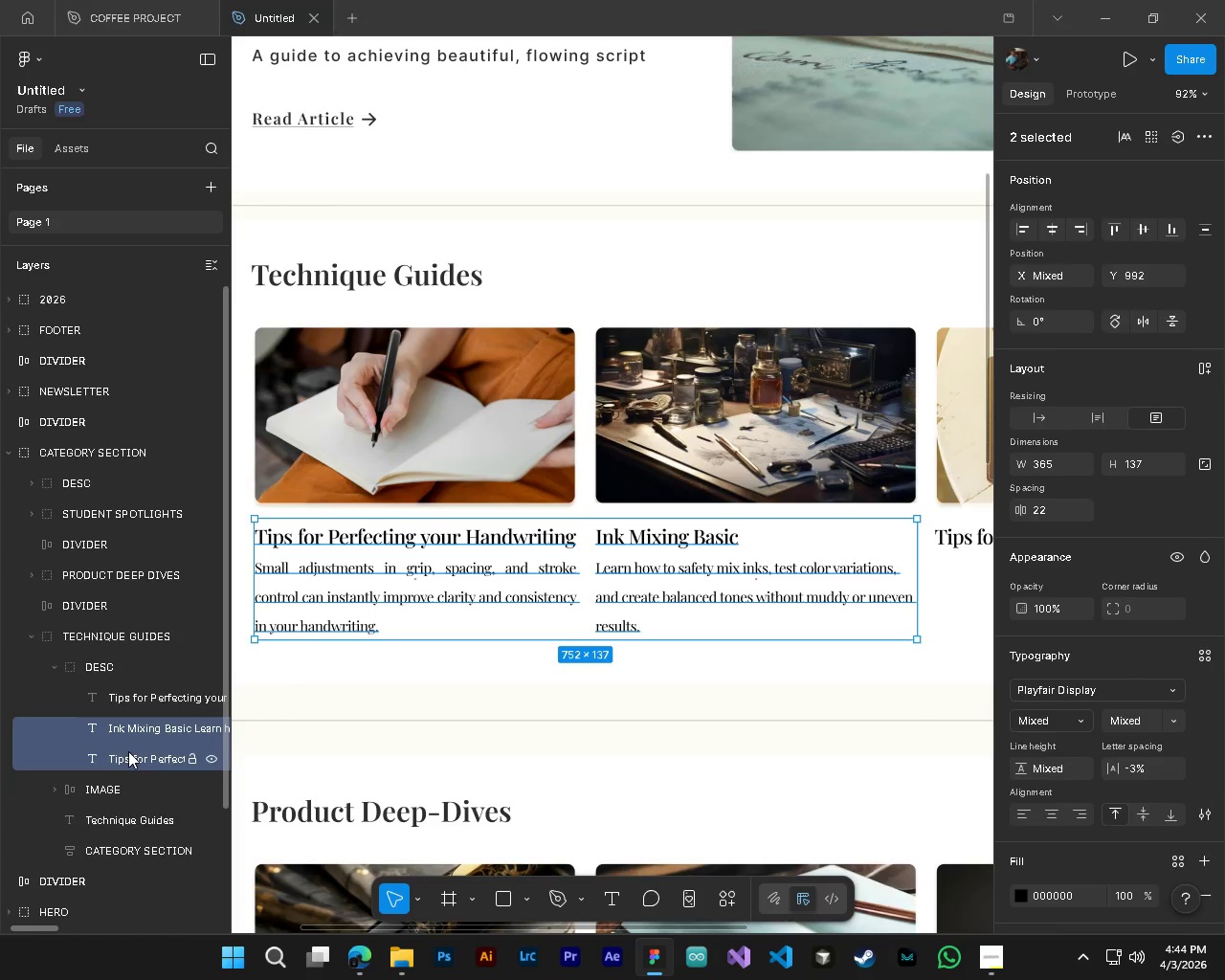 
scroll: coordinate [473, 618], scroll_direction: up, amount: 3.0
 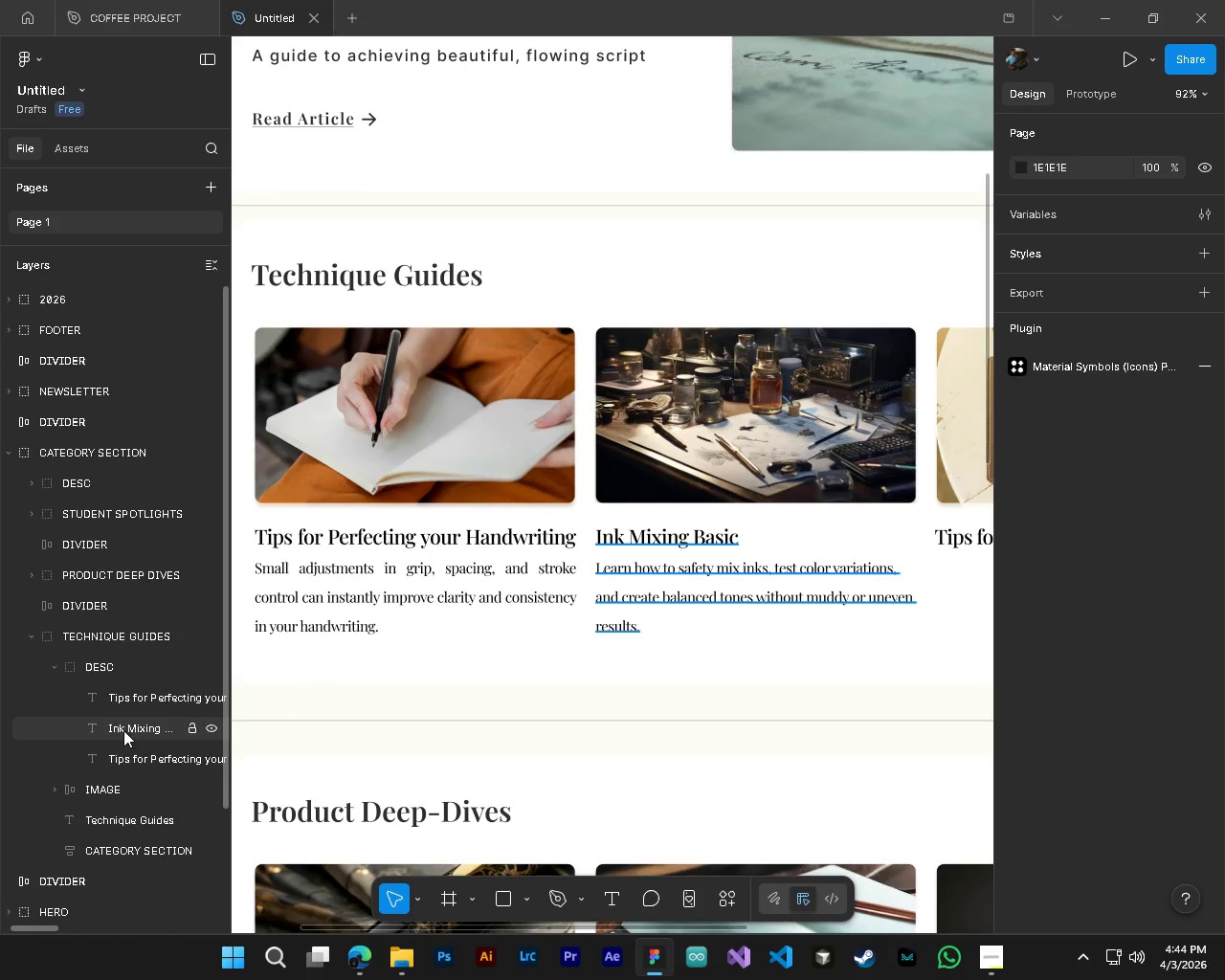 
hold_key(key=ShiftLeft, duration=1.12)
 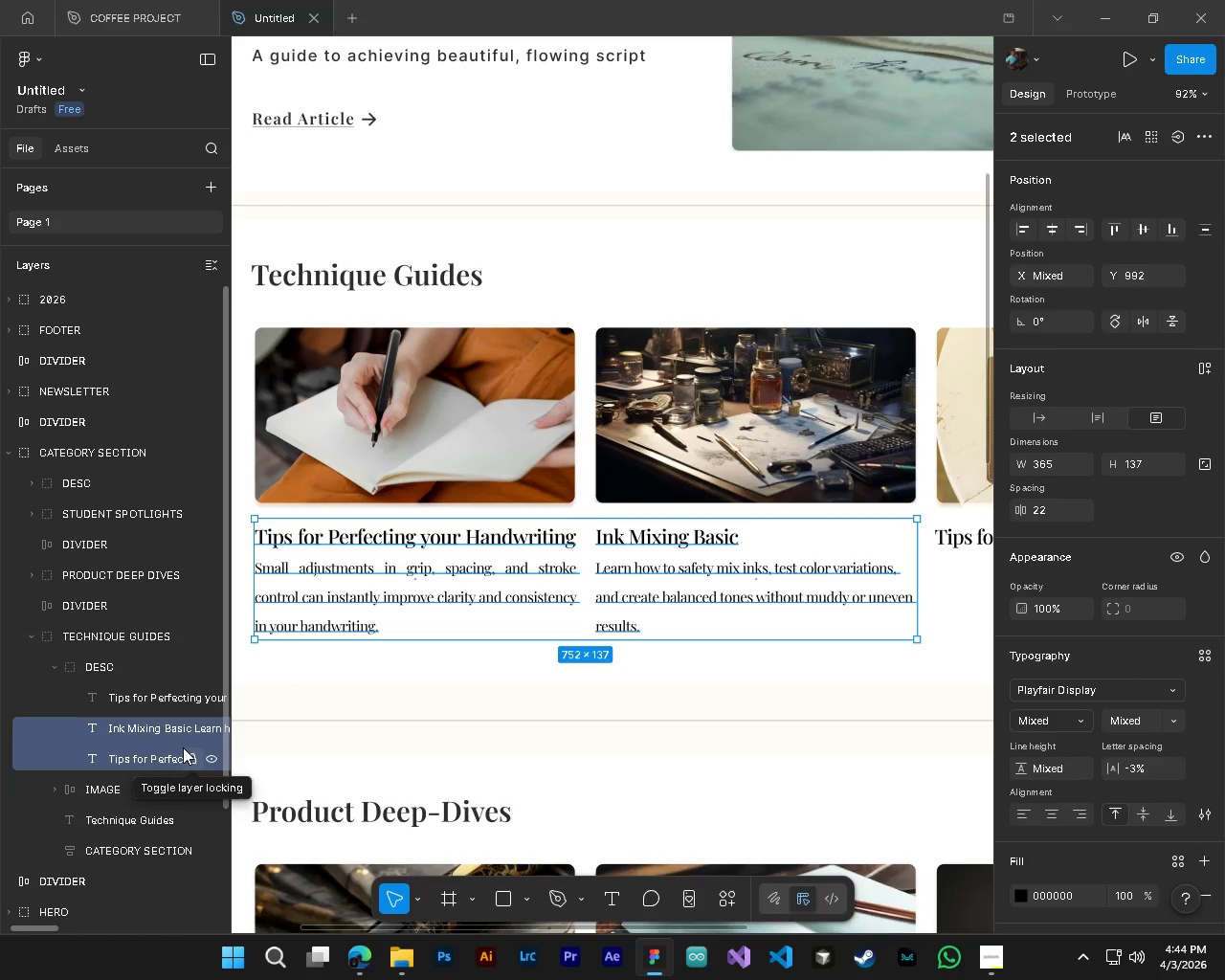 
hold_key(key=ControlLeft, duration=0.89)
 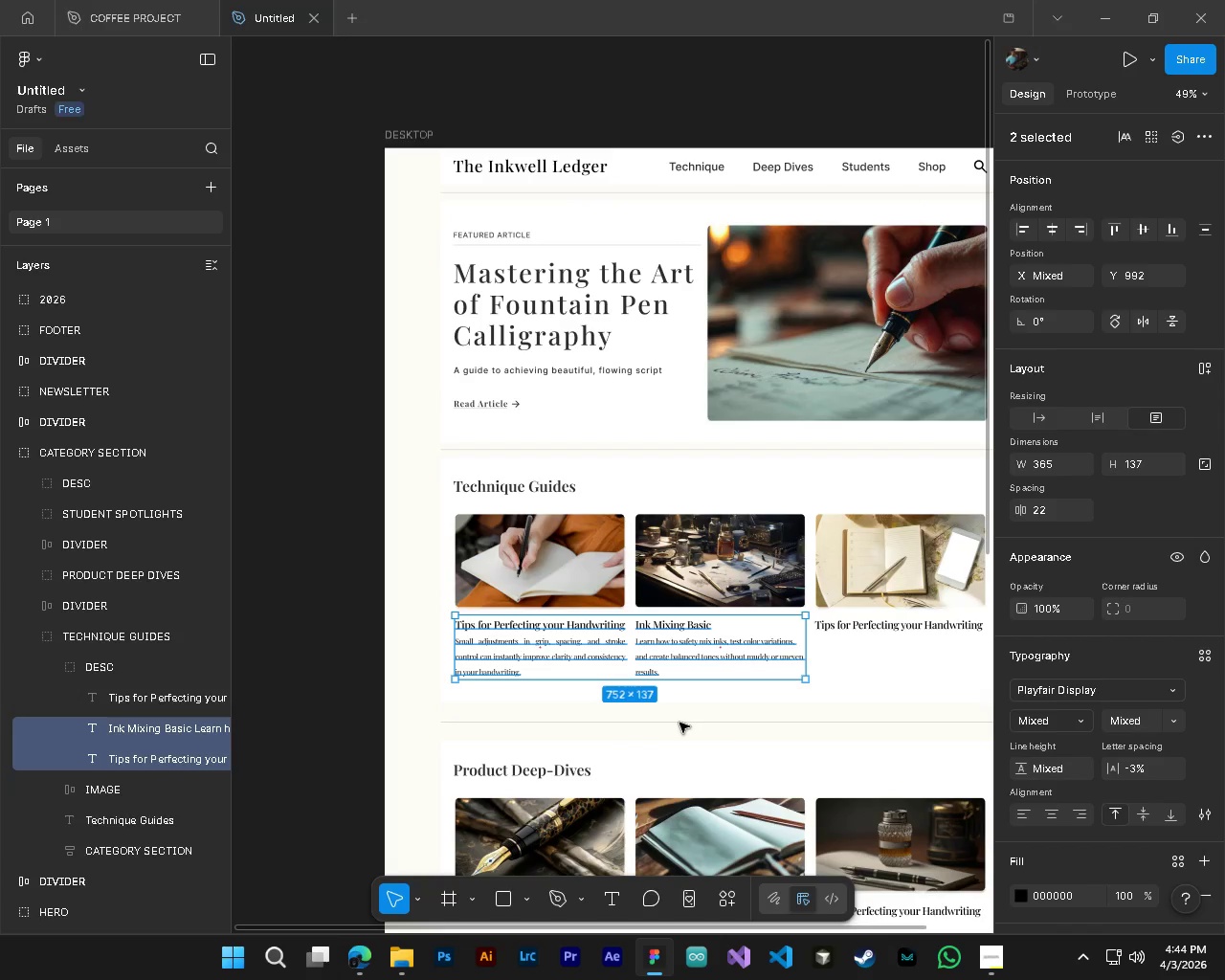 
hold_key(key=AltLeft, duration=0.64)
 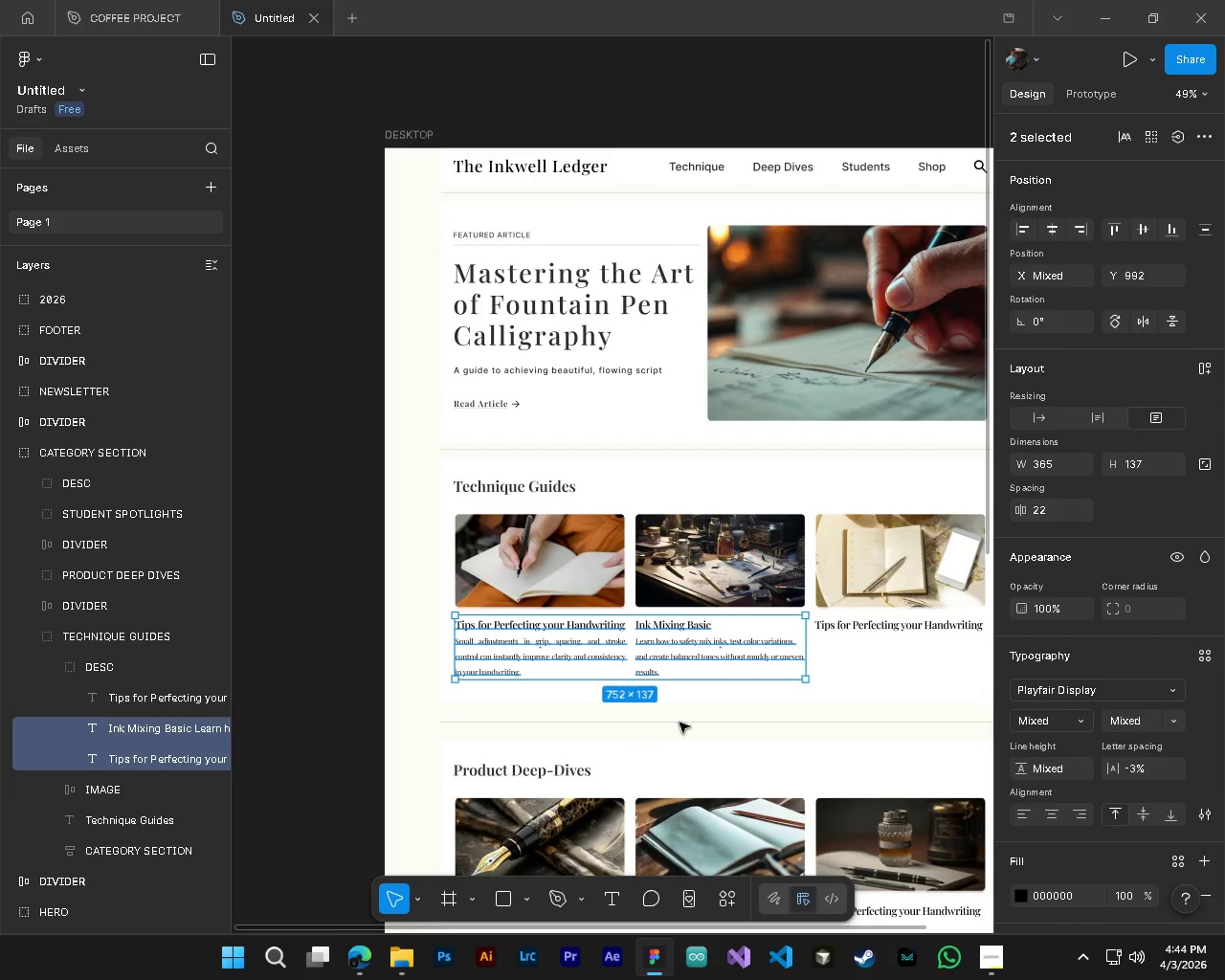 
left_click([140, 724])
 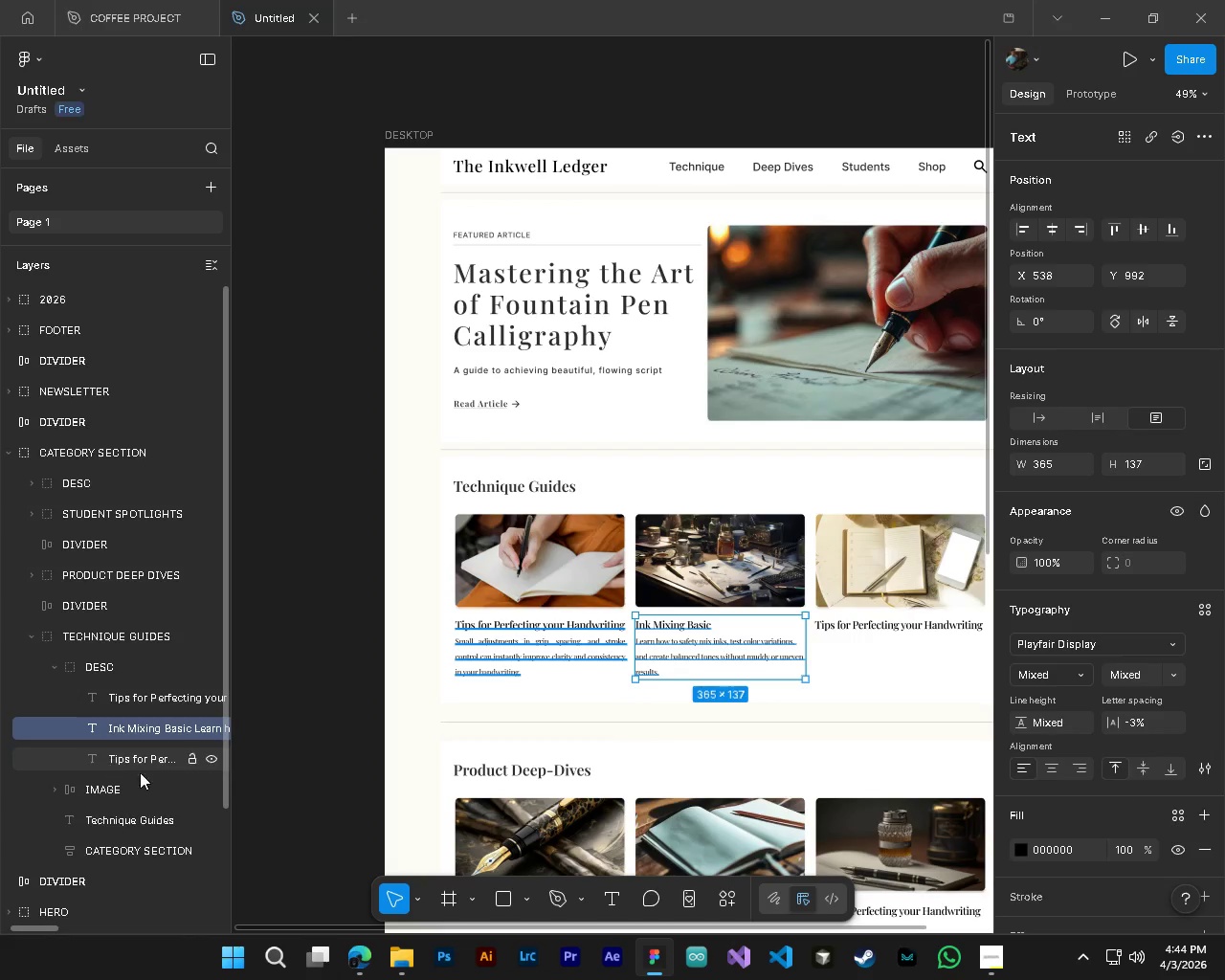 
scroll: coordinate [680, 723], scroll_direction: down, amount: 5.0
 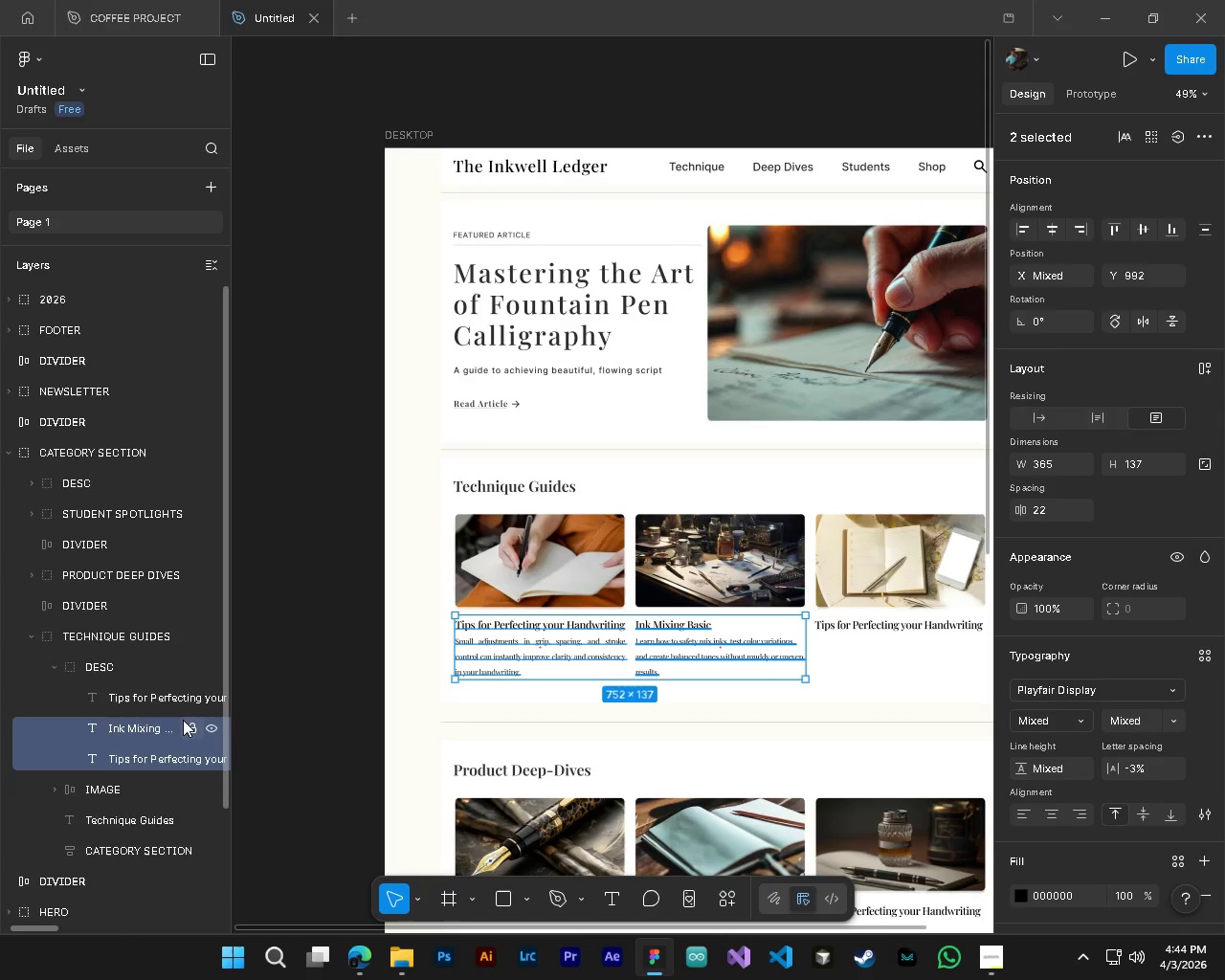 
left_click([148, 780])
 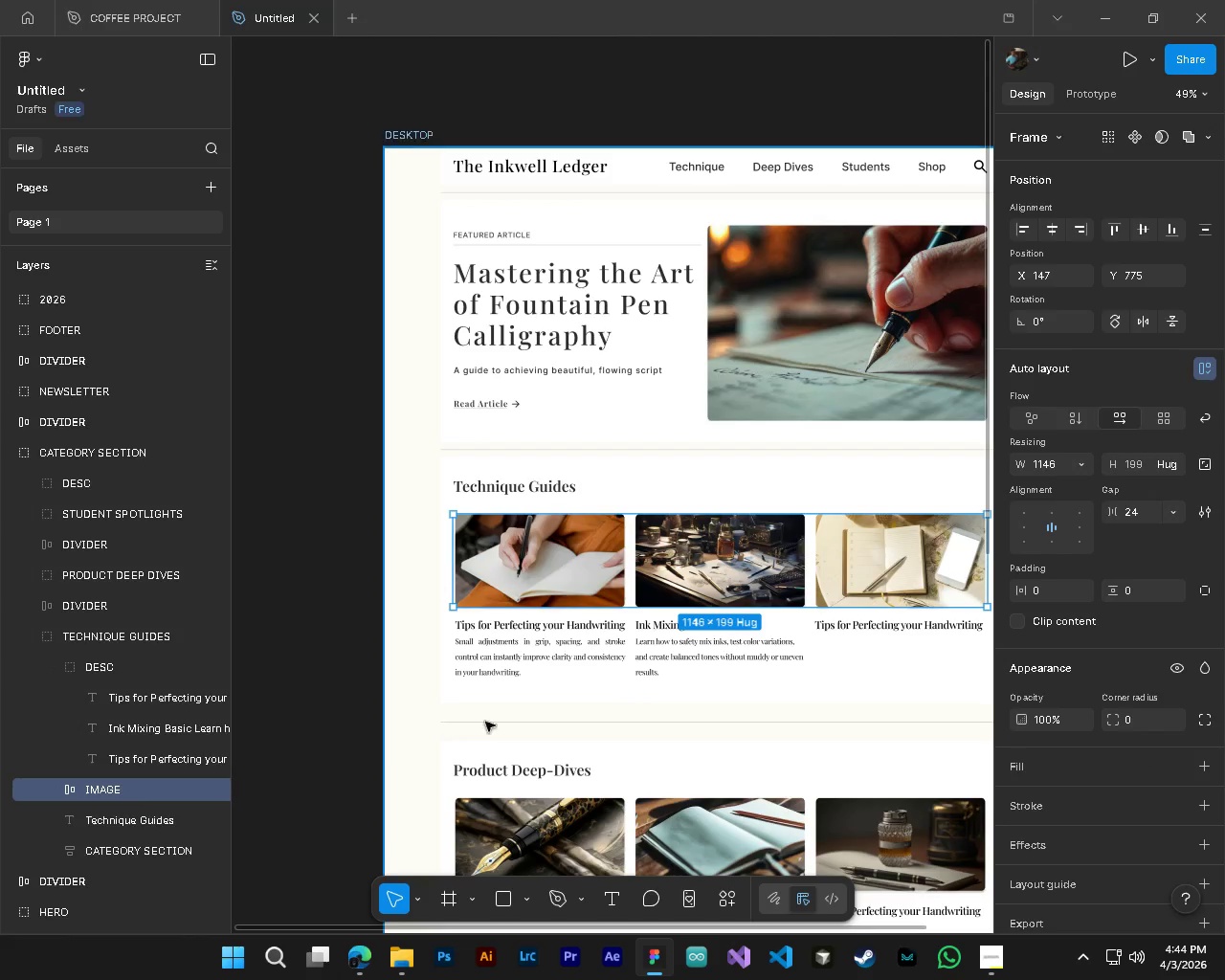 
key(Shift+ShiftLeft)
 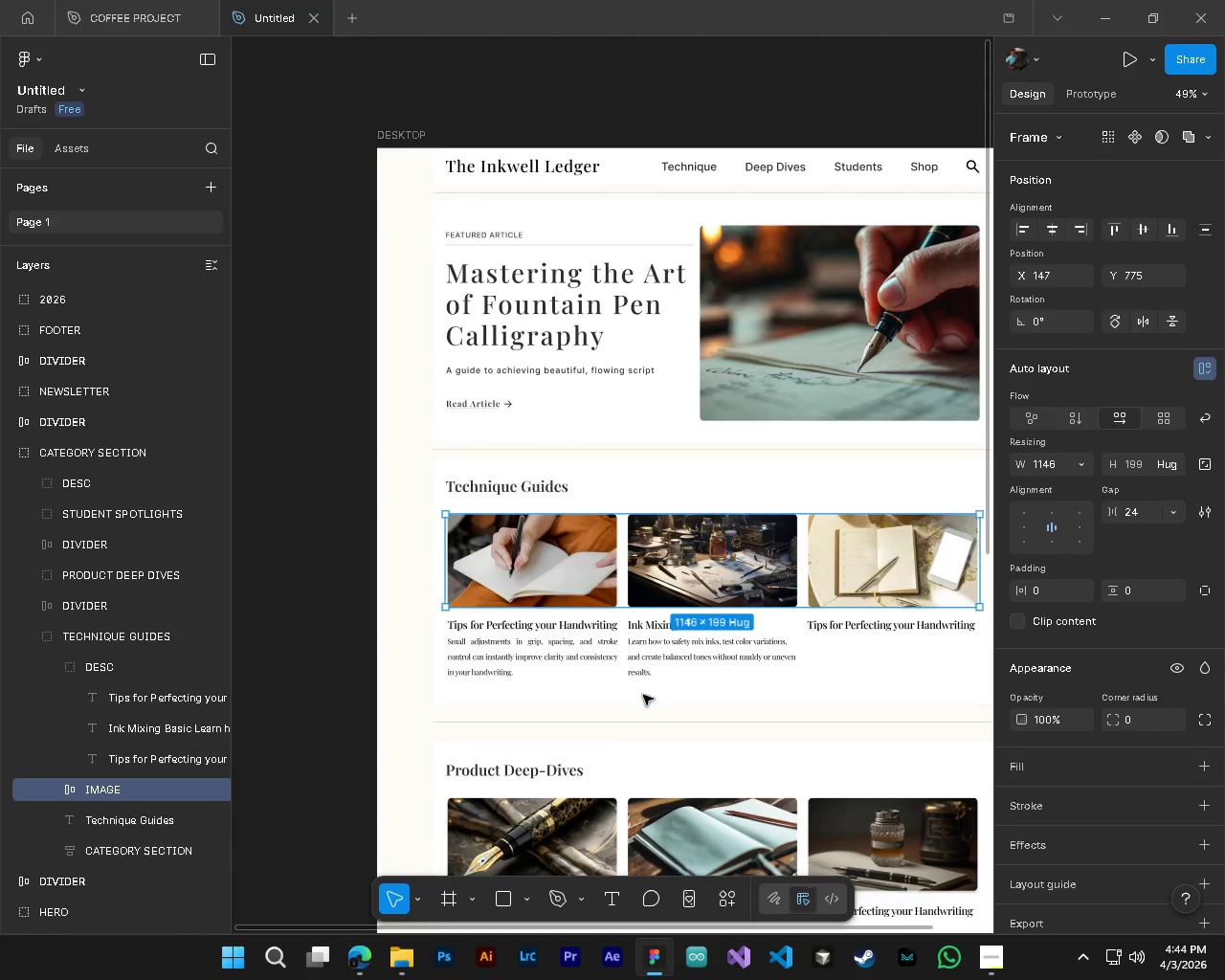 
left_click([915, 718])
 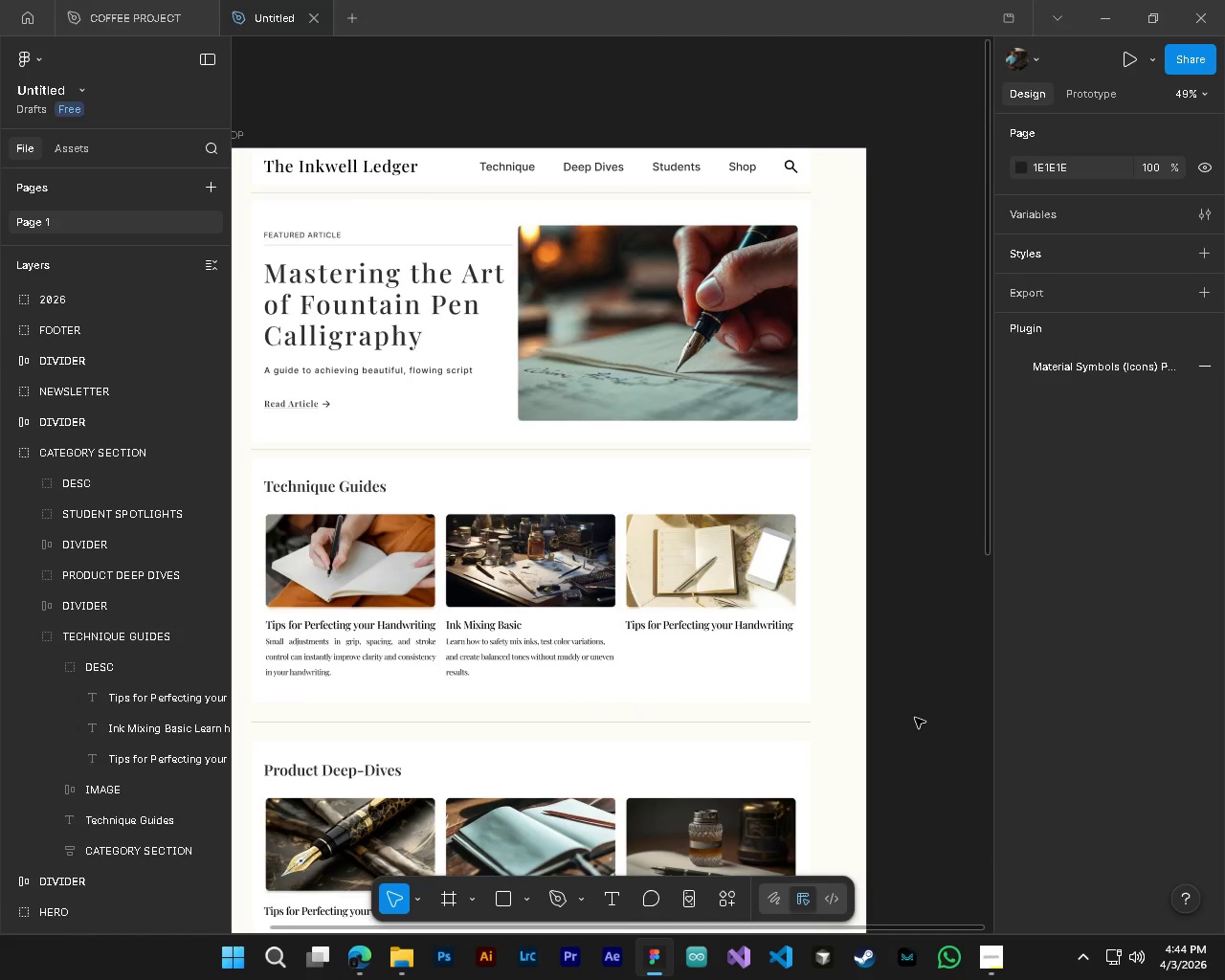 
hold_key(key=ShiftLeft, duration=0.58)
 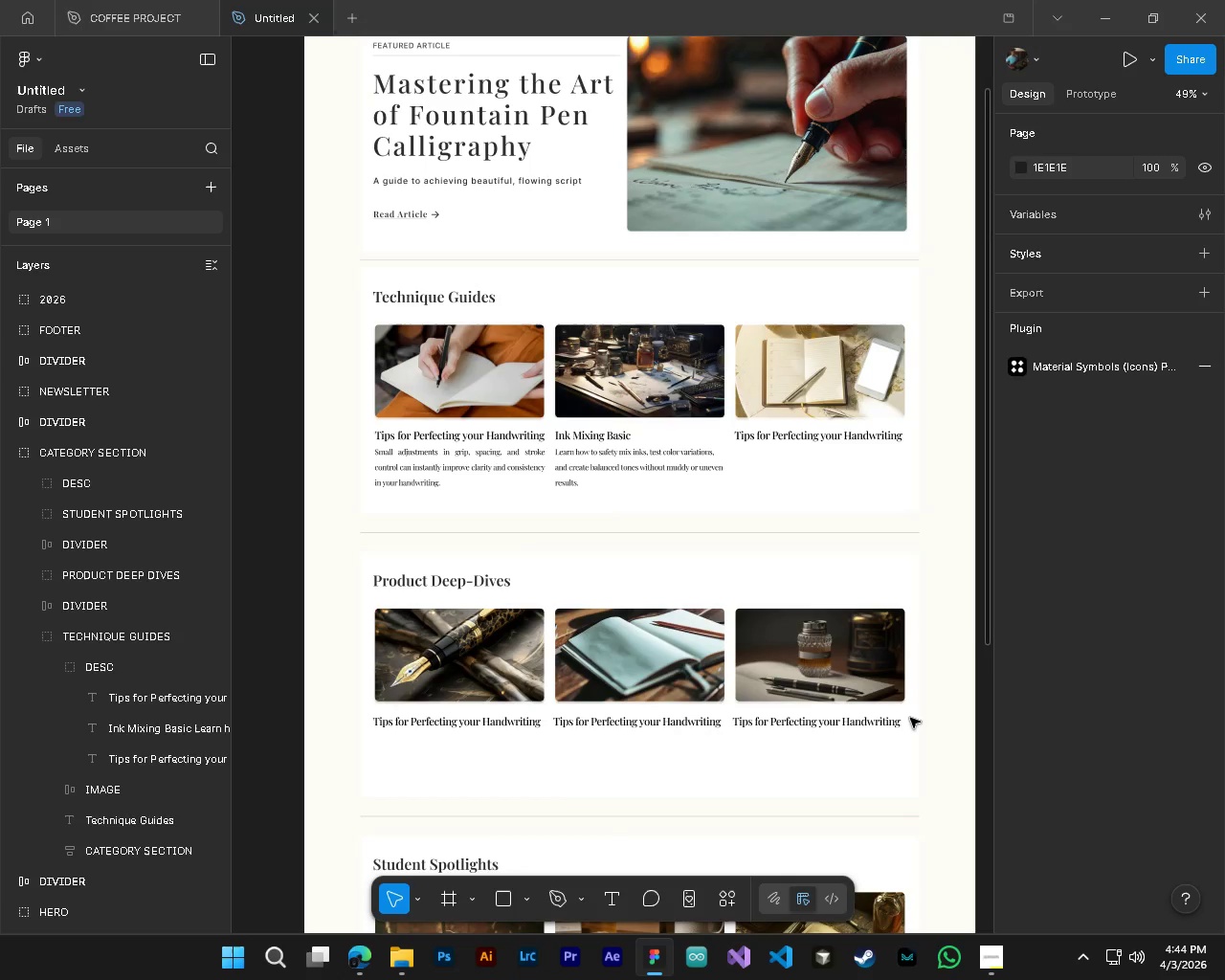 
scroll: coordinate [643, 695], scroll_direction: down, amount: 4.0
 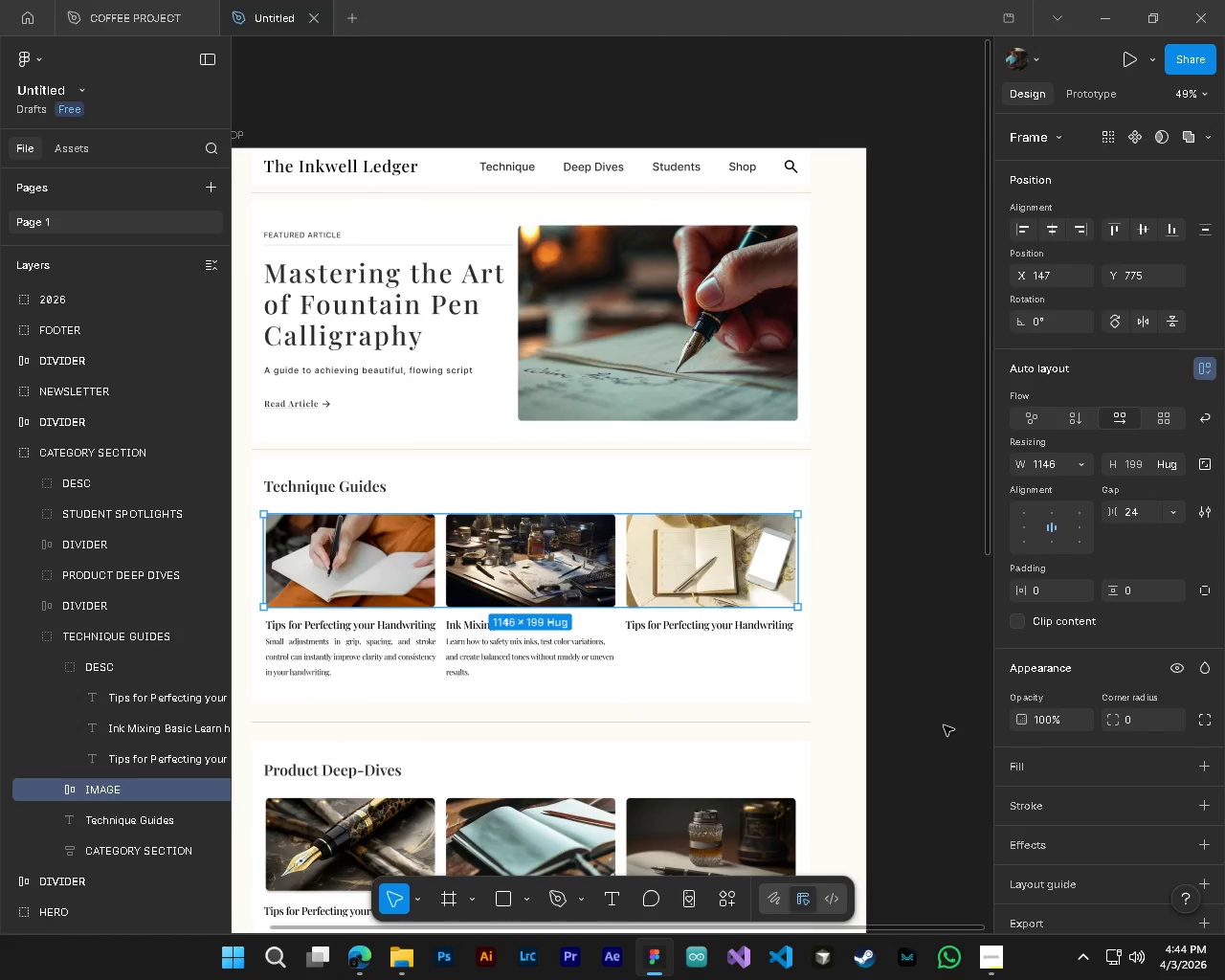 
hold_key(key=ShiftLeft, duration=0.48)
 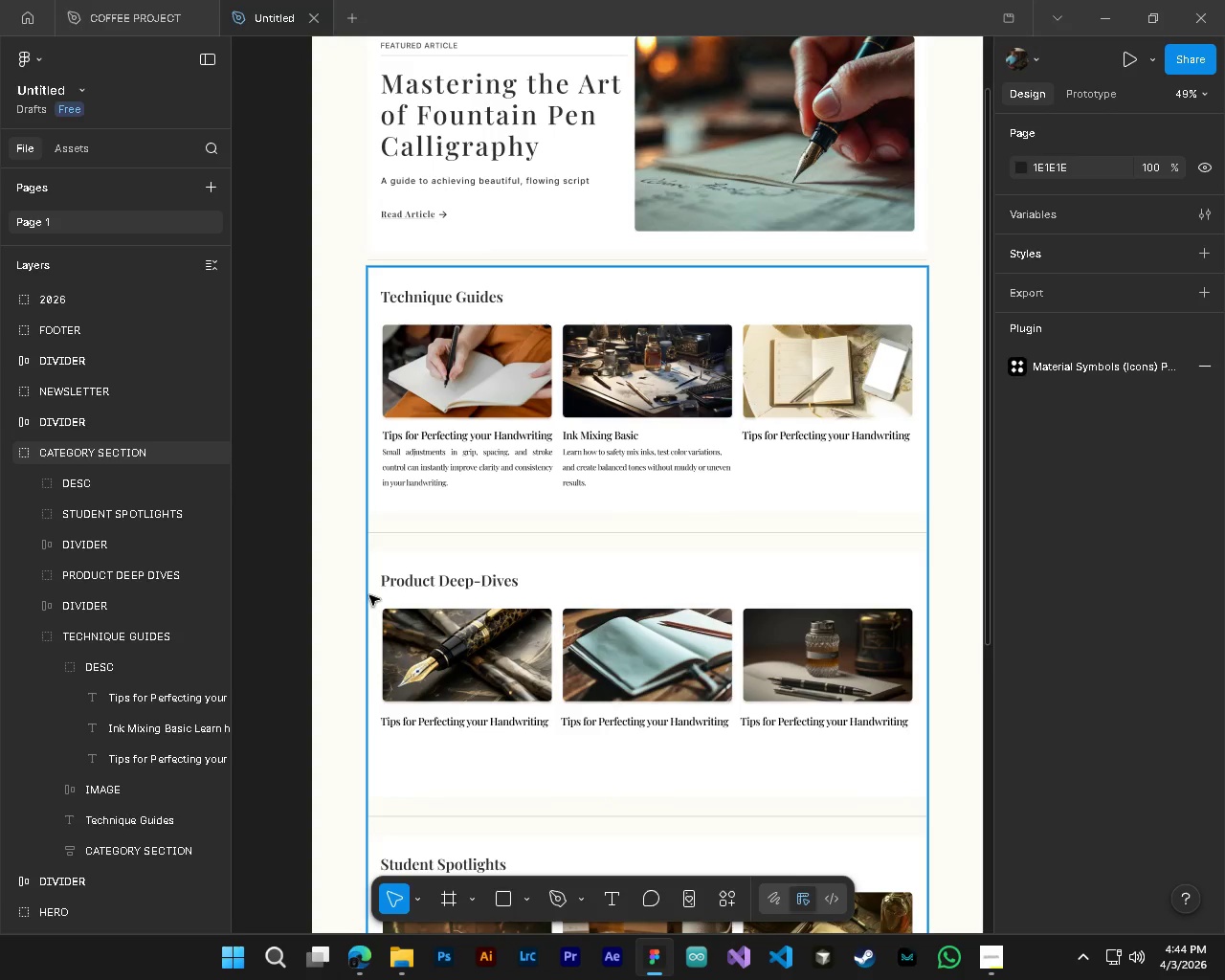 
scroll: coordinate [915, 718], scroll_direction: down, amount: 4.0
 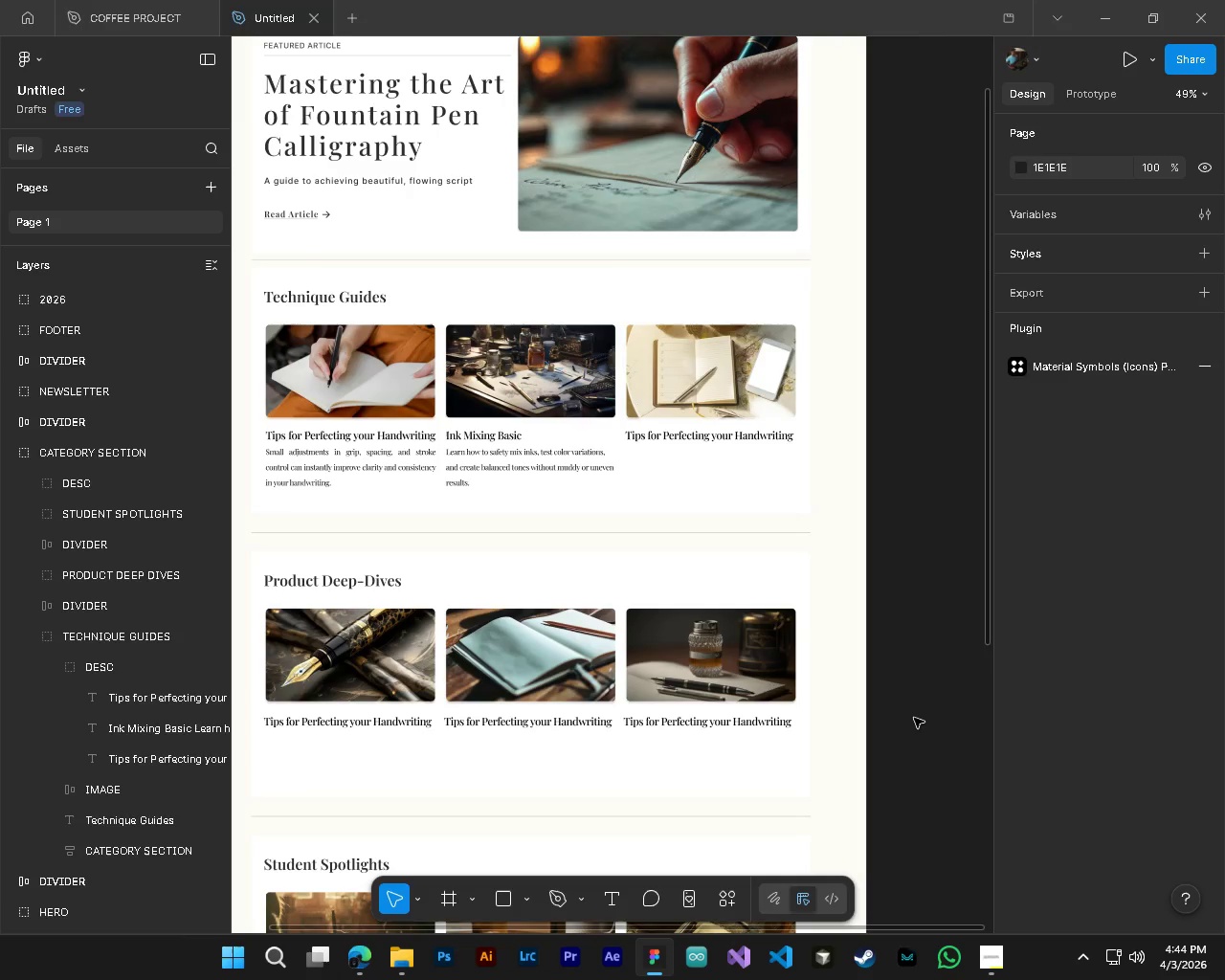 
hold_key(key=ControlLeft, duration=0.55)
 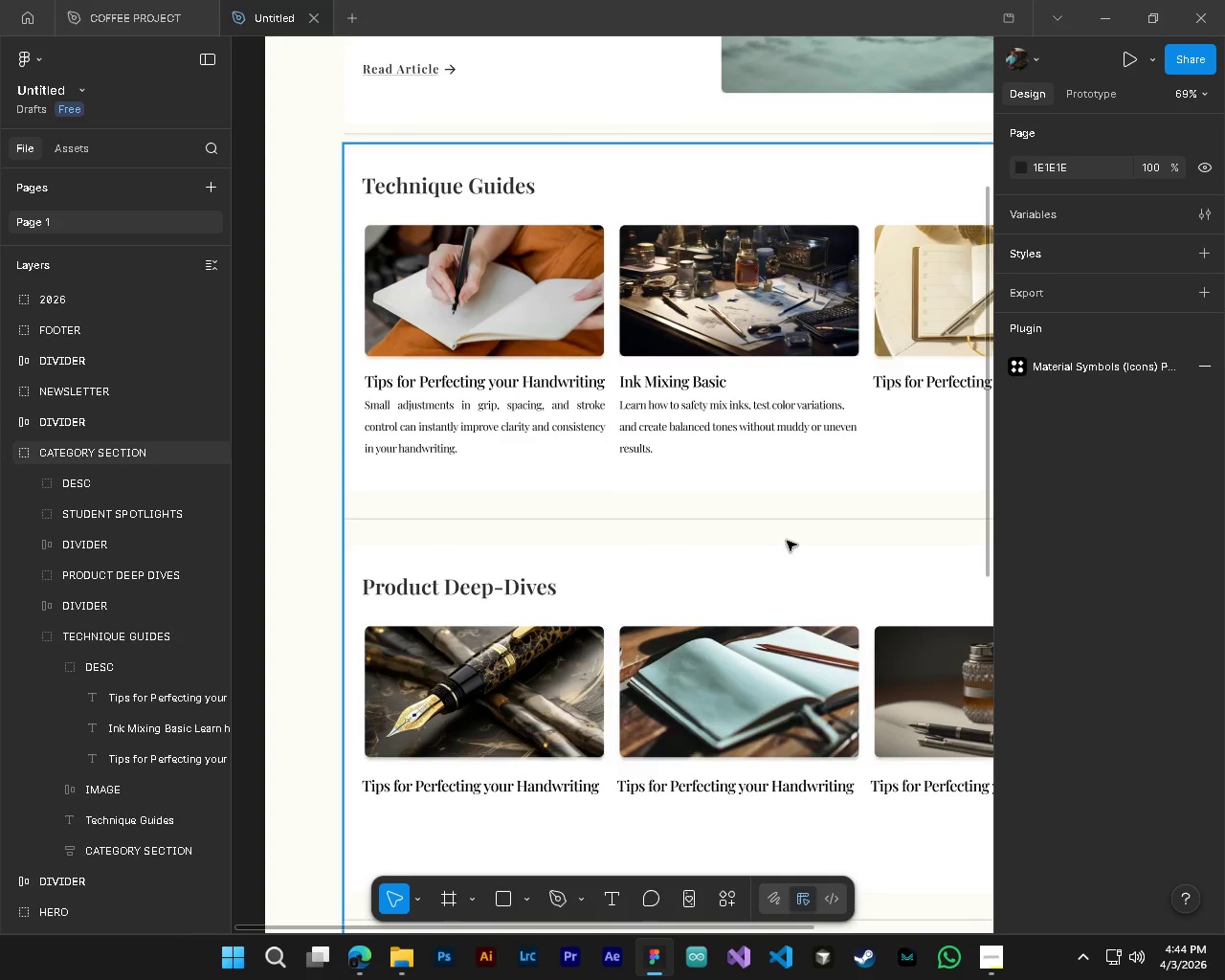 
key(Alt+Control+AltLeft)
 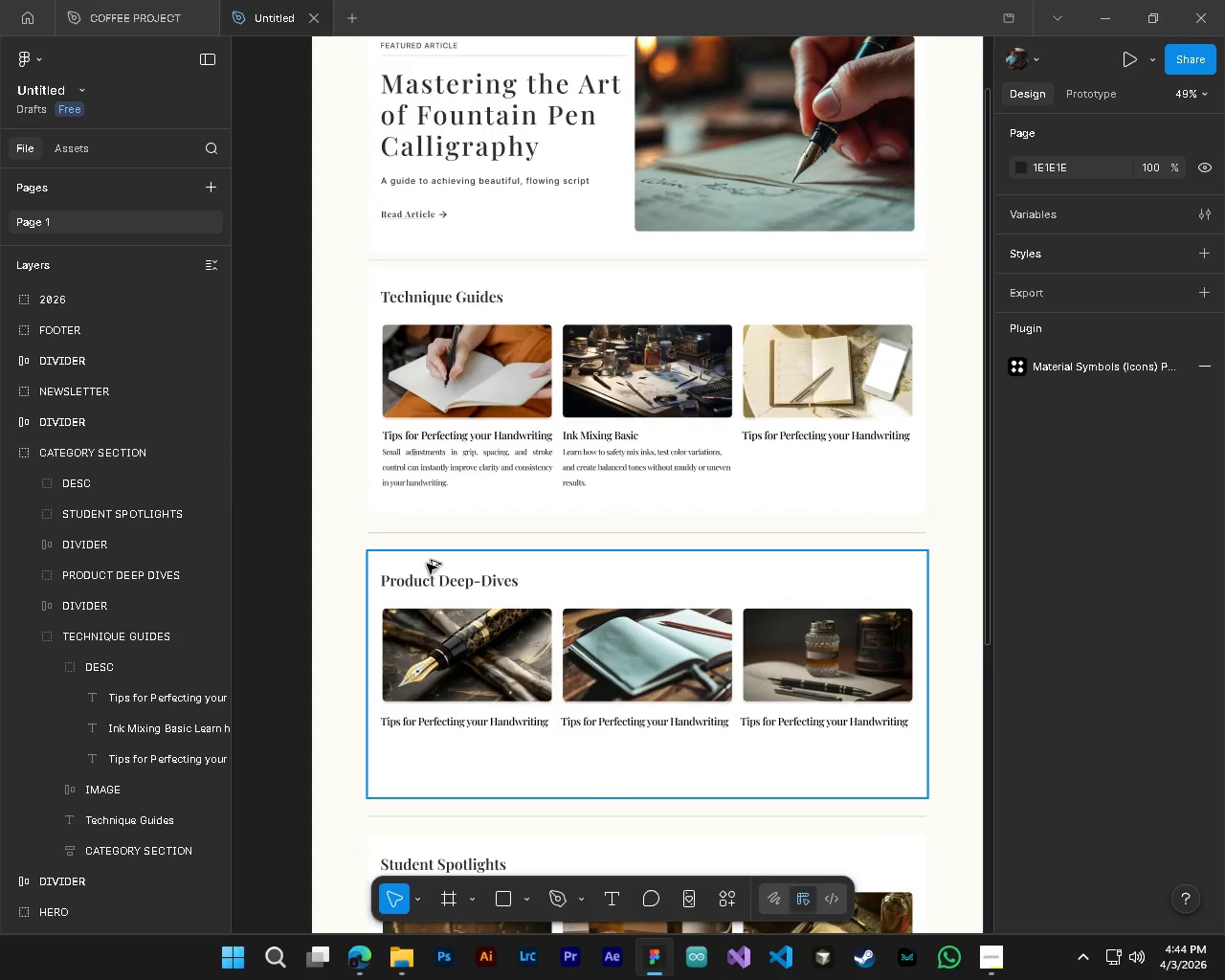 
hold_key(key=AltLeft, duration=0.48)
 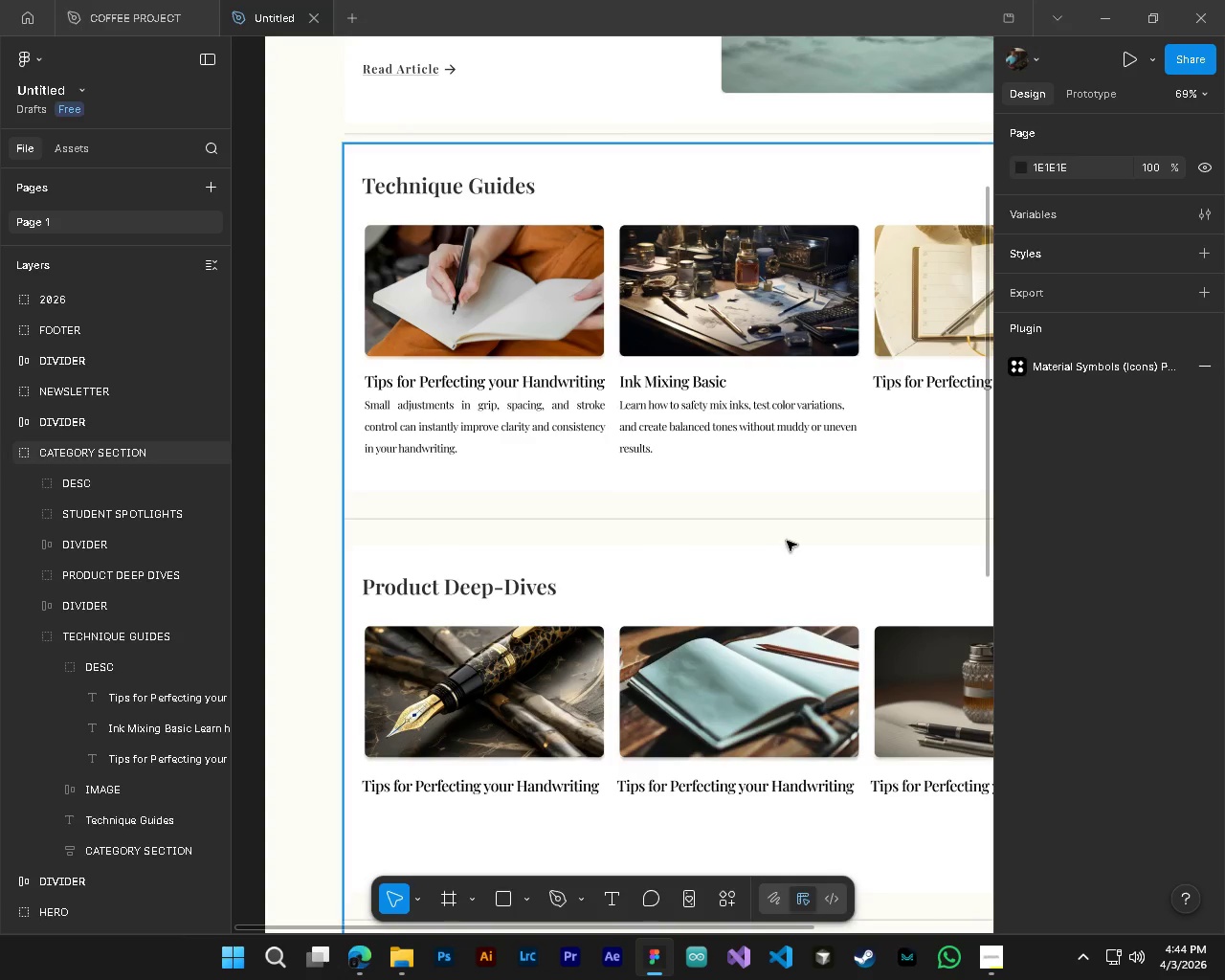 
scroll: coordinate [910, 718], scroll_direction: up, amount: 3.0
 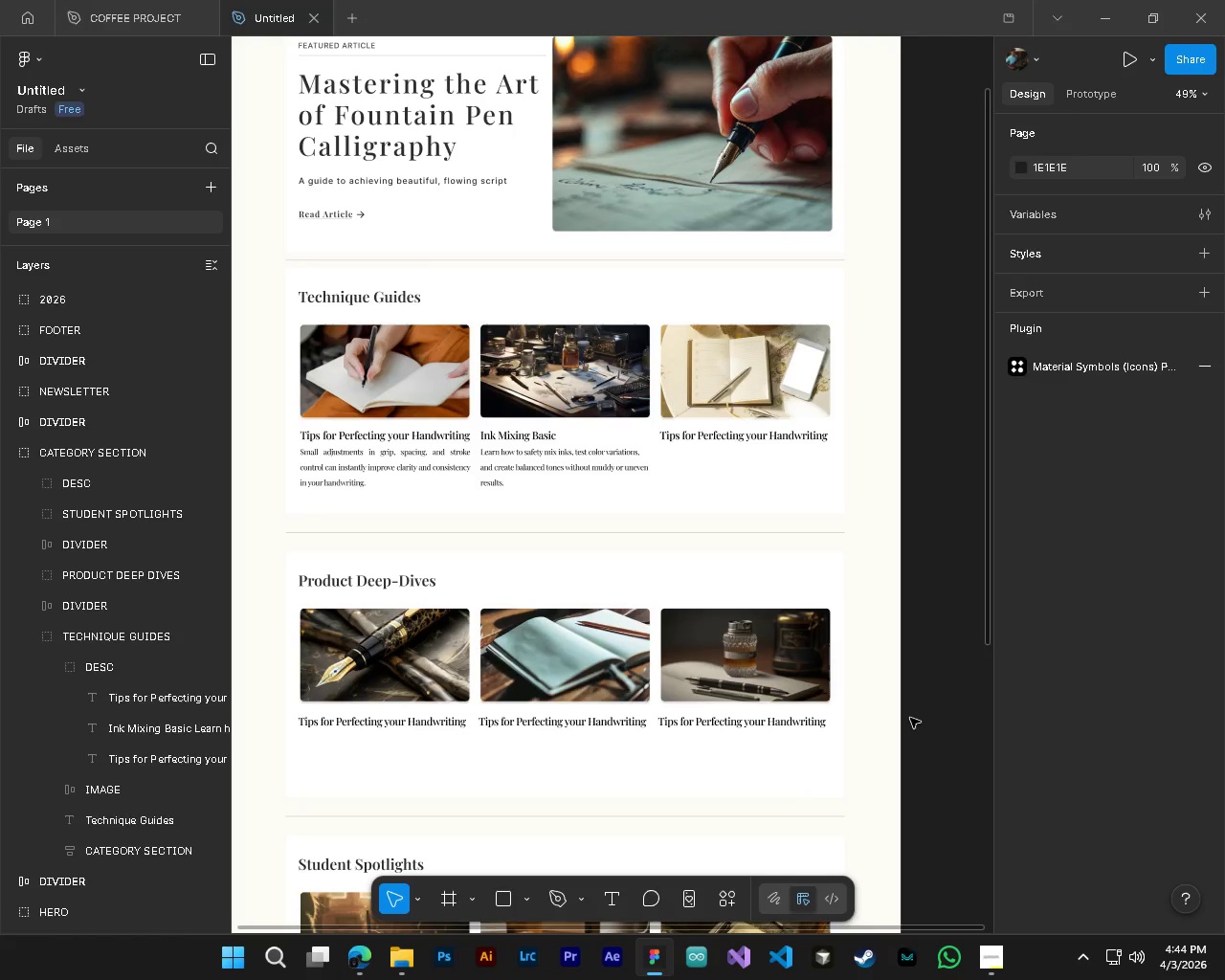 
hold_key(key=AltLeft, duration=2.58)
 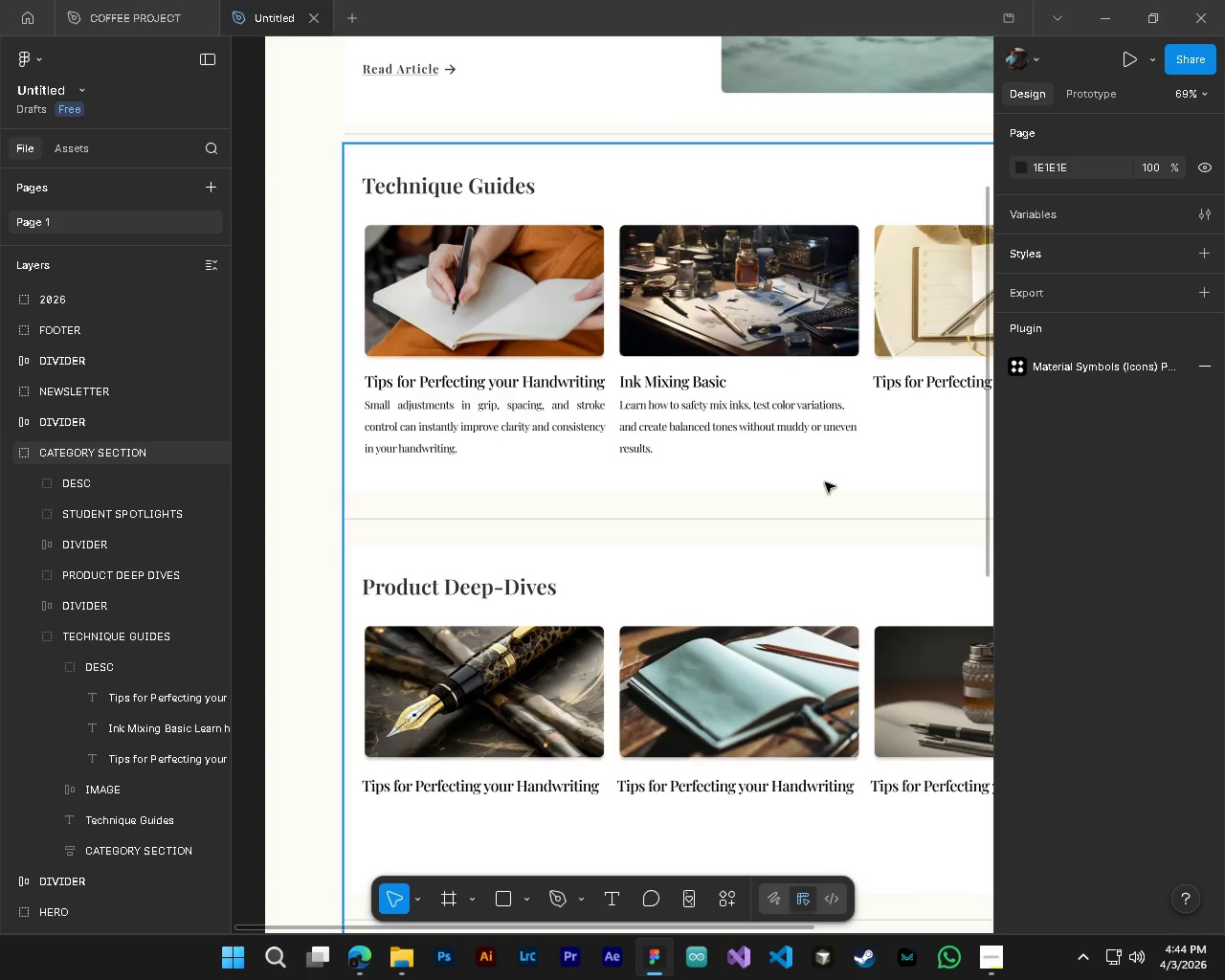 
hold_key(key=ControlLeft, duration=1.5)
 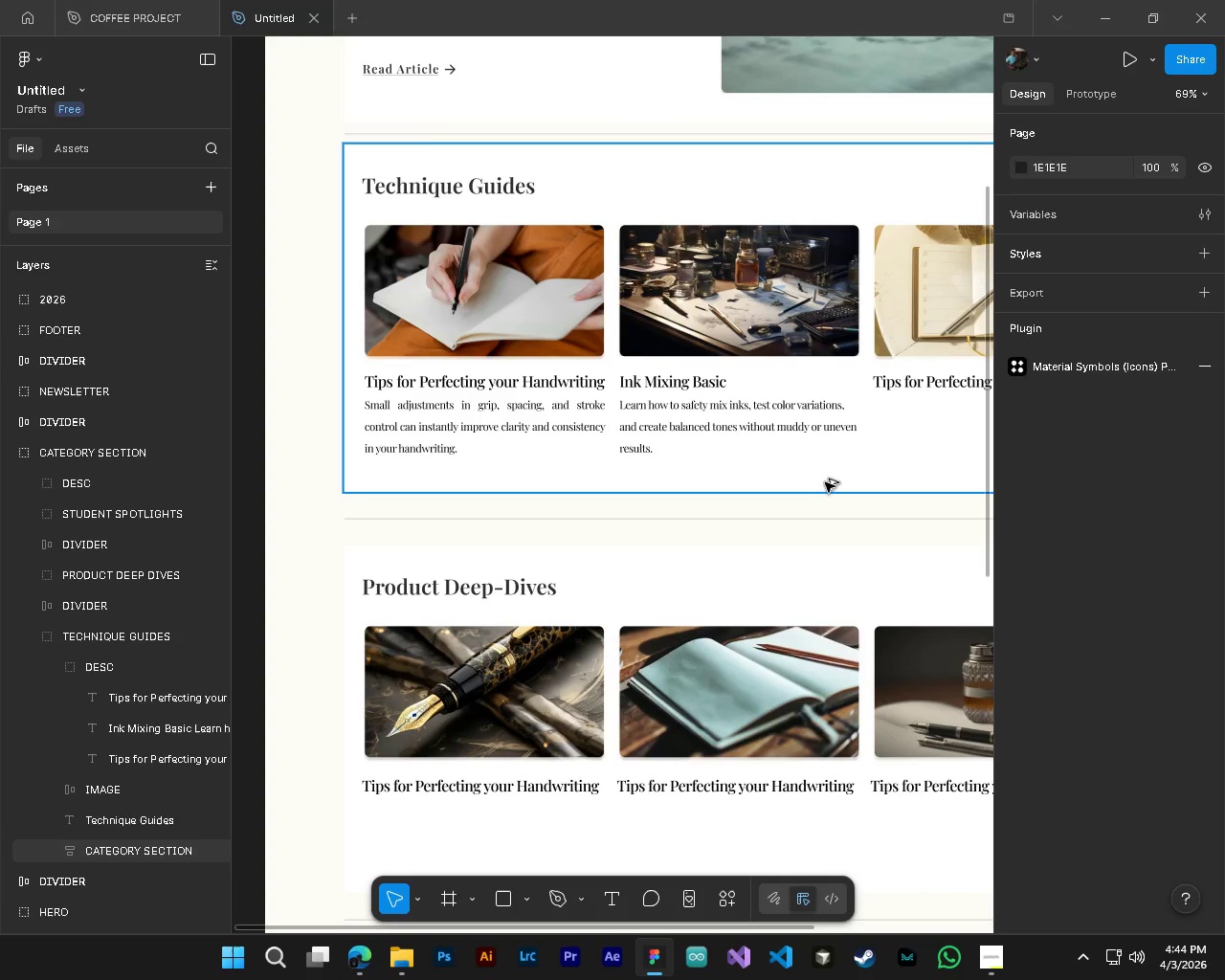 
scroll: coordinate [427, 564], scroll_direction: up, amount: 4.0
 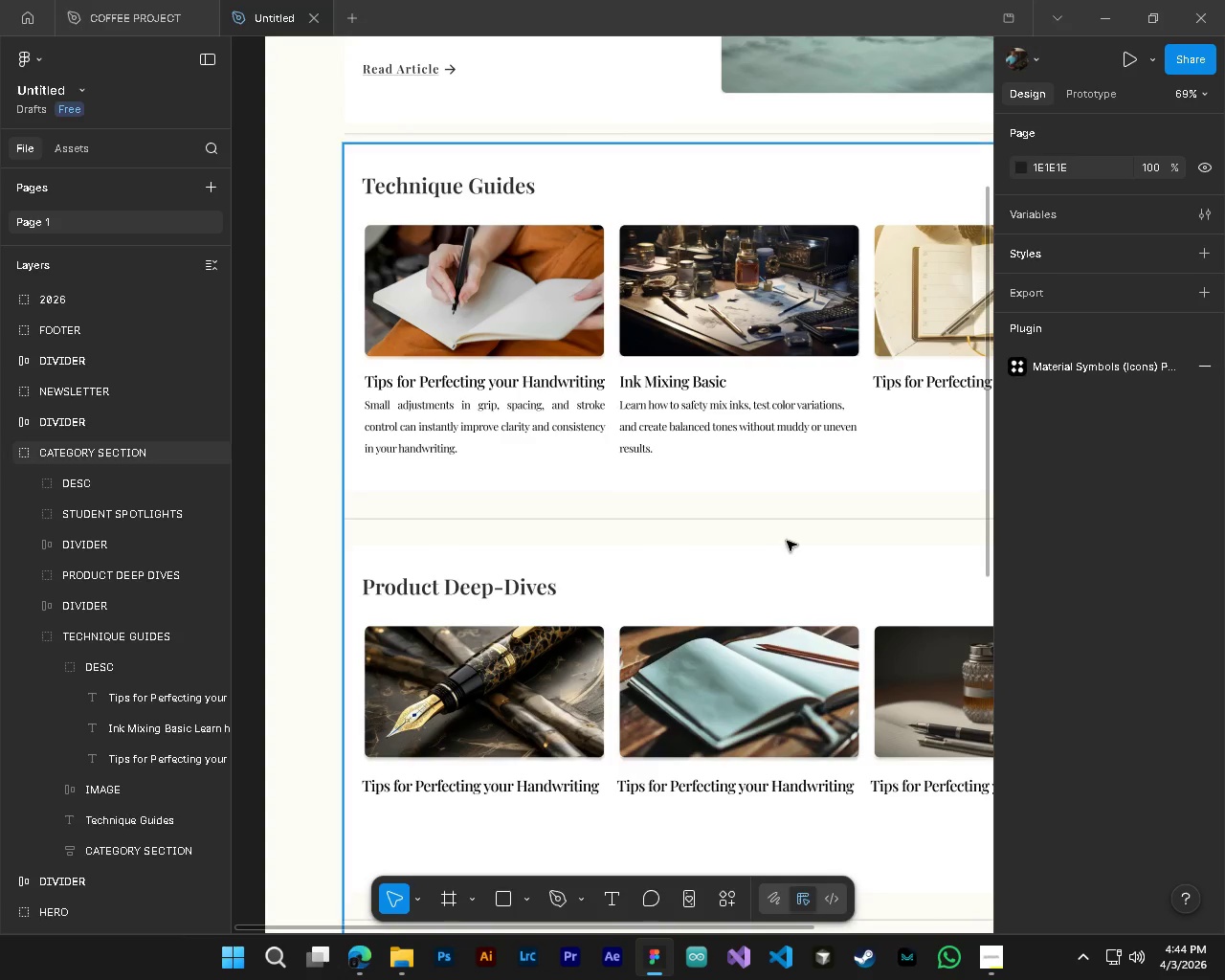 
hold_key(key=ControlLeft, duration=1.03)
 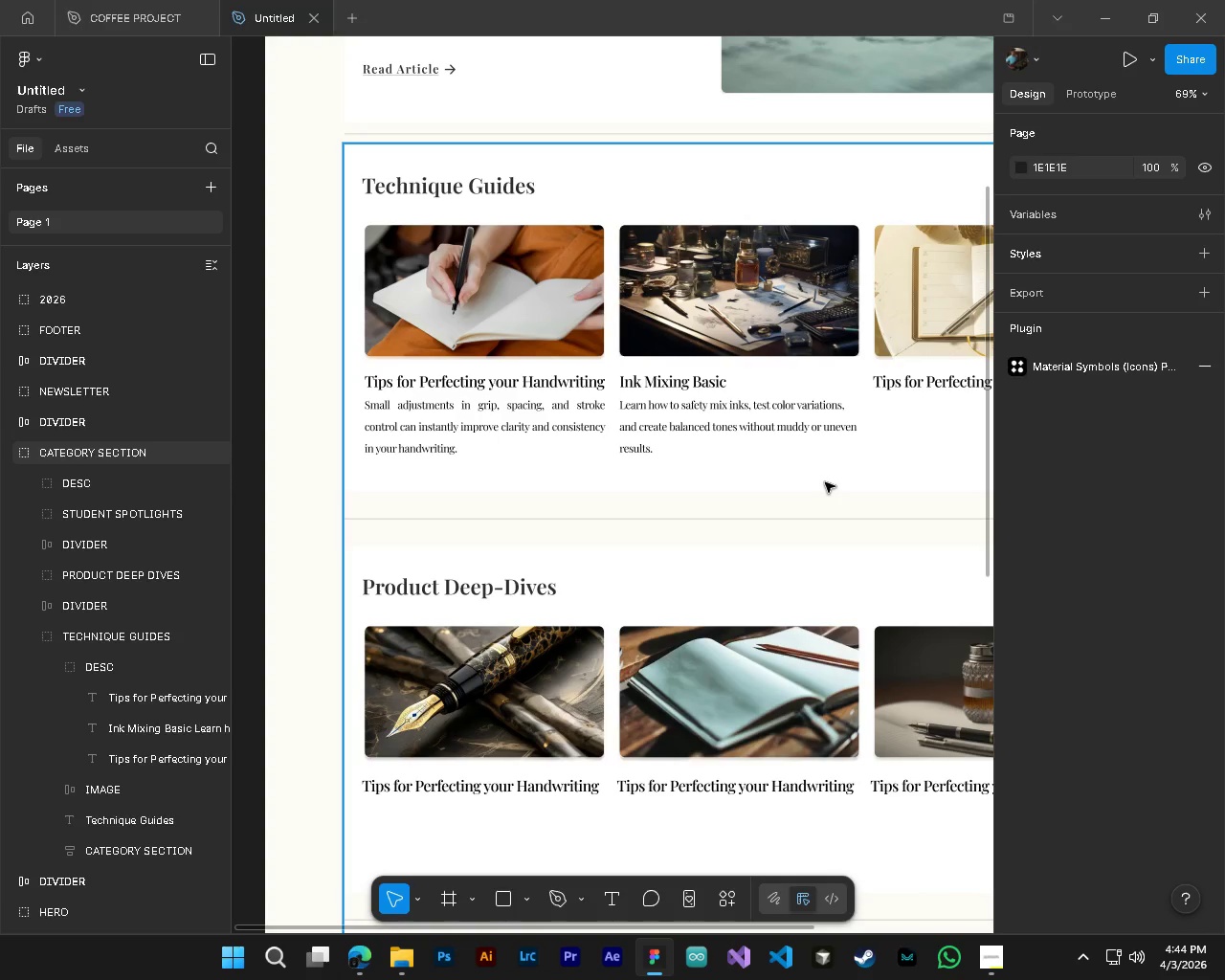 
hold_key(key=AltLeft, duration=0.47)
 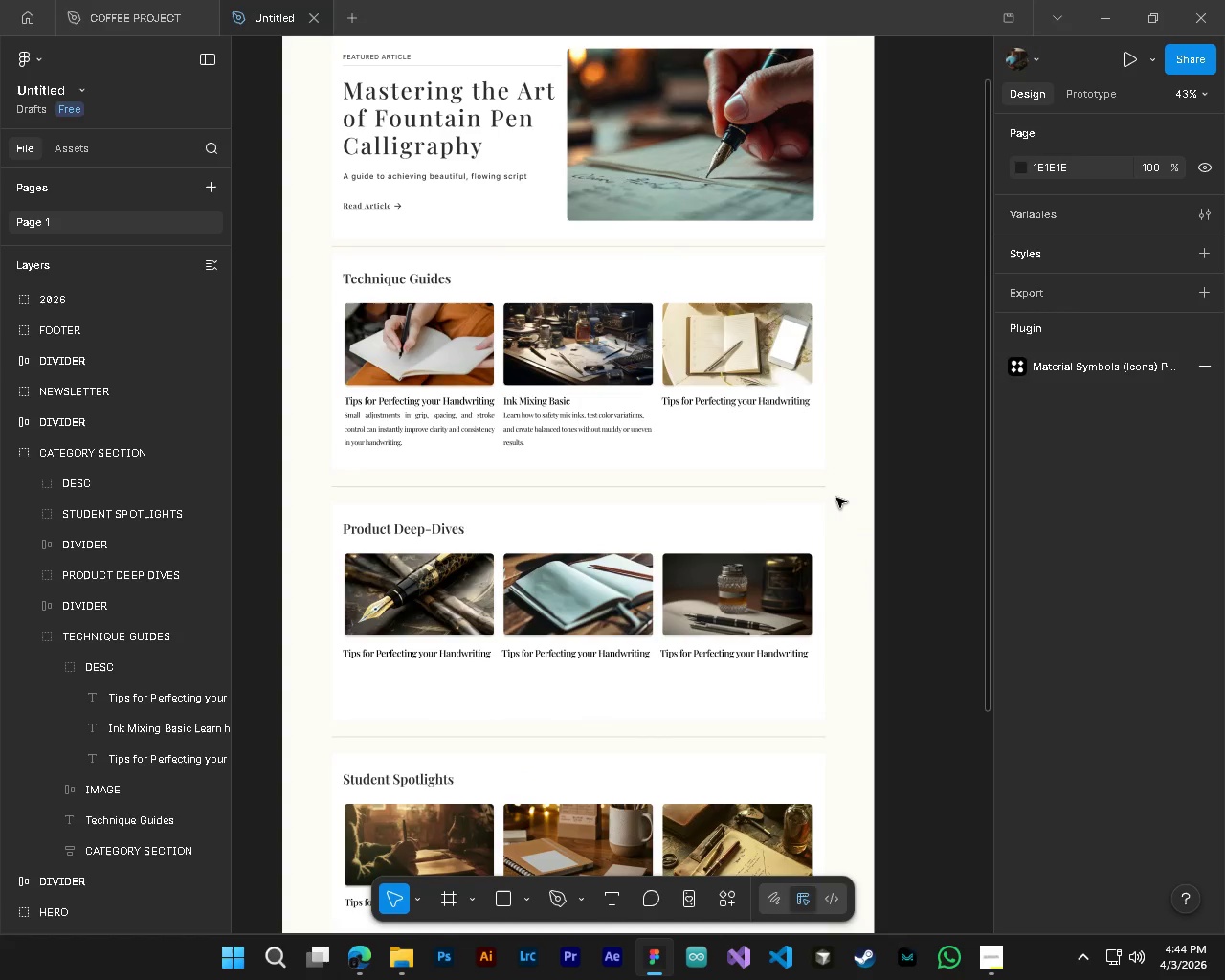 
hold_key(key=ControlLeft, duration=0.44)
 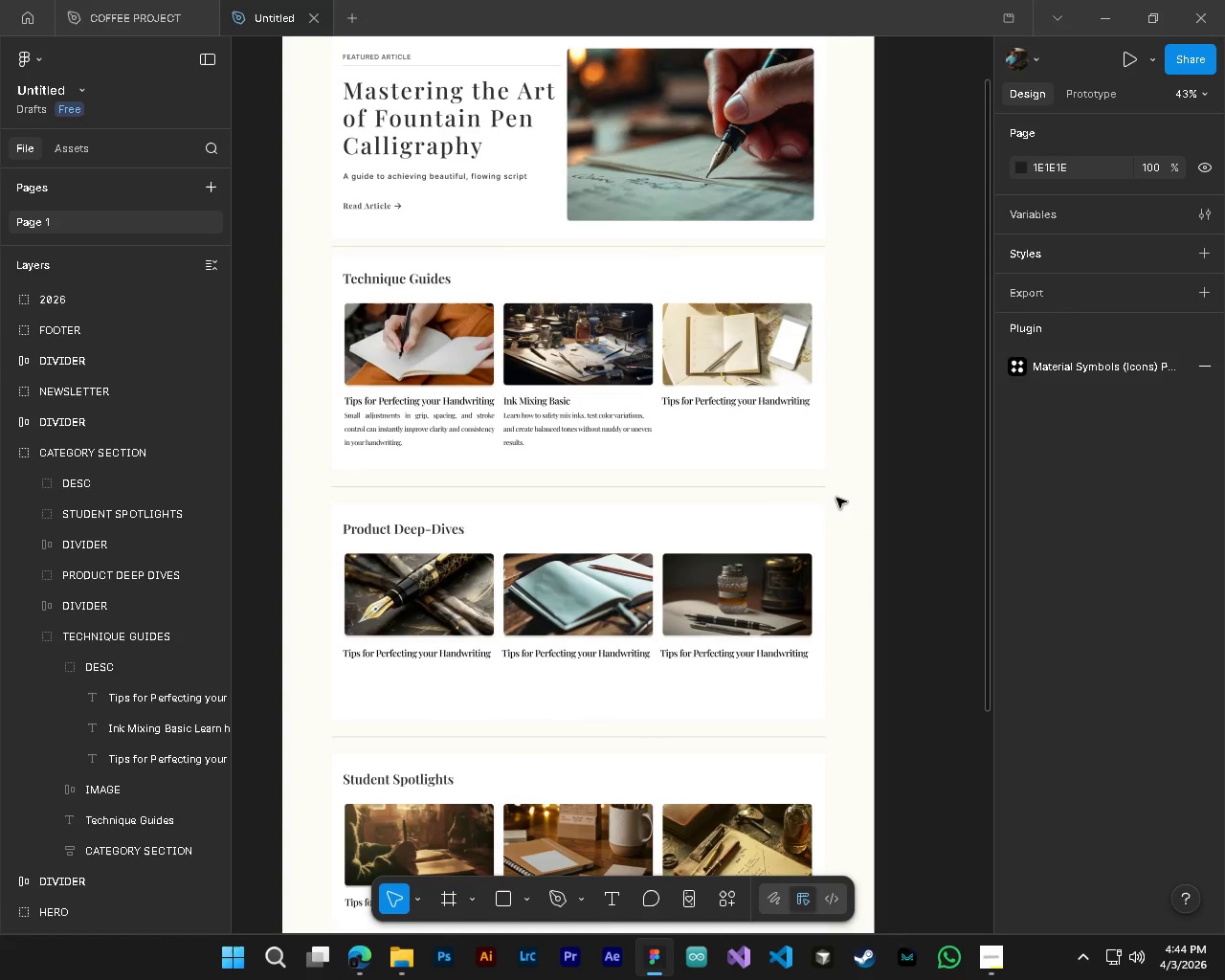 
hold_key(key=ShiftLeft, duration=0.36)
 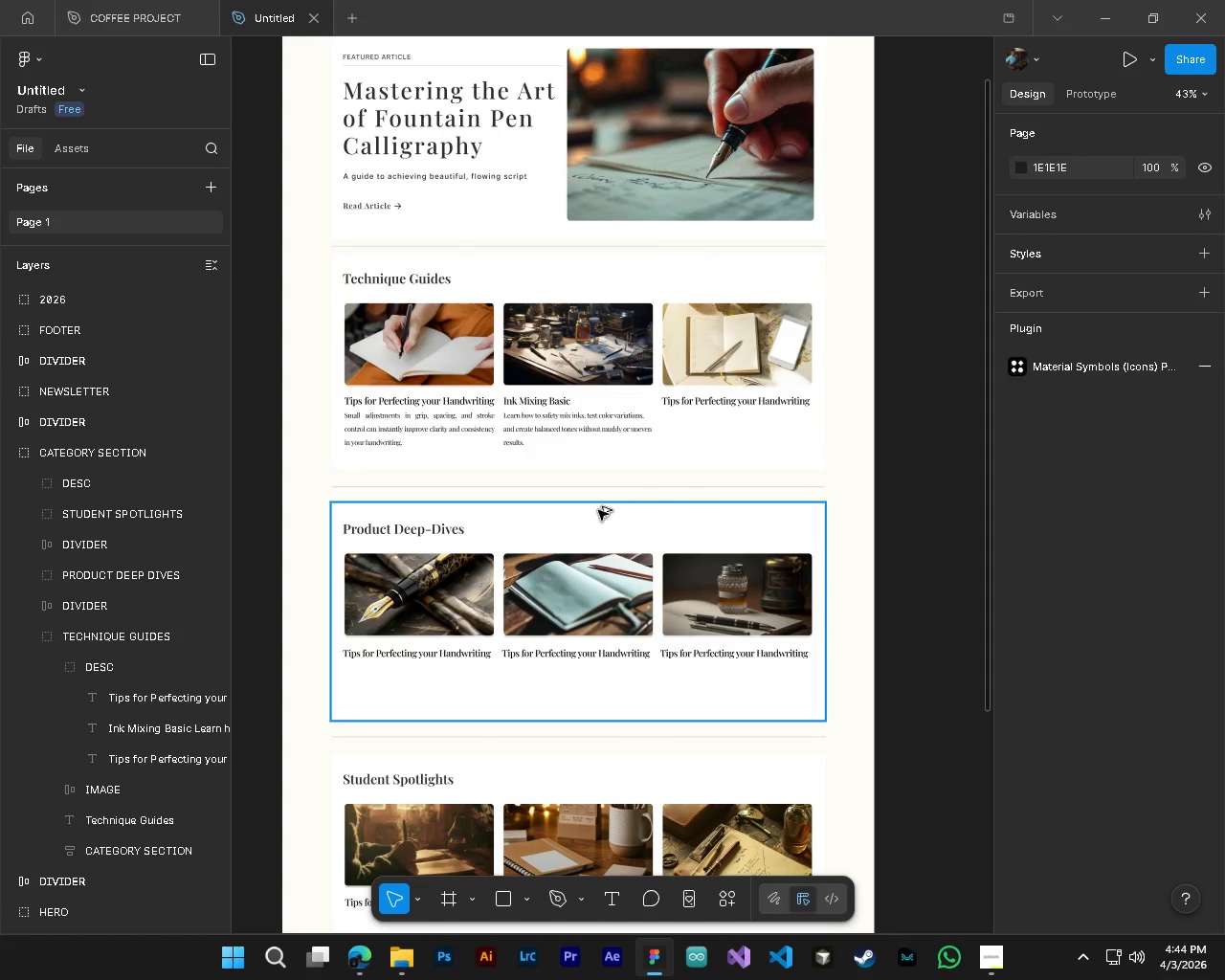 
key(Alt+Control+AltLeft)
 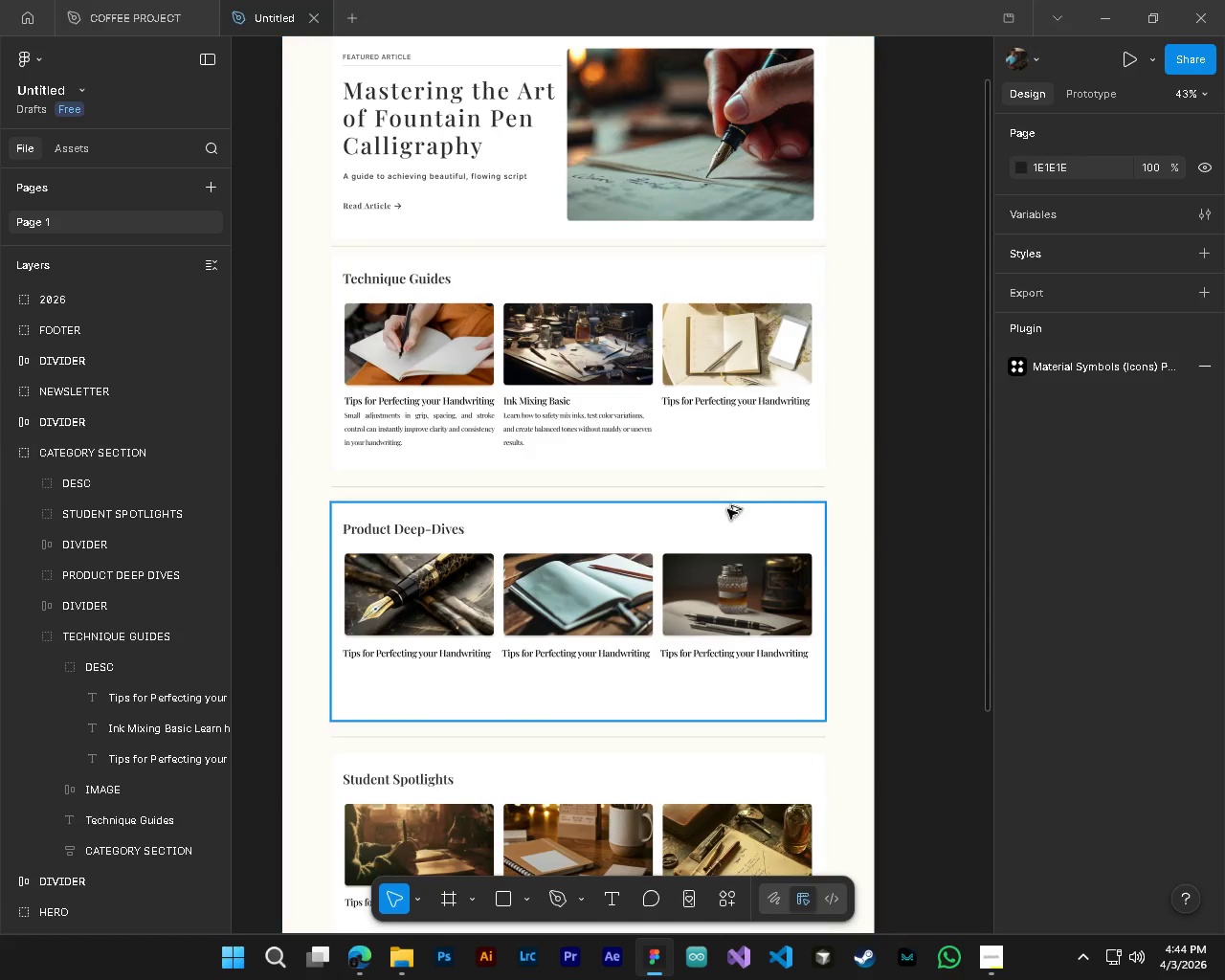 
hold_key(key=ControlLeft, duration=1.8)
 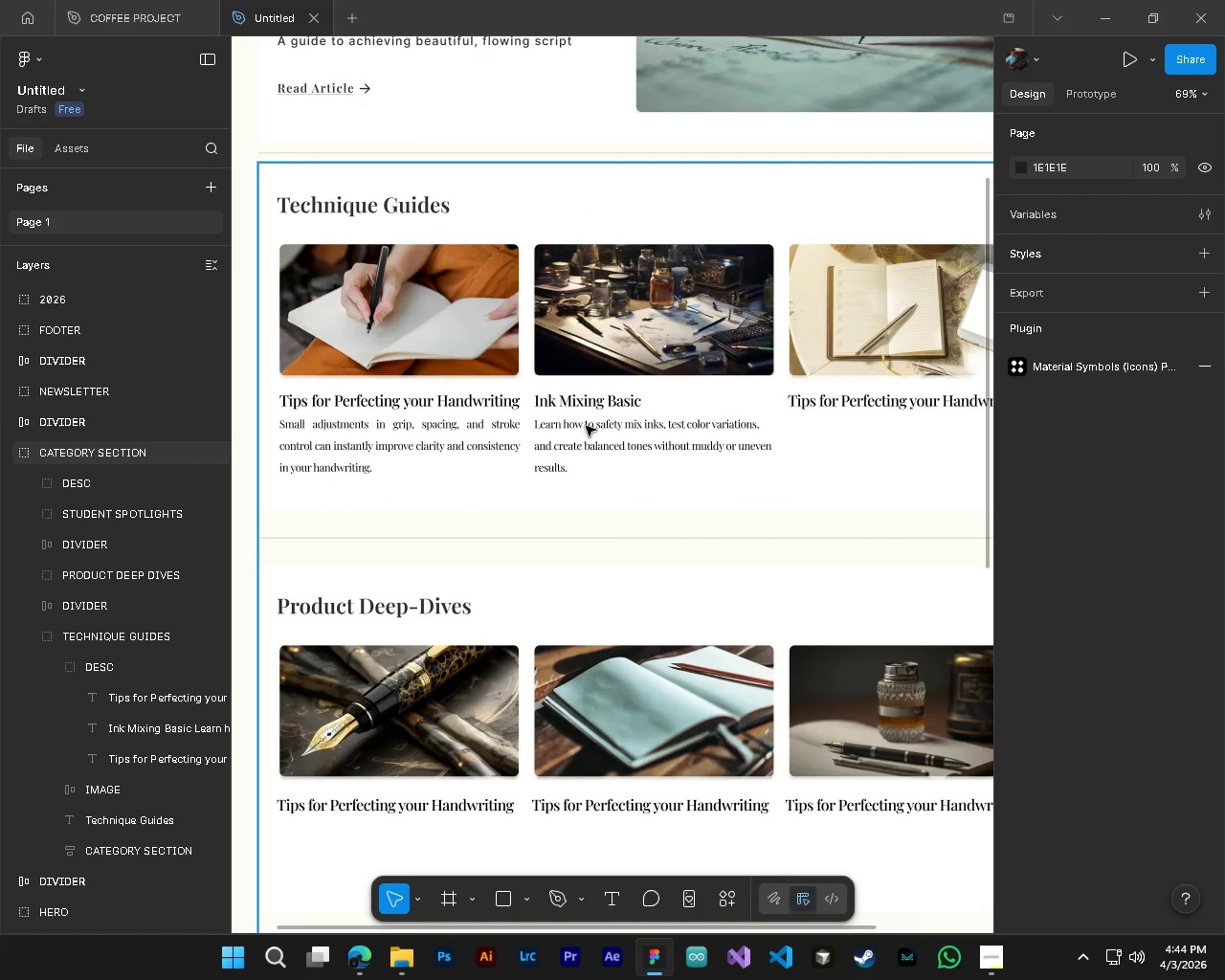 
hold_key(key=AltLeft, duration=1.51)
 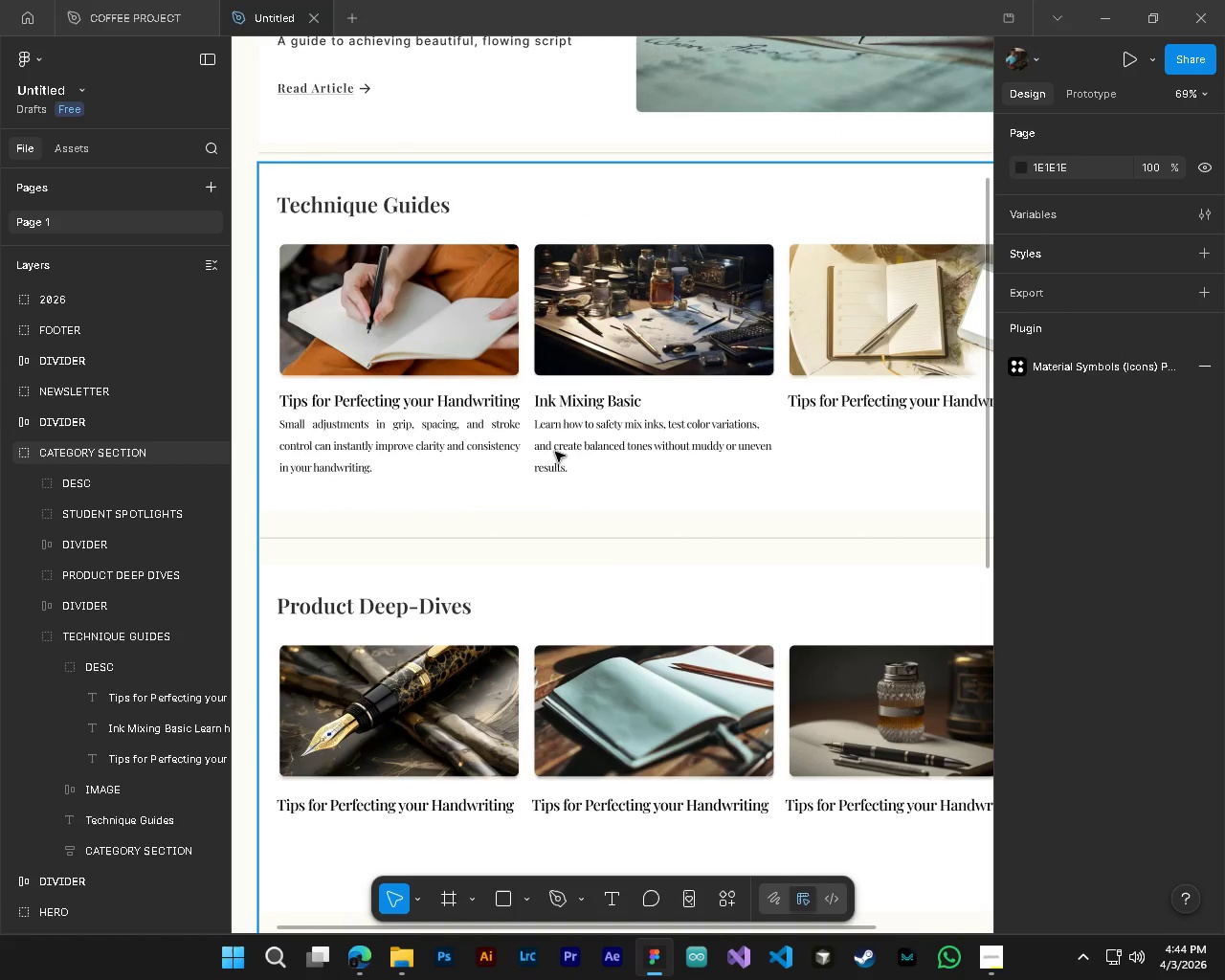 
scroll: coordinate [816, 434], scroll_direction: down, amount: 4.0
 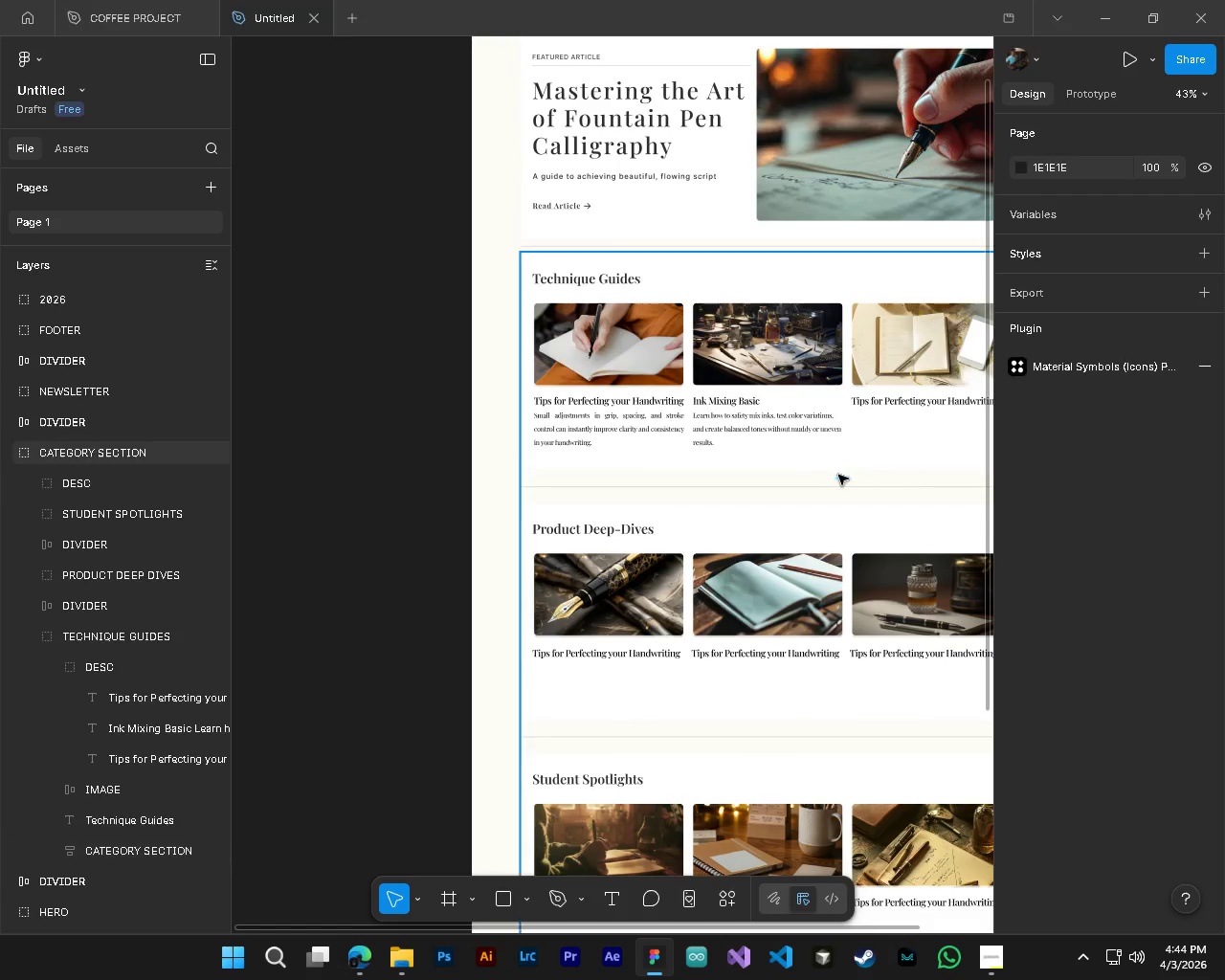 
key(Alt+Control+AltLeft)
 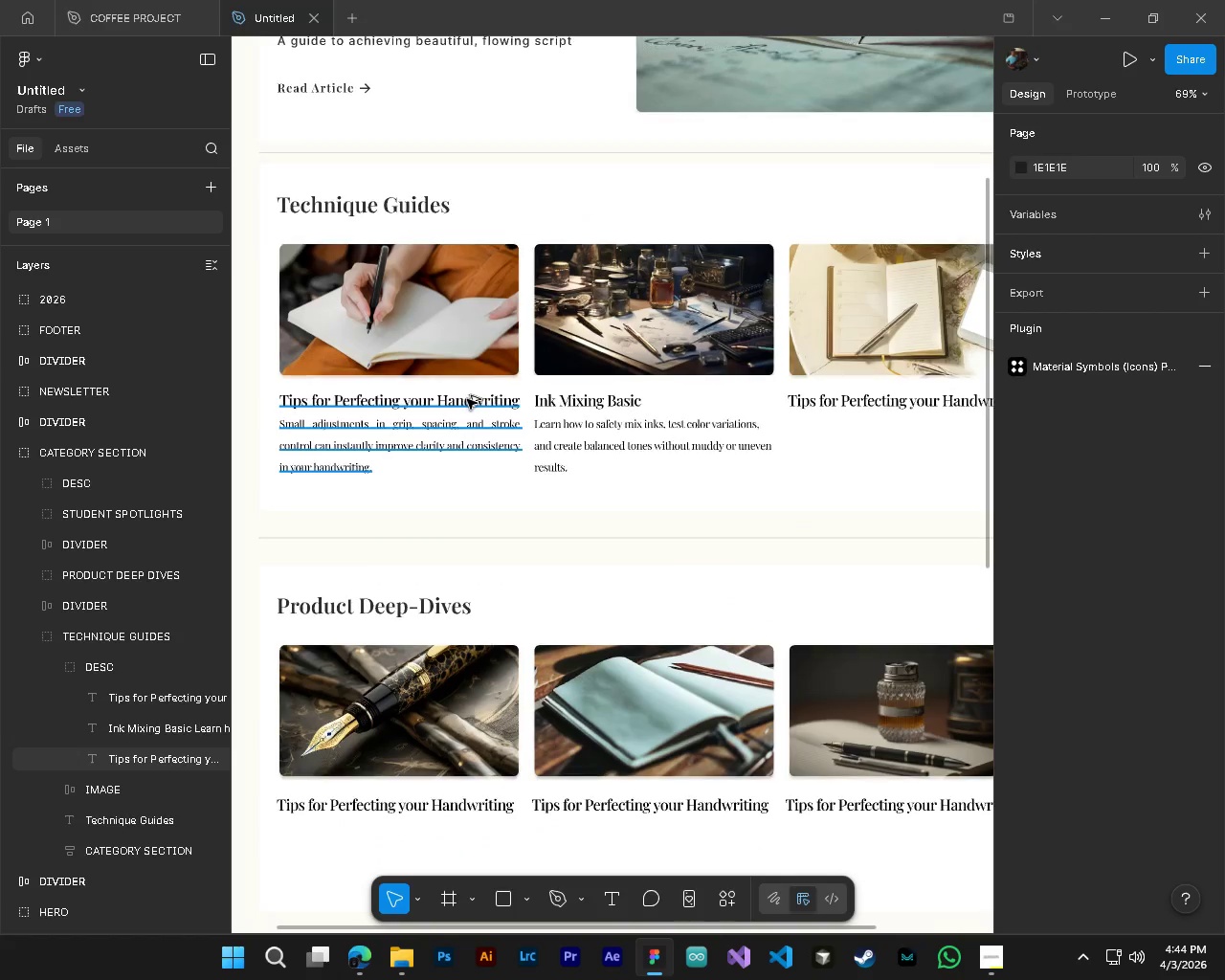 
key(Alt+Control+AltLeft)
 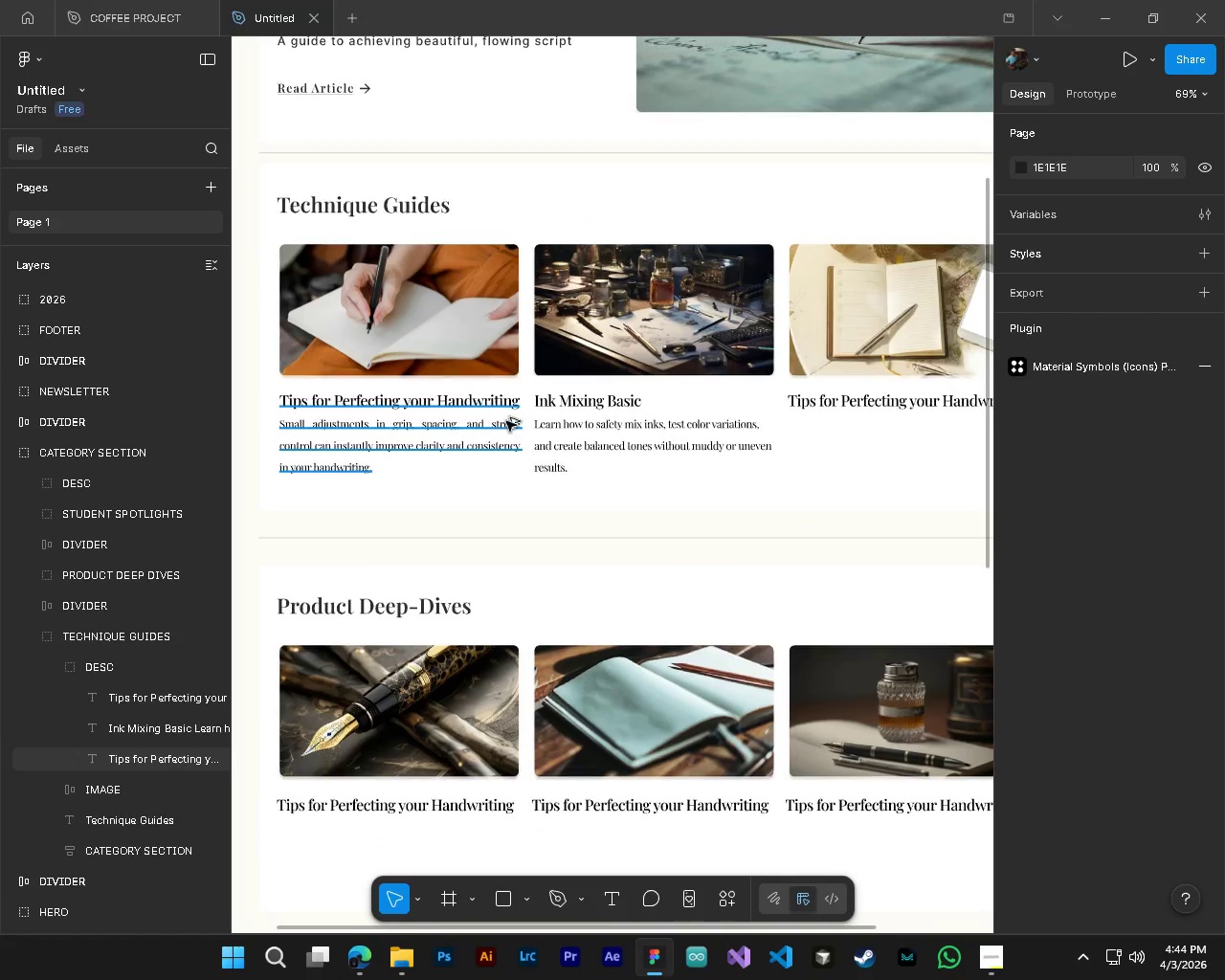 
key(Alt+Control+AltLeft)
 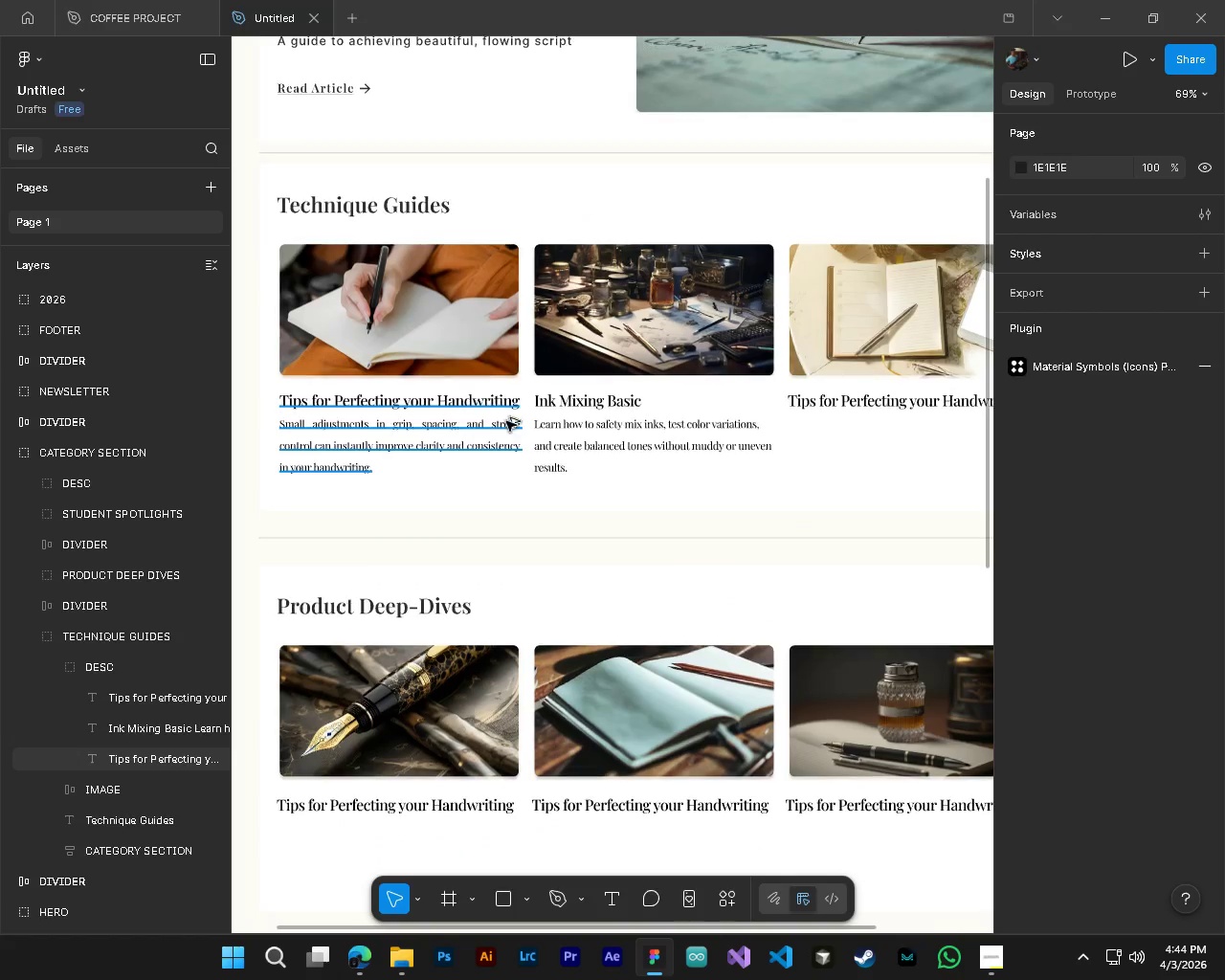 
key(Alt+Control+AltLeft)
 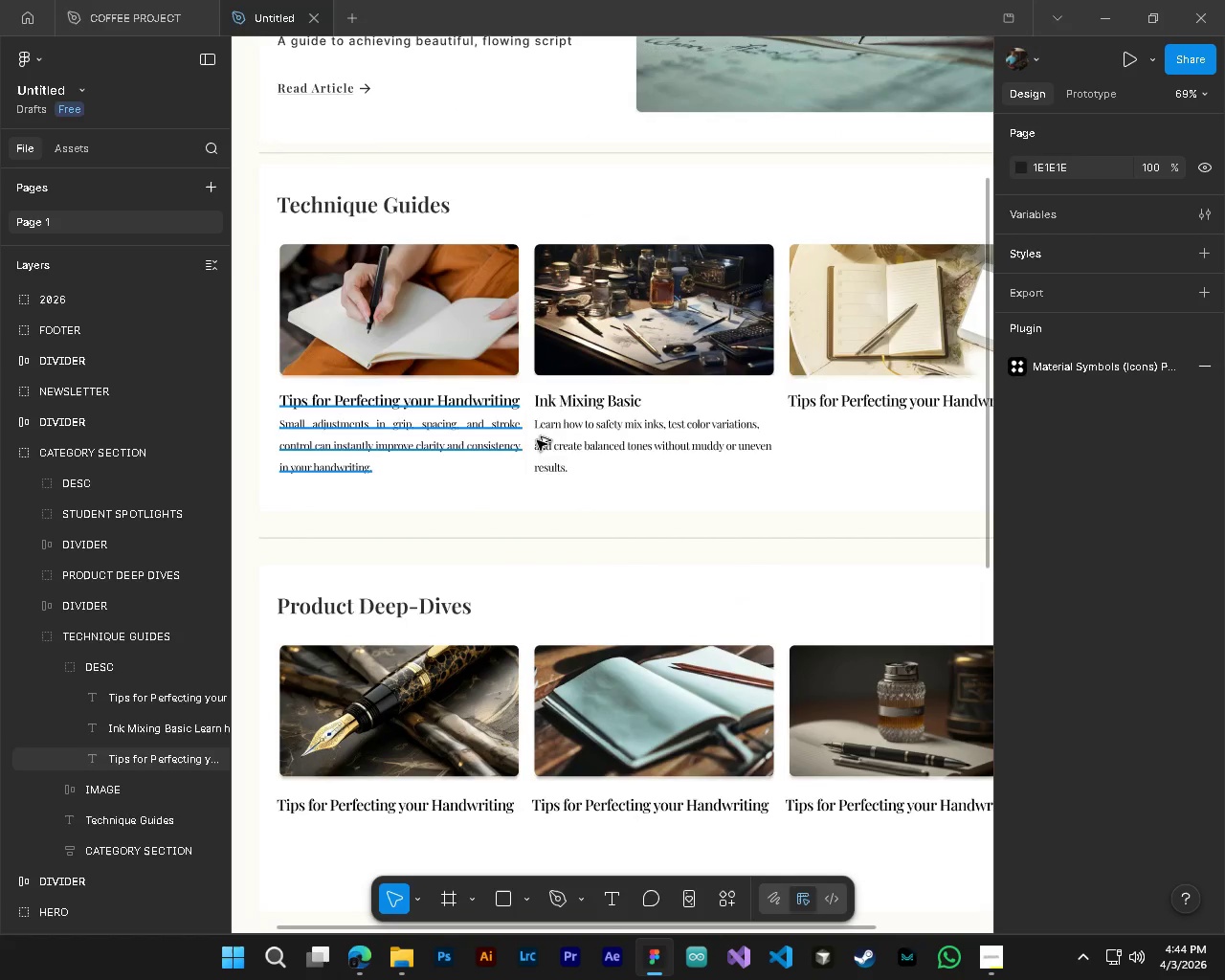 
key(Alt+Control+AltLeft)
 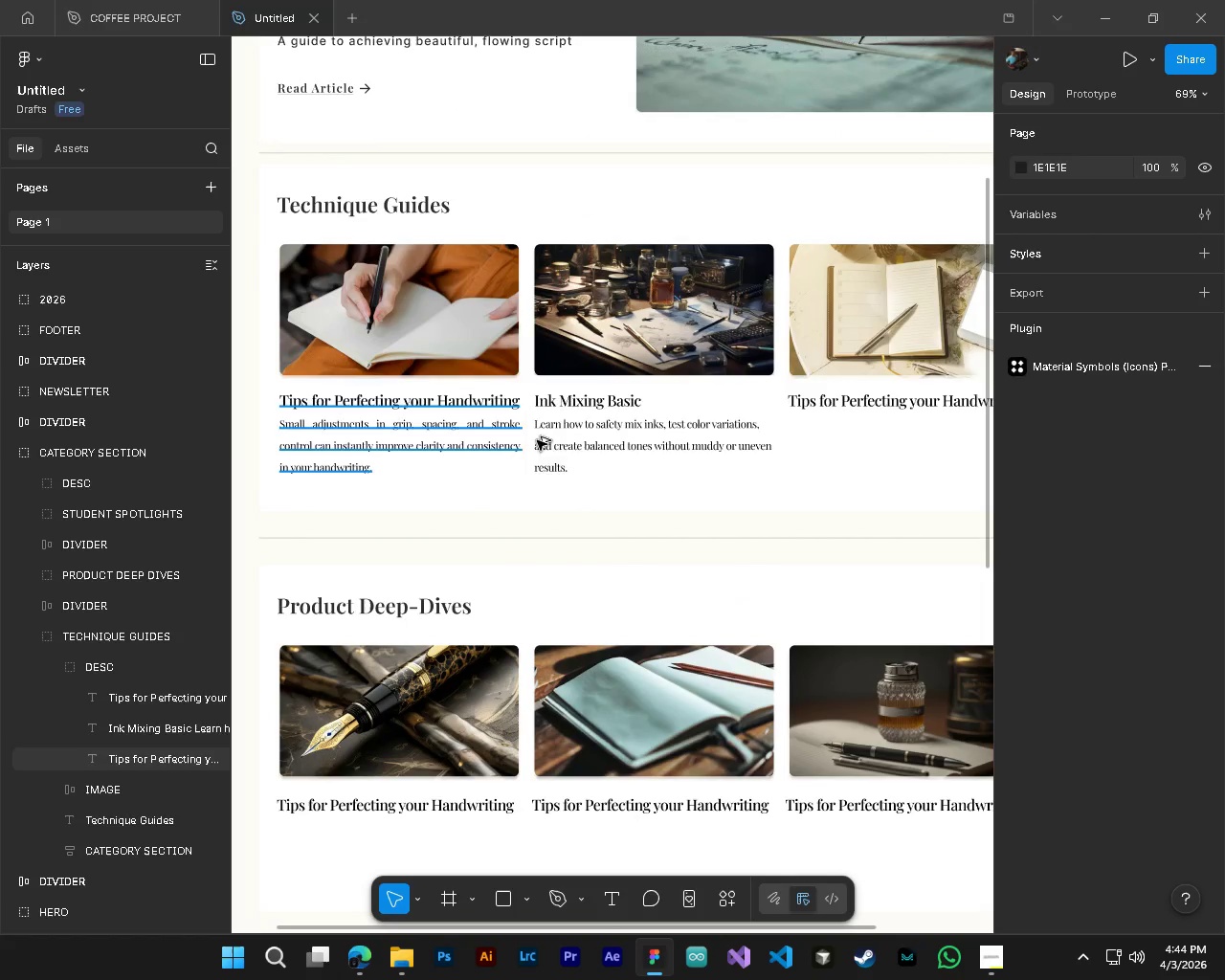 
key(Alt+Control+AltLeft)
 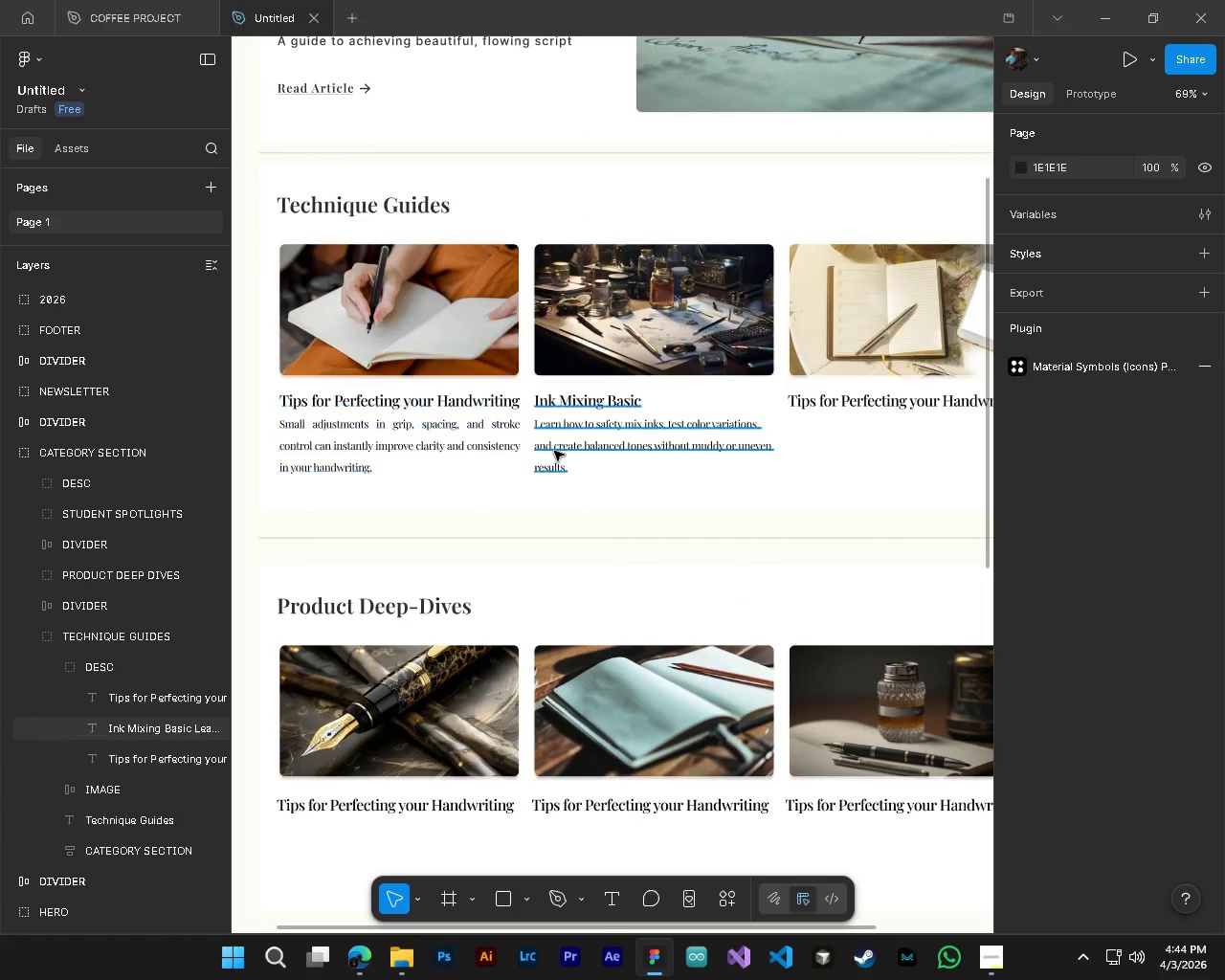 
scroll: coordinate [836, 498], scroll_direction: down, amount: 4.0
 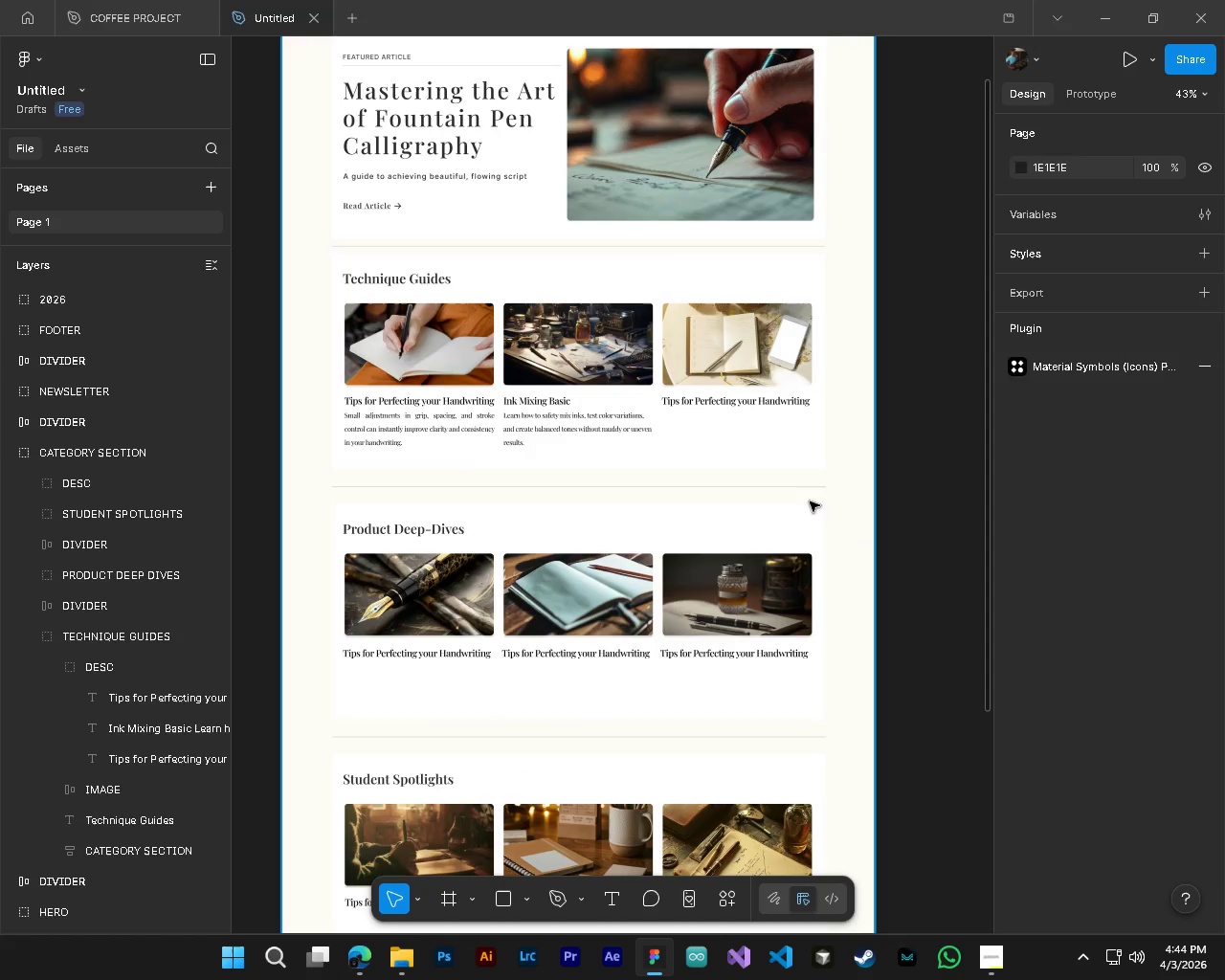 
key(Alt+Control+AltLeft)
 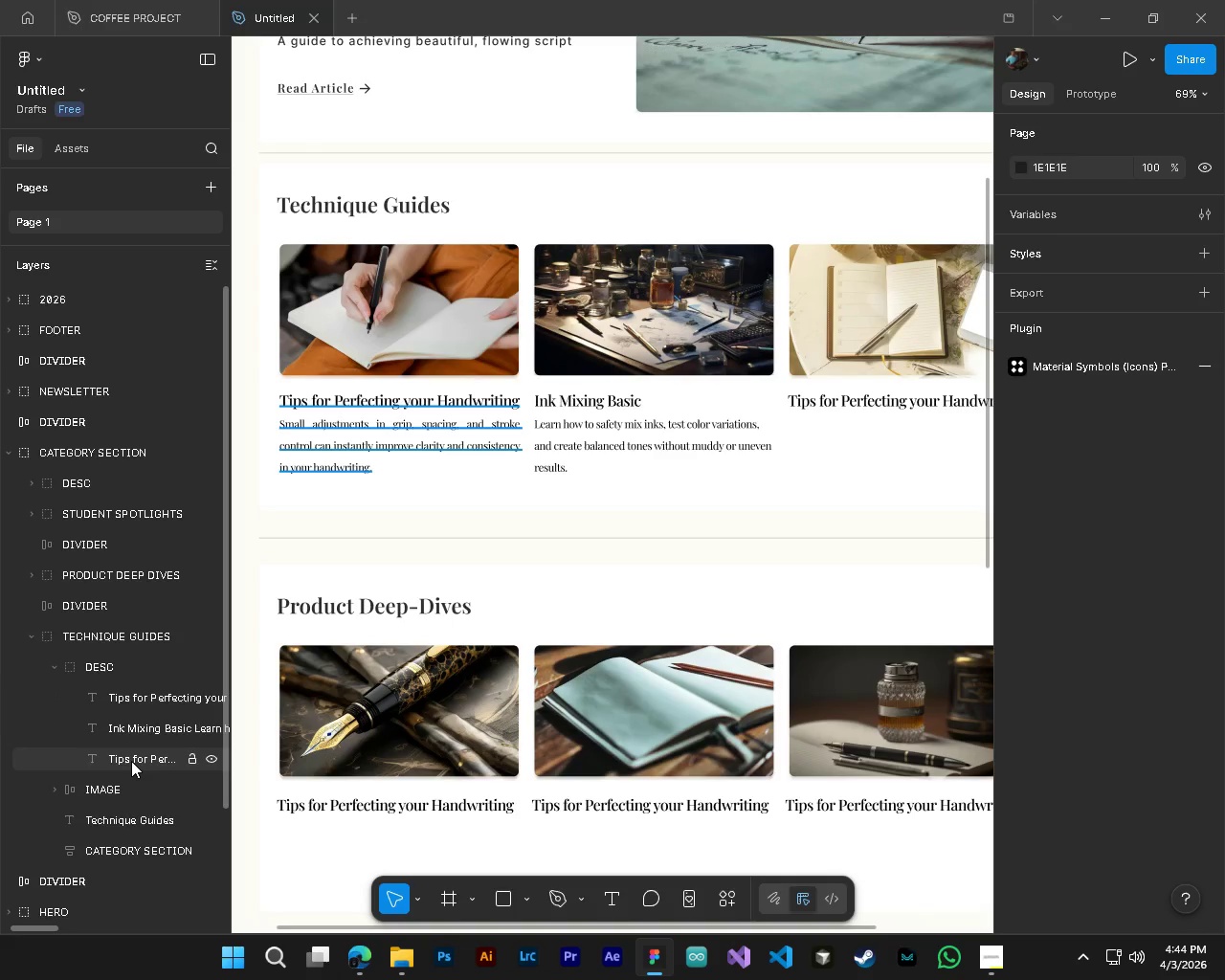 
scroll: coordinate [455, 401], scroll_direction: up, amount: 4.0
 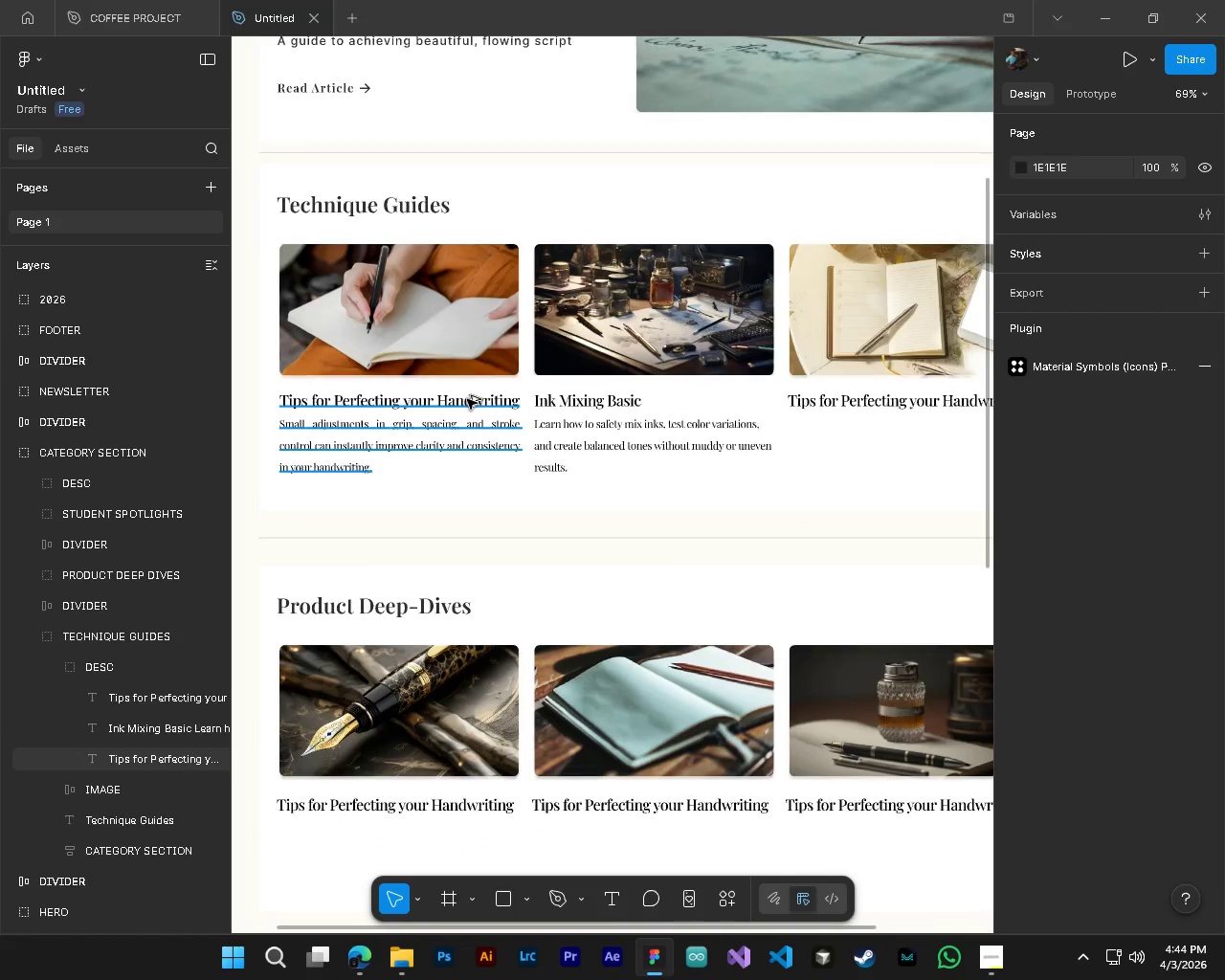 
left_click([131, 761])
 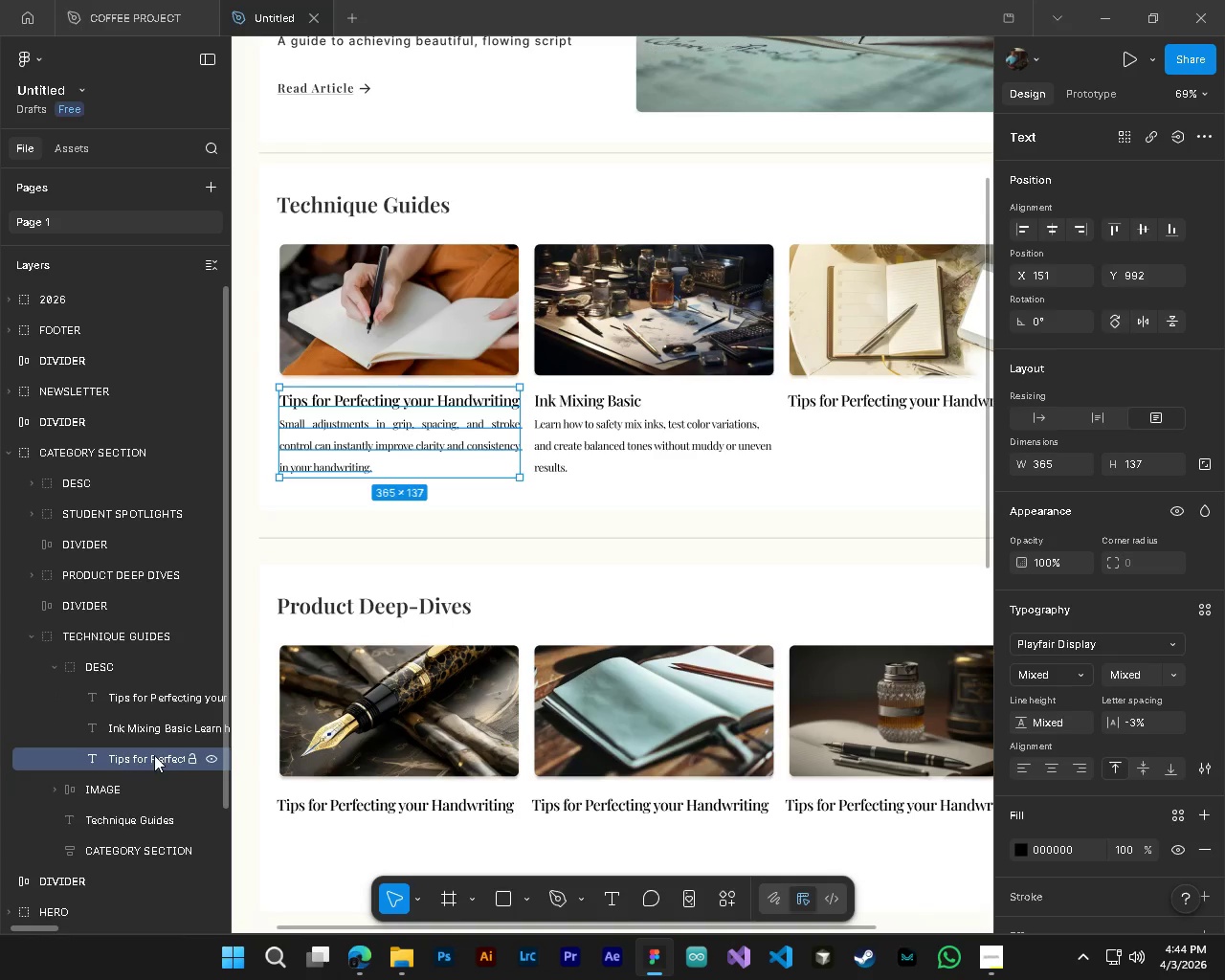 
hold_key(key=AltLeft, duration=1.53)
left_click_drag(start_coordinate=[141, 759], to_coordinate=[145, 737])
 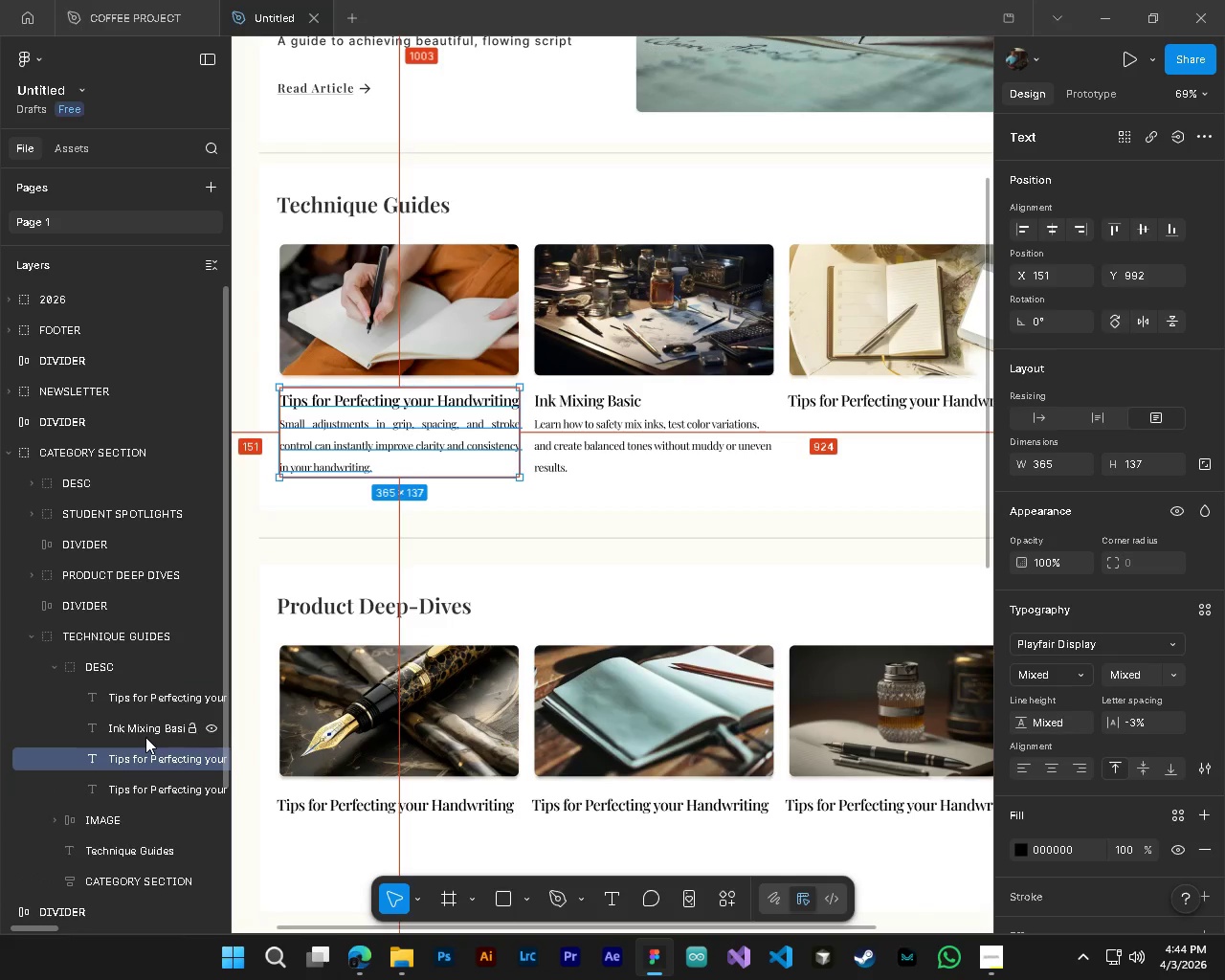 
key(Alt+AltLeft)
 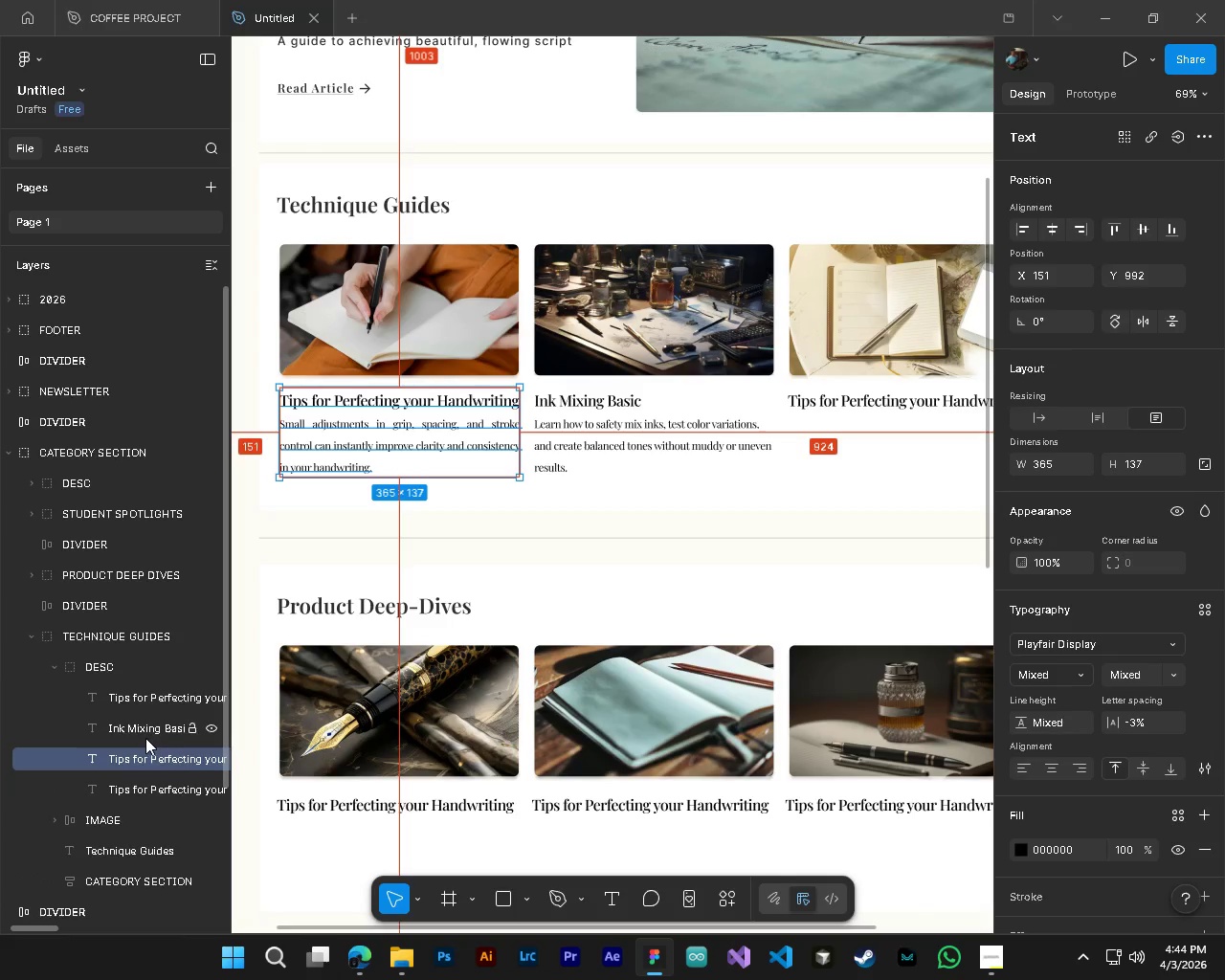 
key(Alt+AltLeft)
 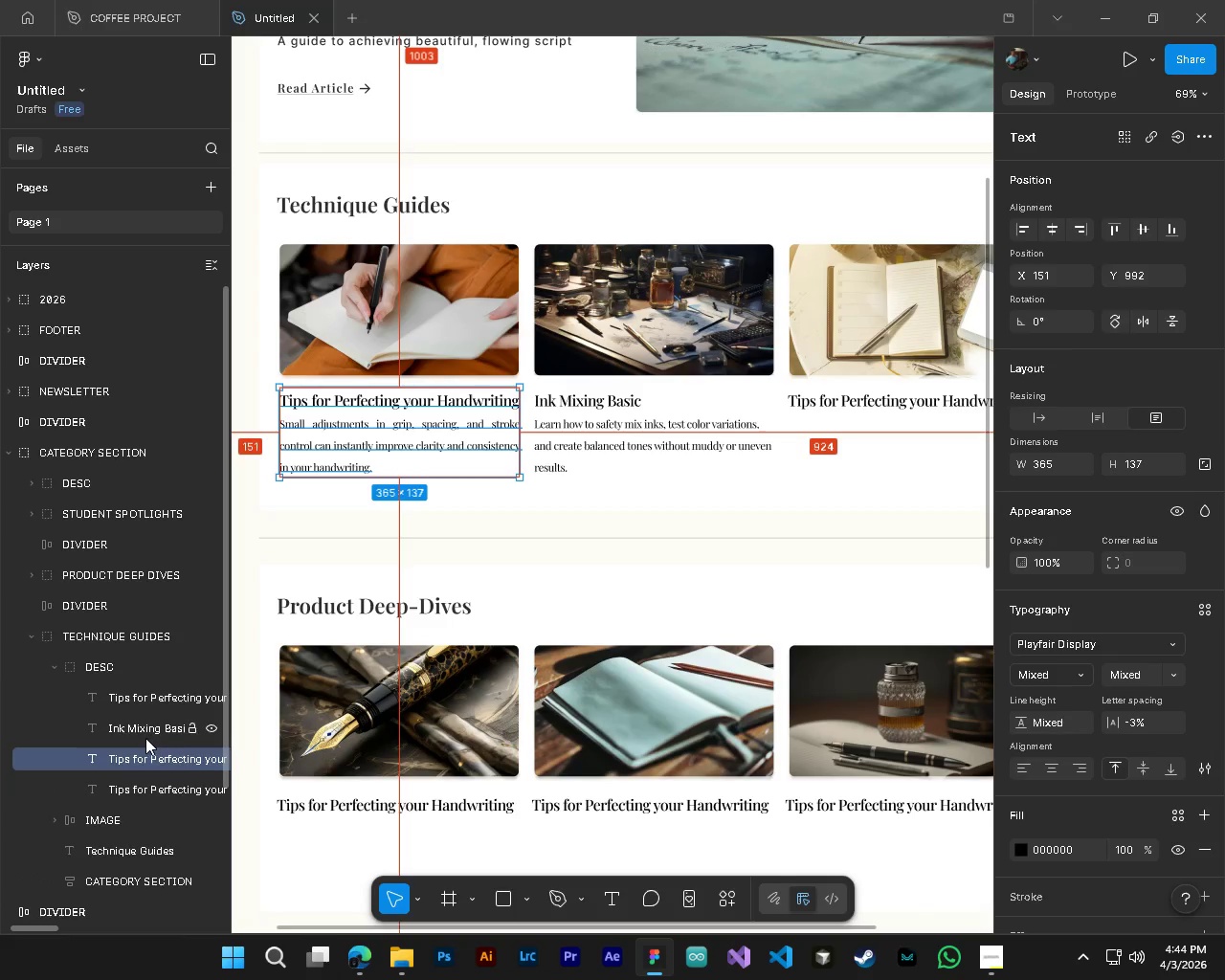 
key(Alt+AltLeft)
 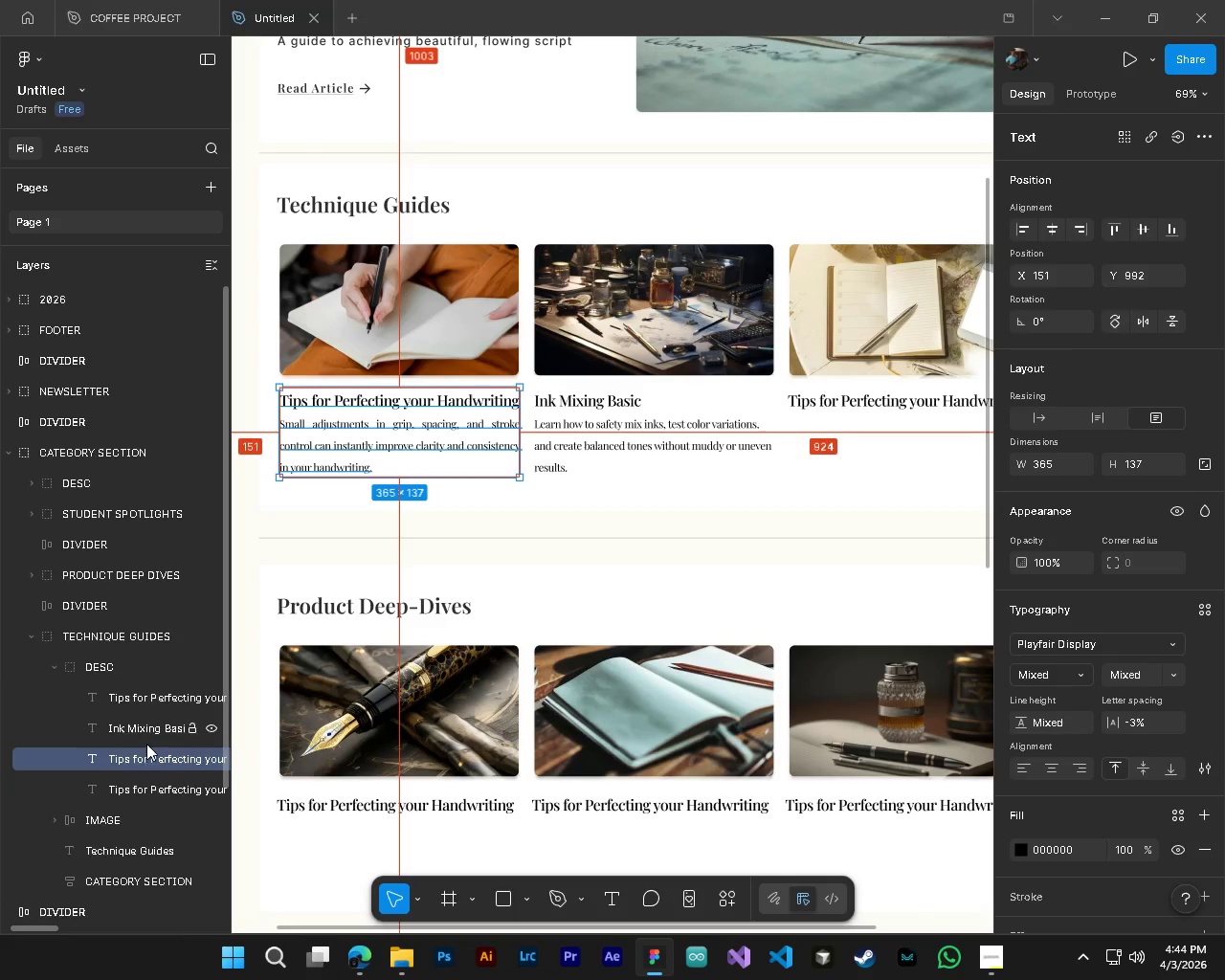 
key(Alt+AltLeft)
 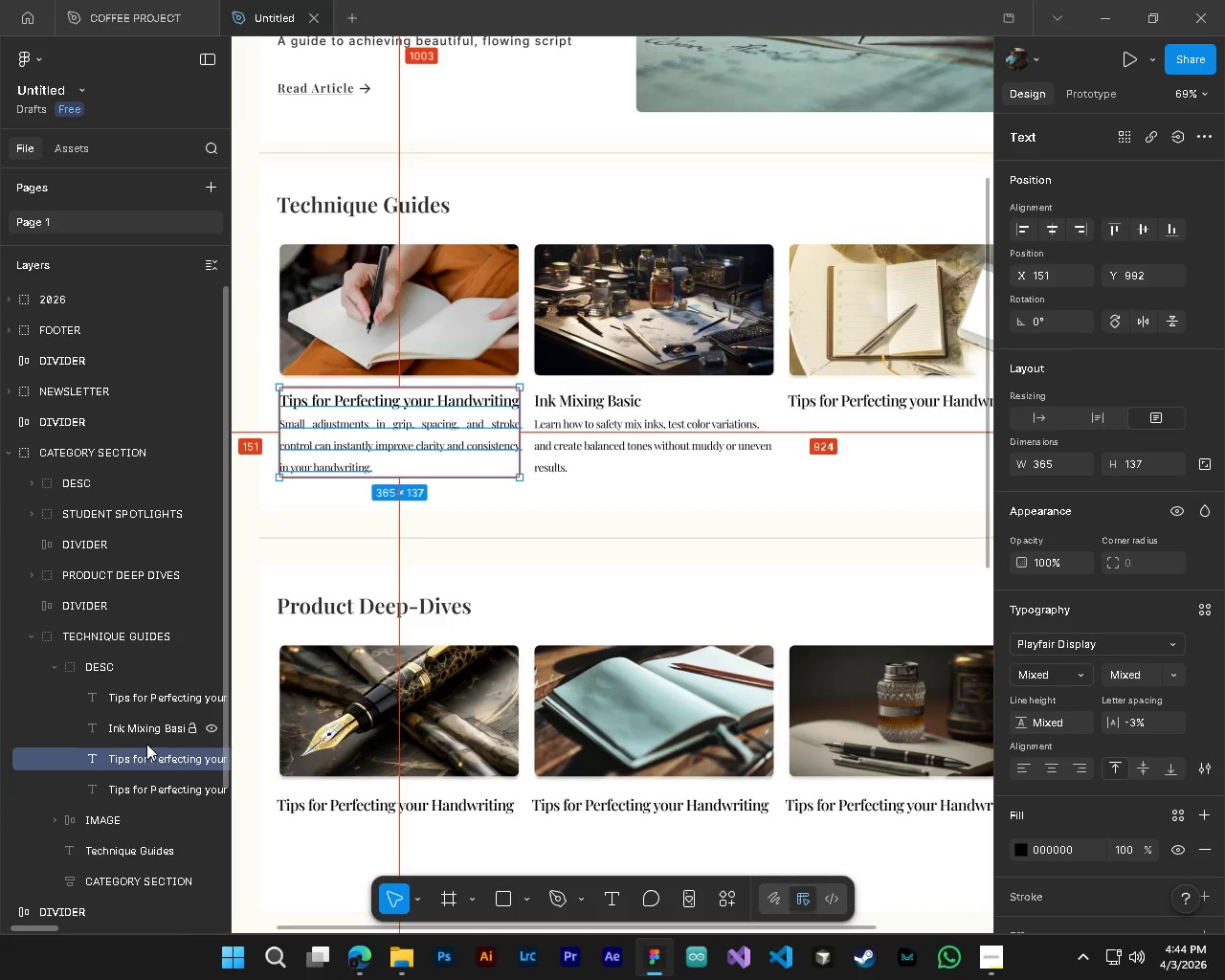 
key(Alt+AltLeft)
 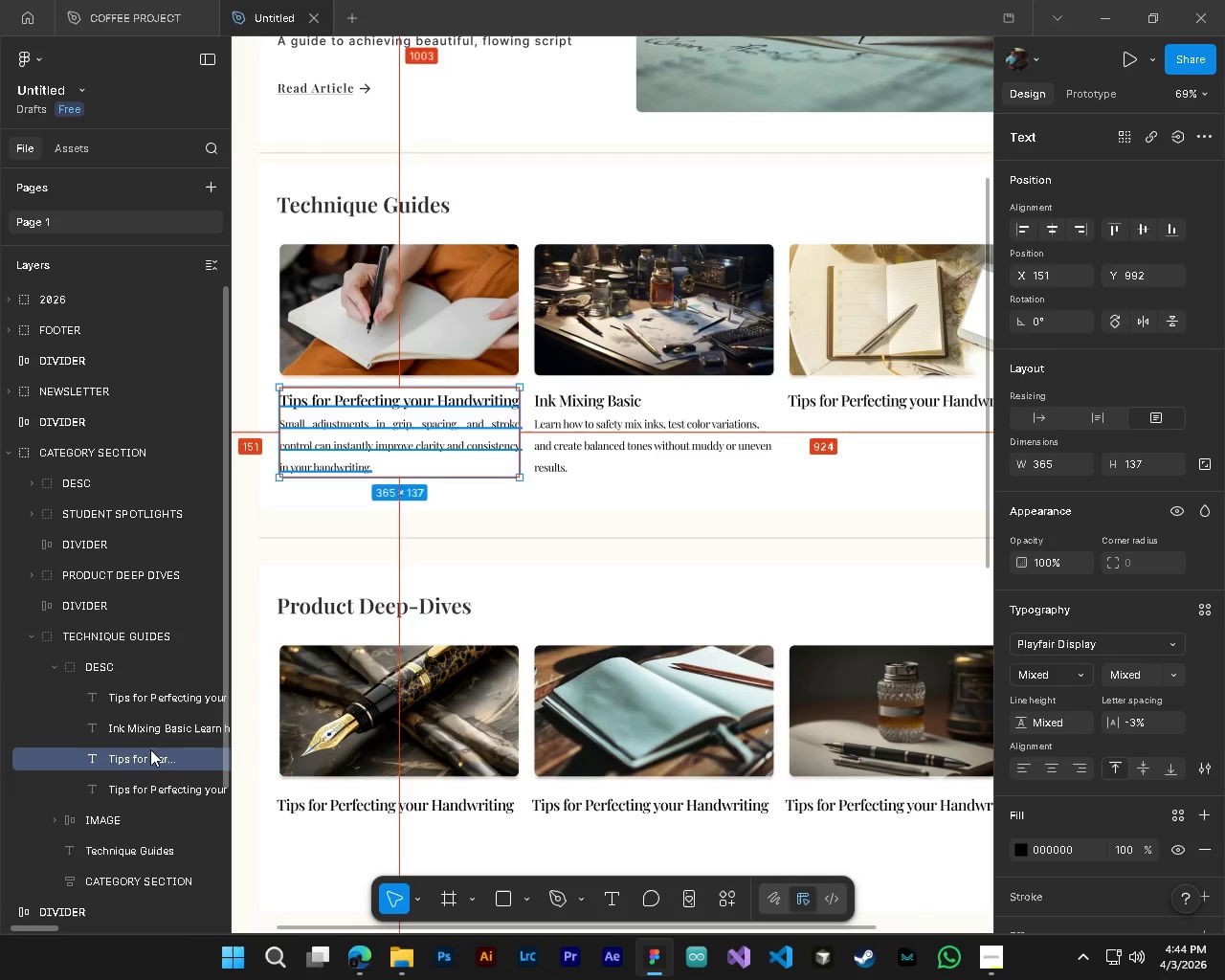 
key(Alt+AltLeft)
 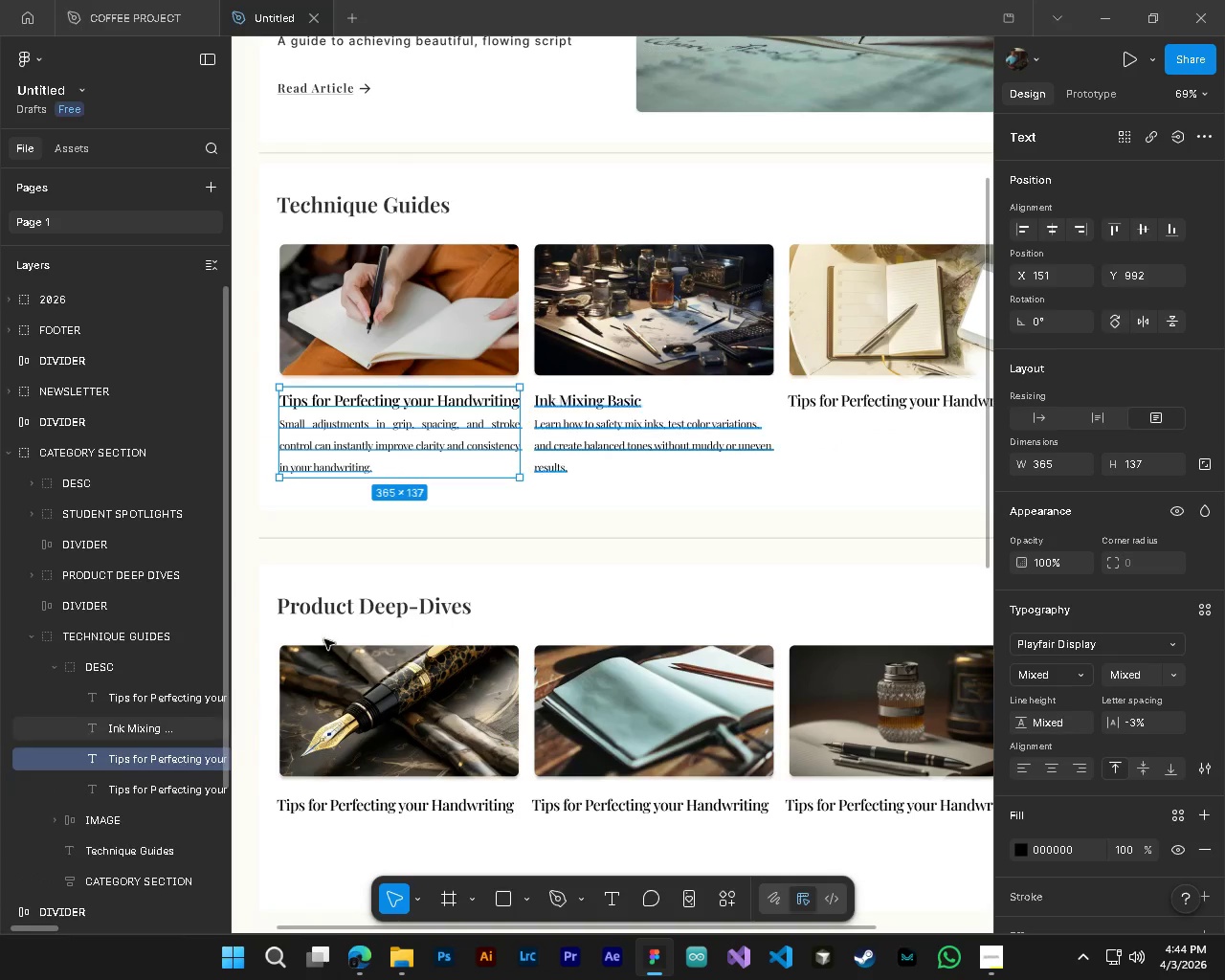 
hold_key(key=ShiftLeft, duration=0.39)
scroll: coordinate [341, 616], scroll_direction: up, amount: 3.0
 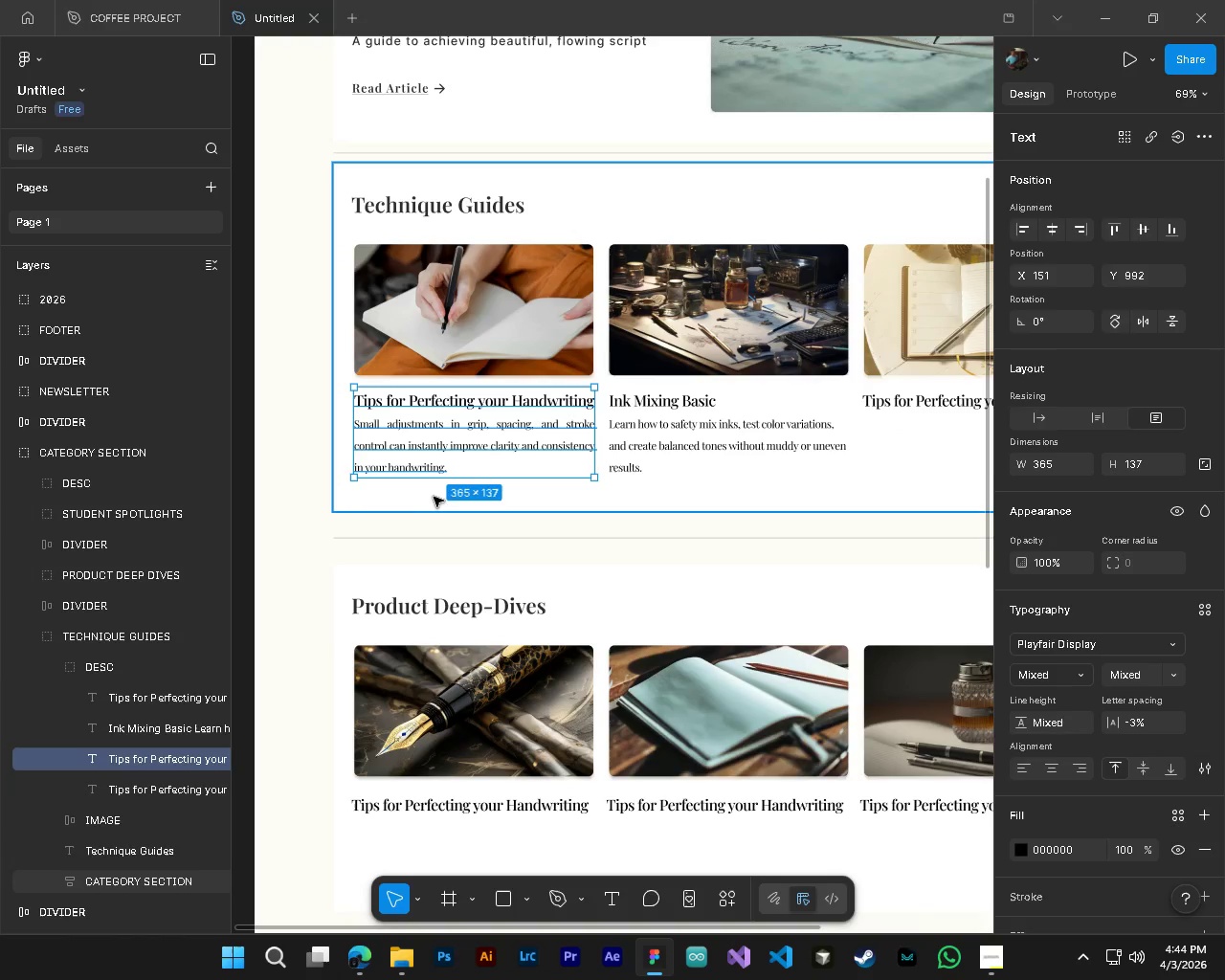 
key(T)
 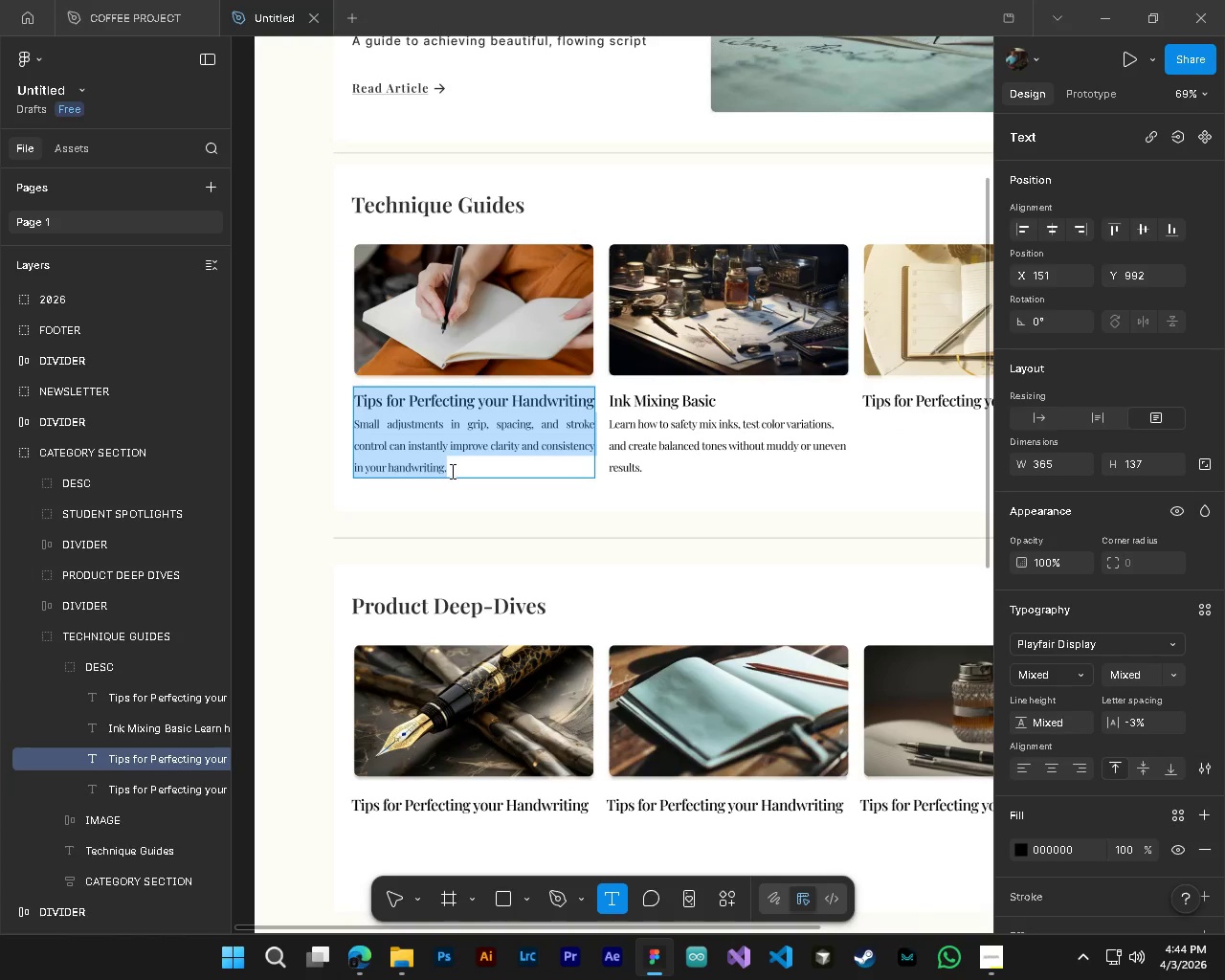 
left_click([451, 471])
 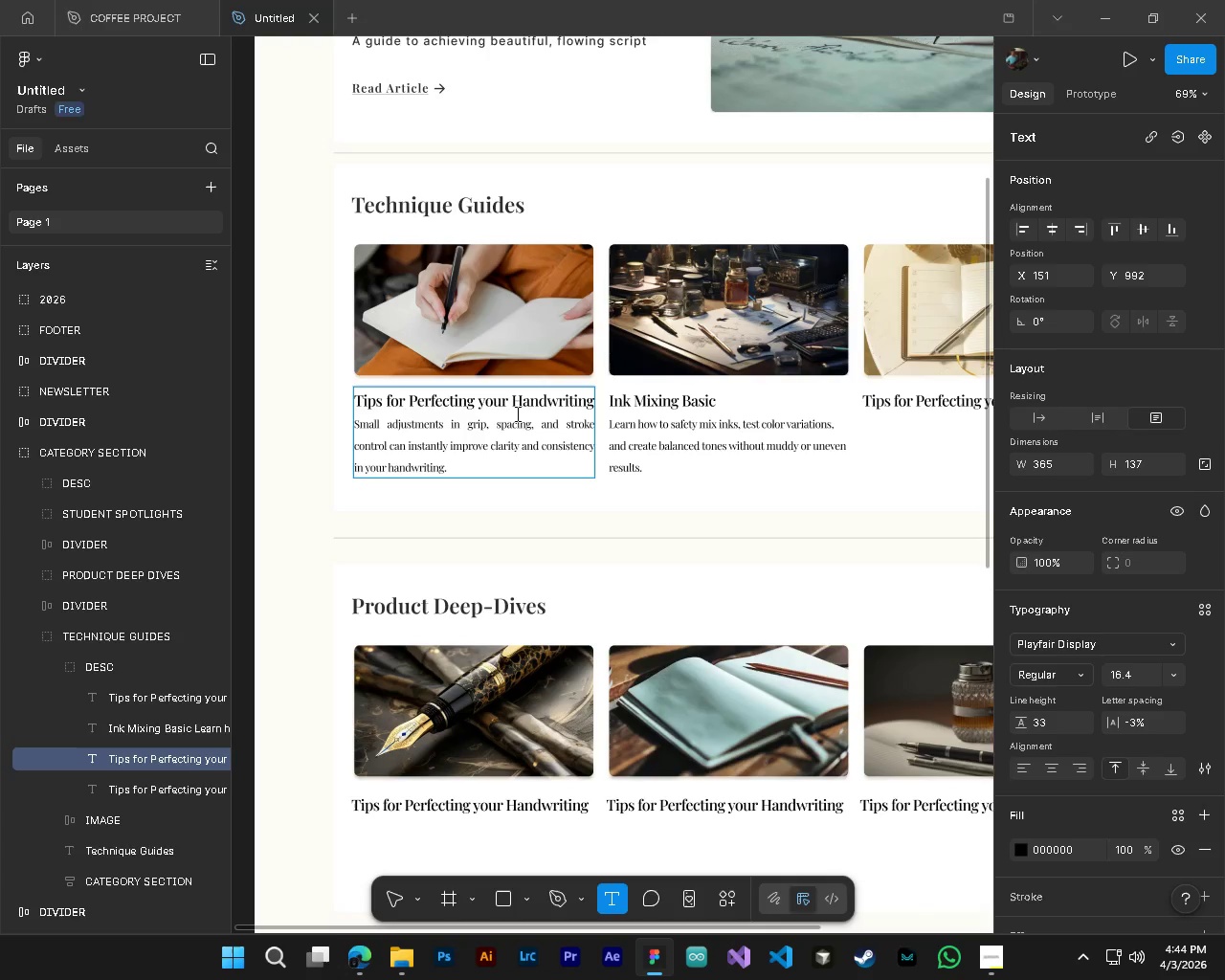 
double_click([533, 403])
 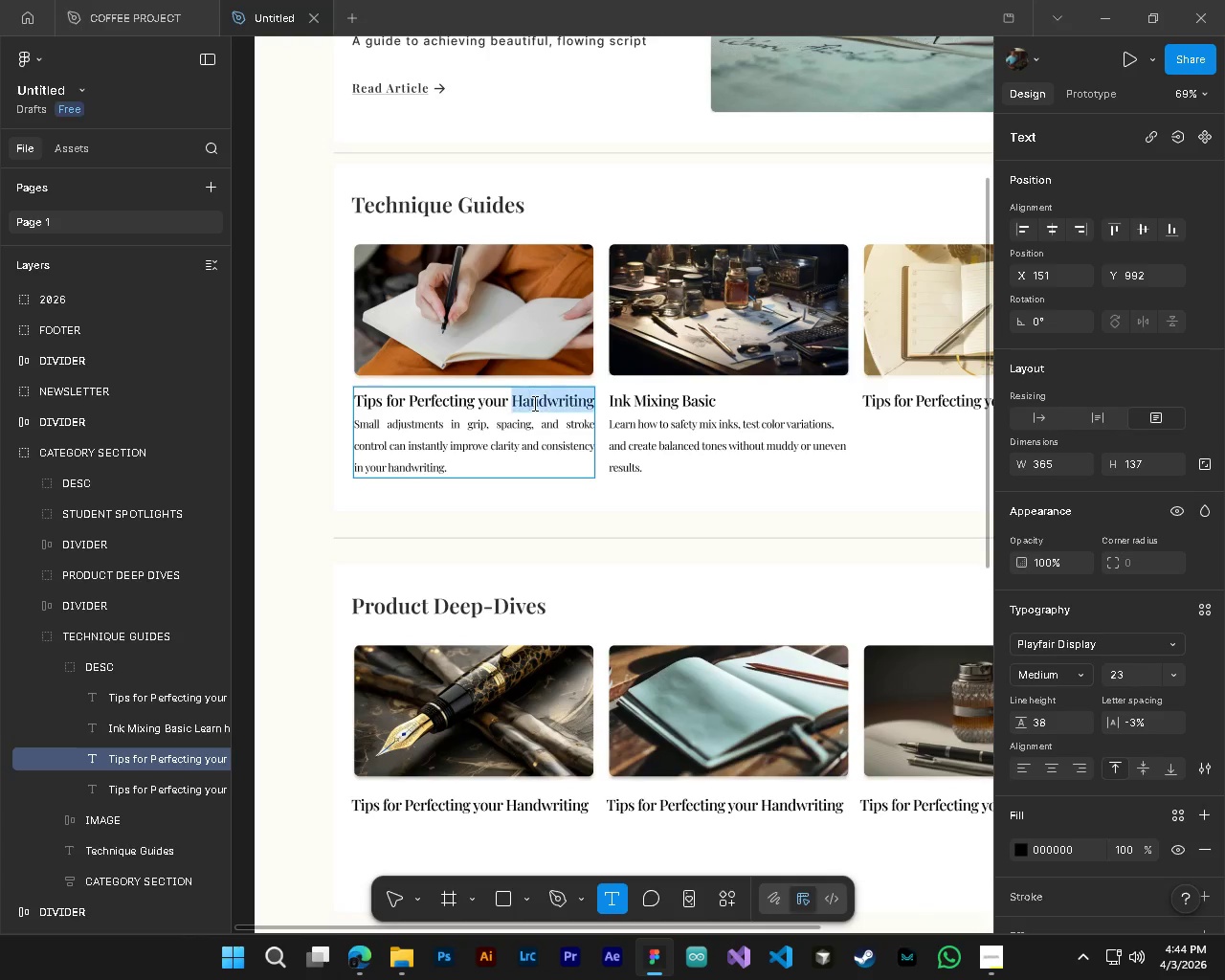 
triple_click([533, 403])
 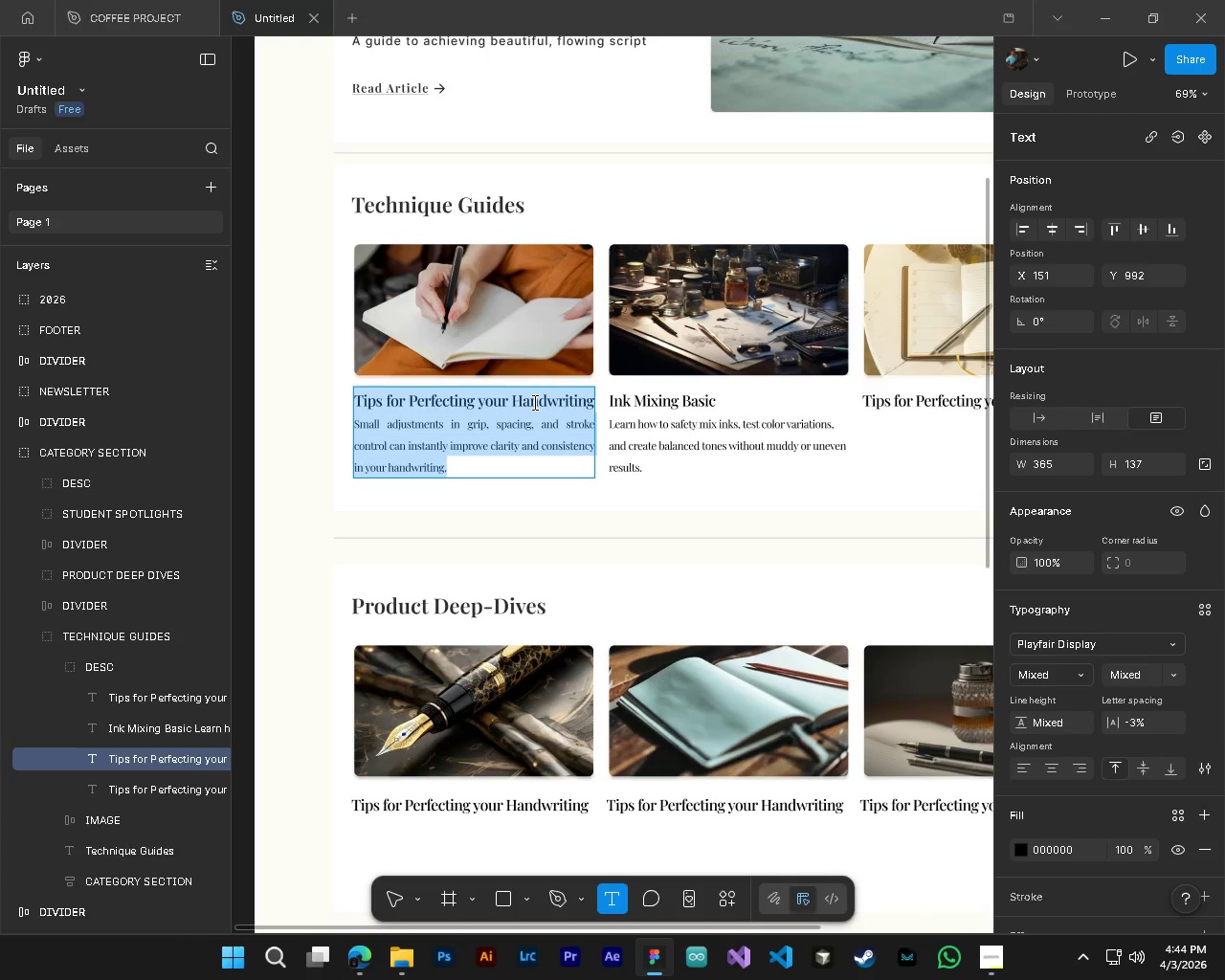 
double_click([533, 402])
 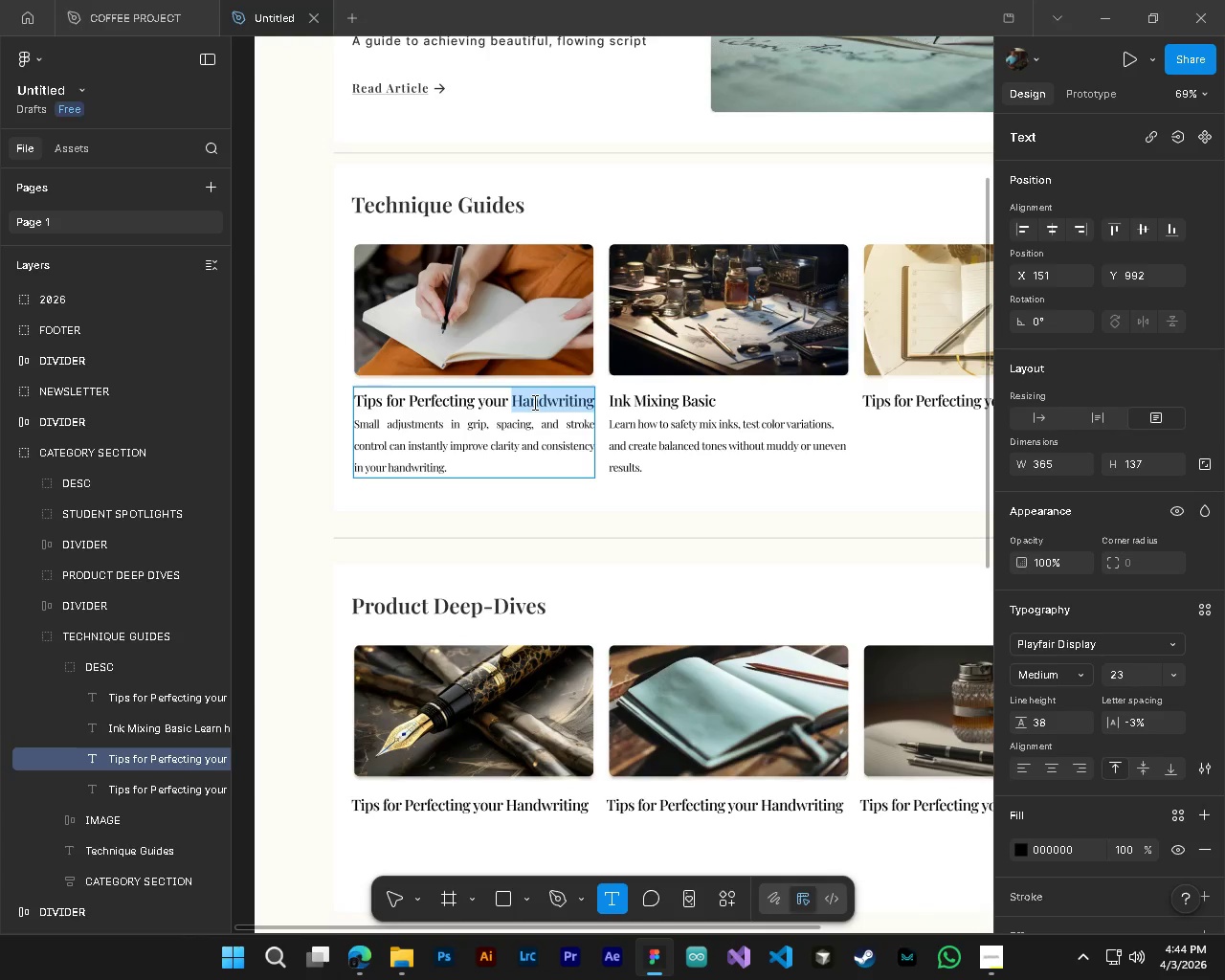 
key(Backspace)
 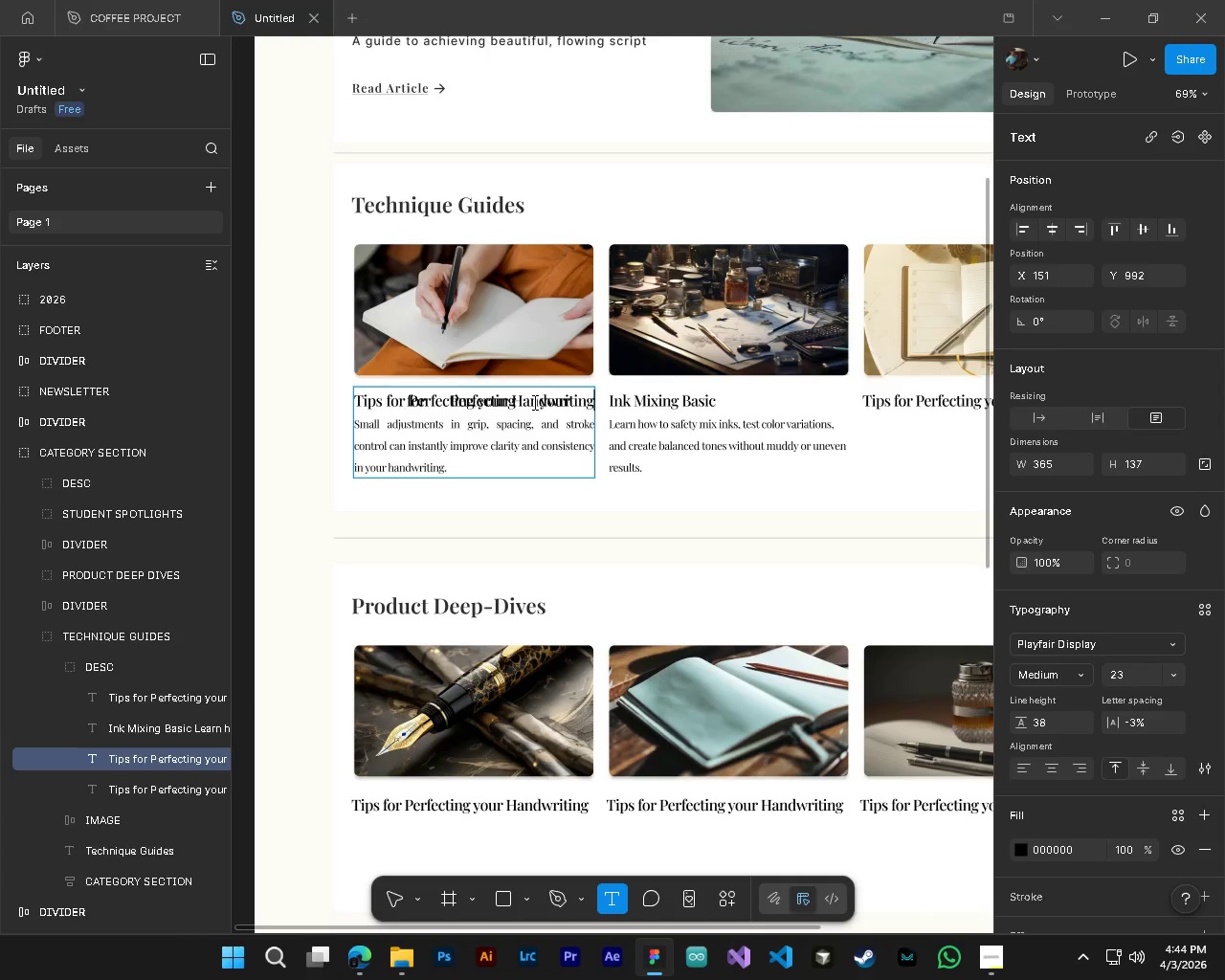 
key(Backspace)
 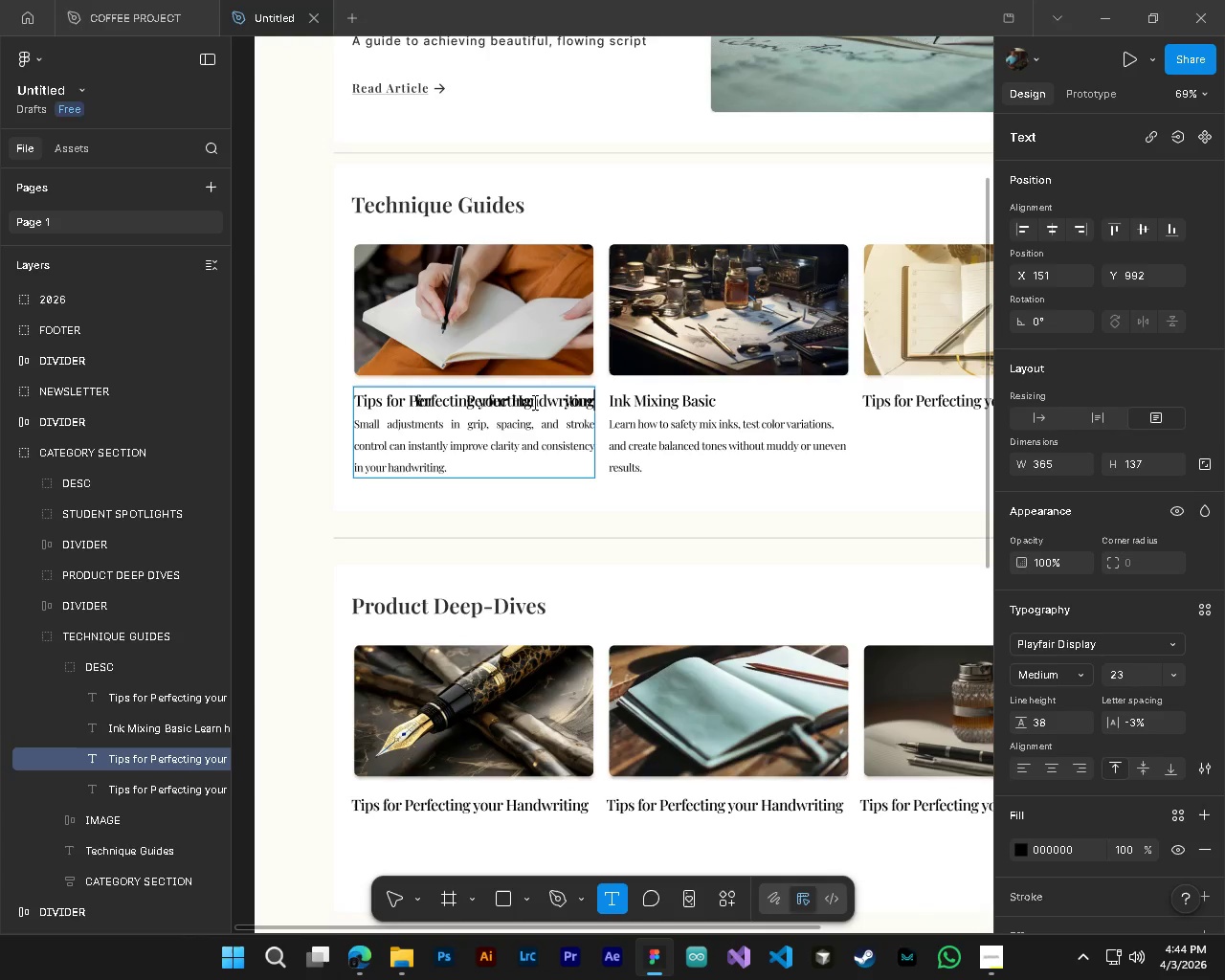 
key(Backspace)
 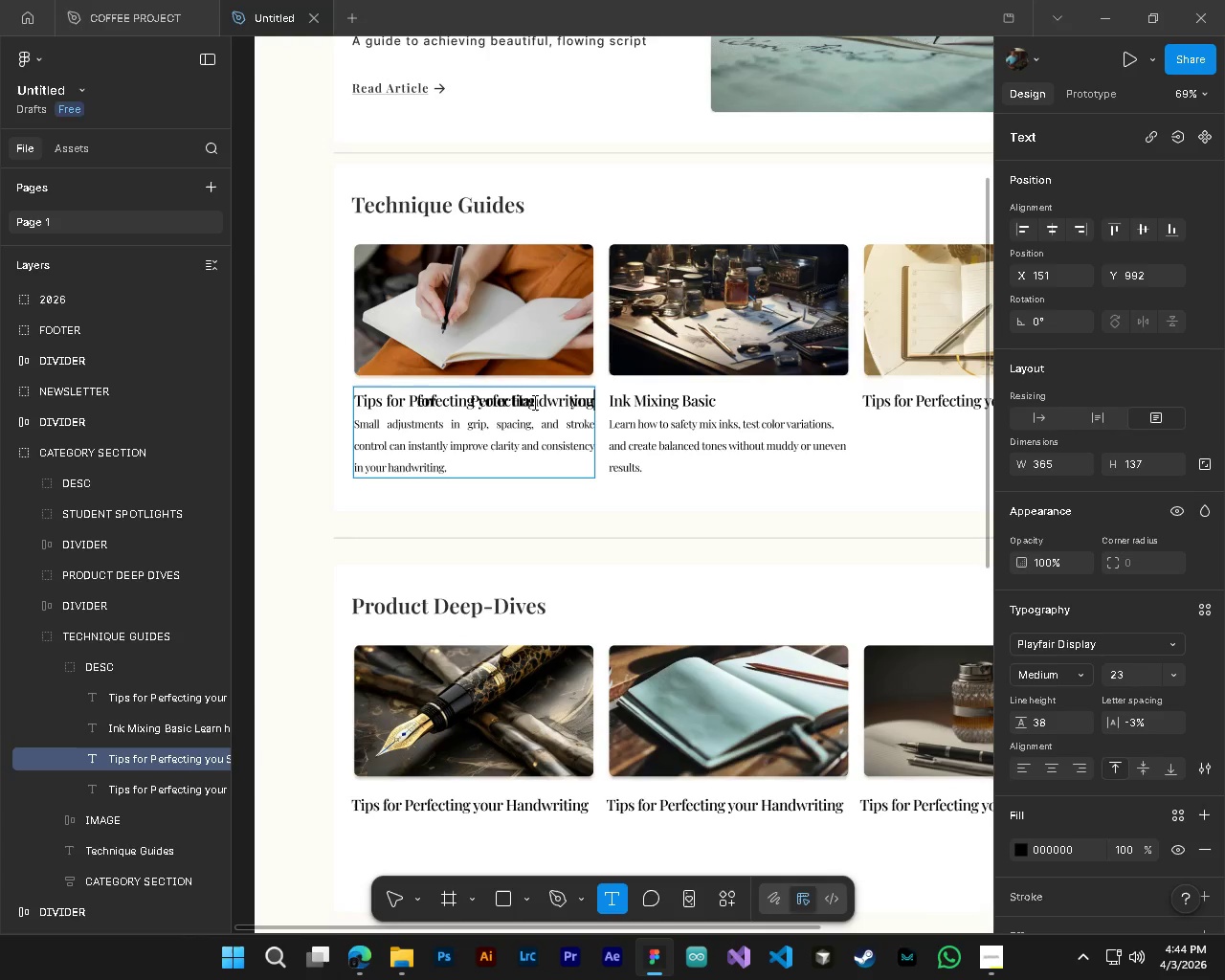 
key(Backspace)
 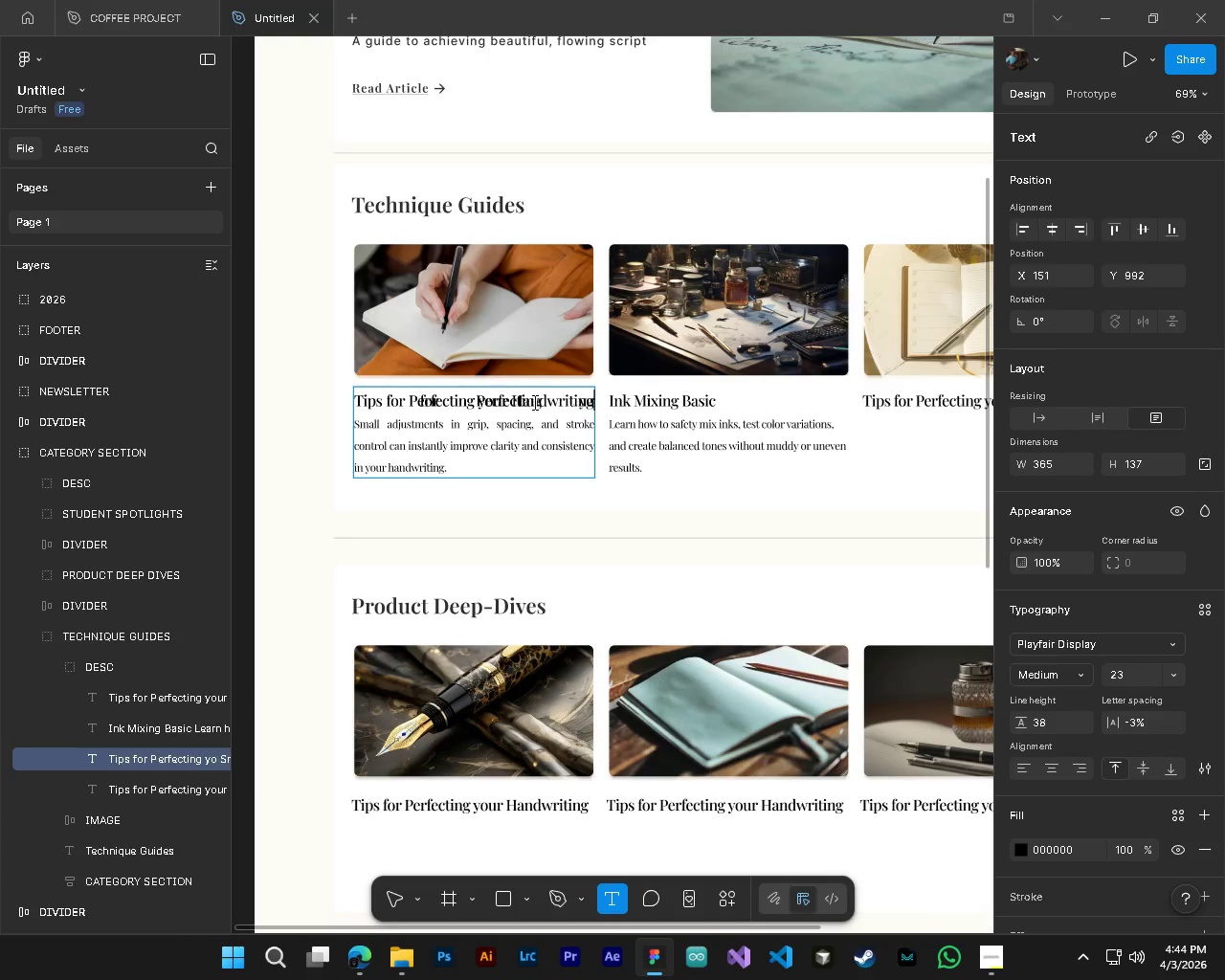 
key(Backspace)
 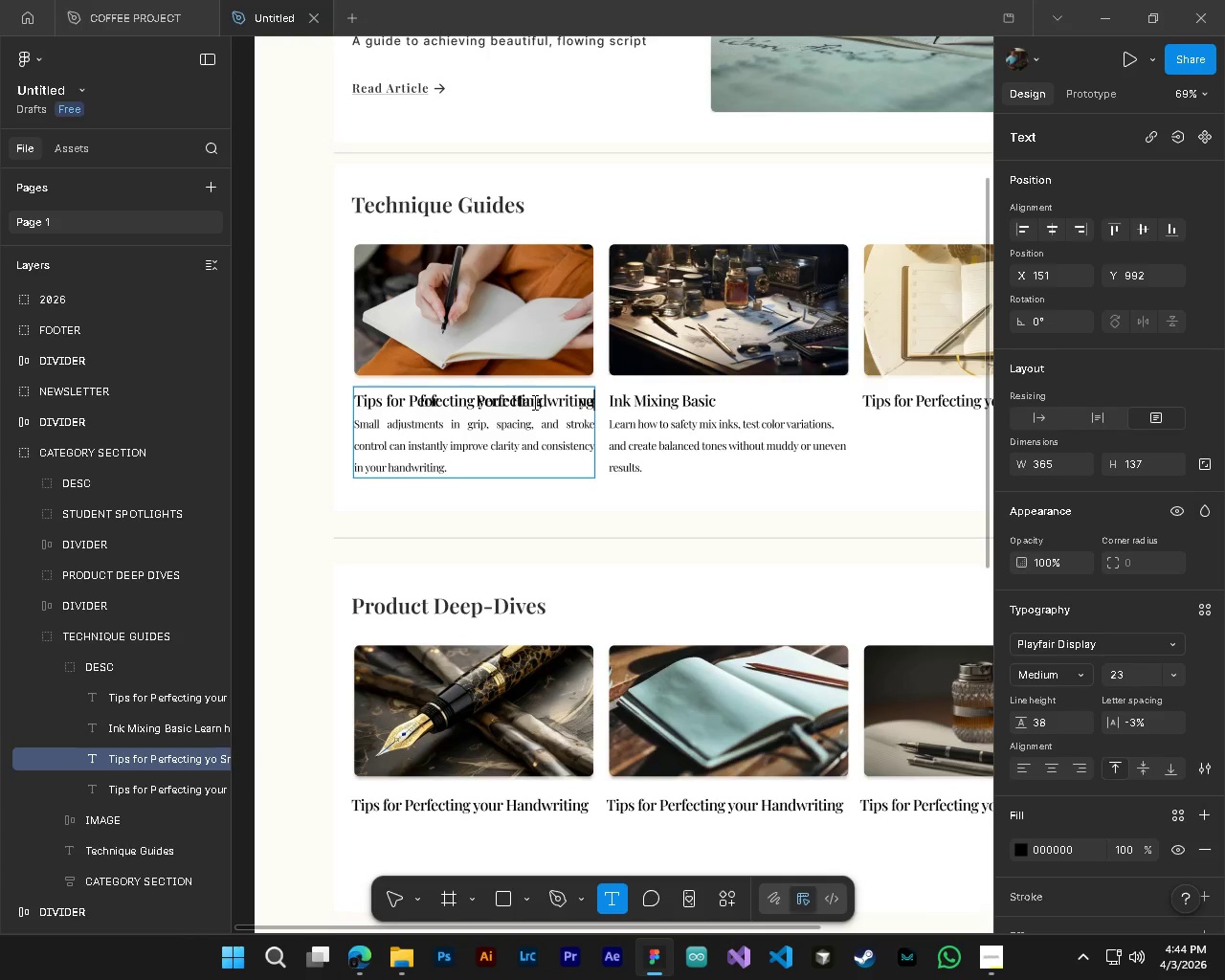 
key(Backspace)
 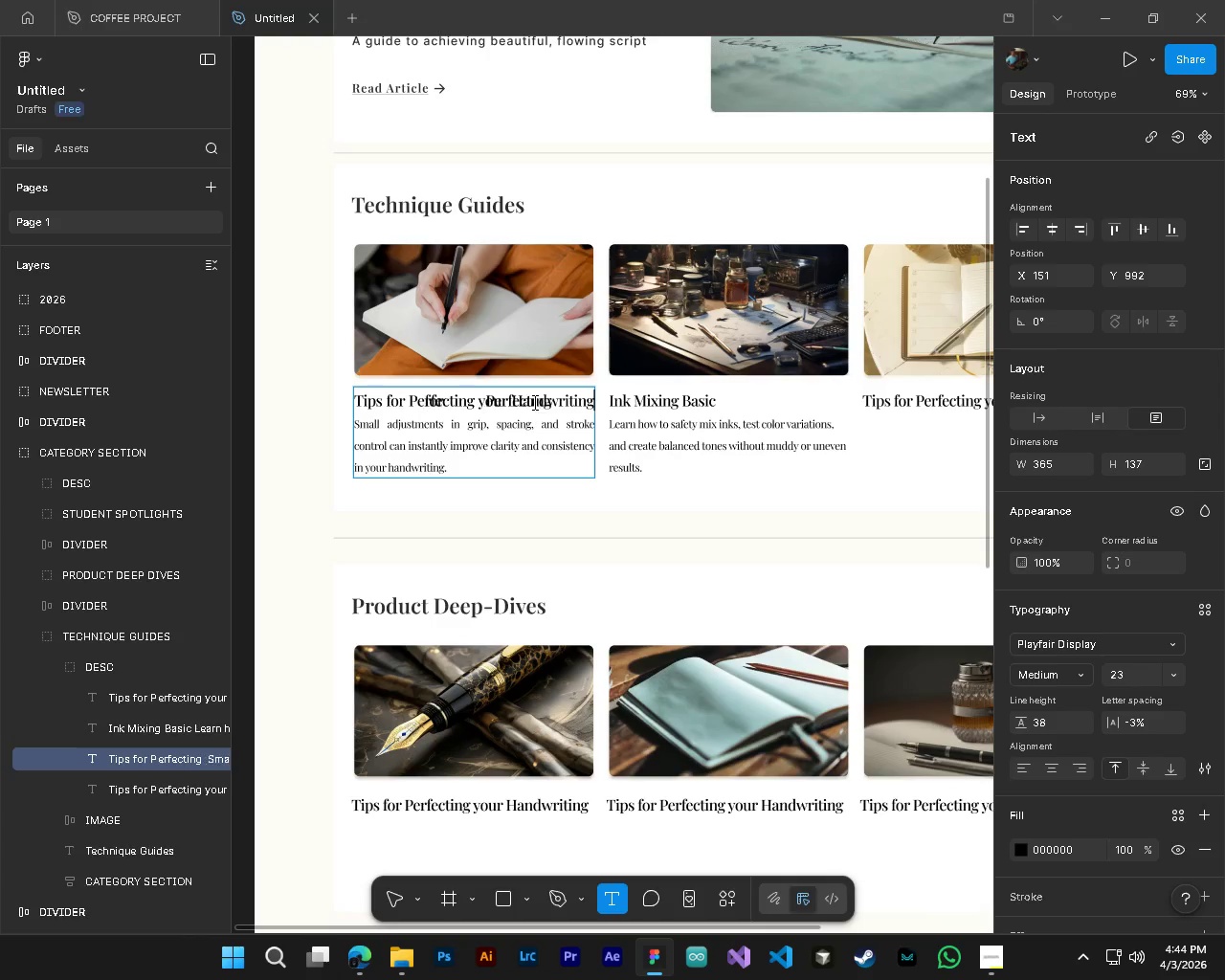 
hold_key(key=Backspace, duration=0.58)
 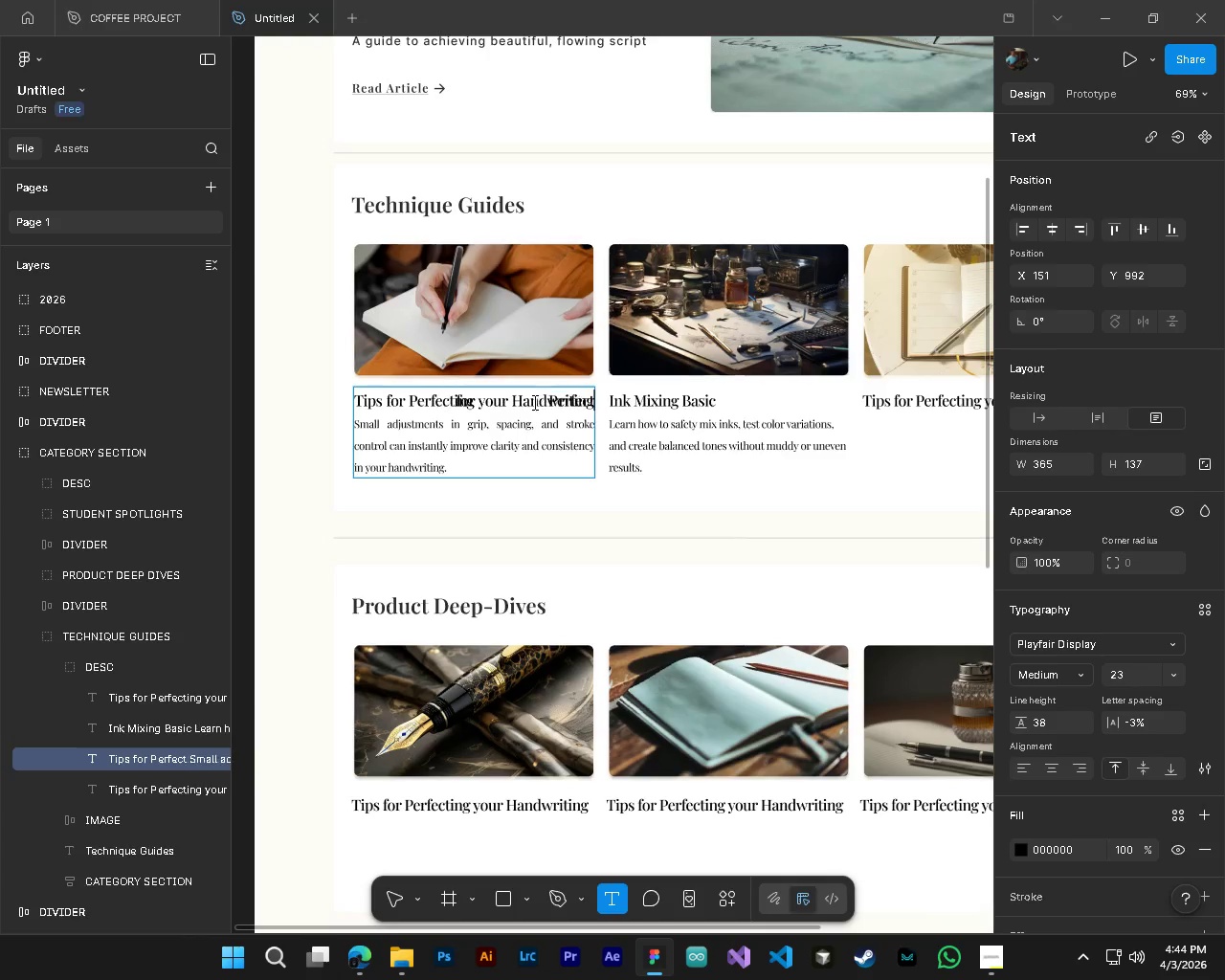 
key(Backspace)
 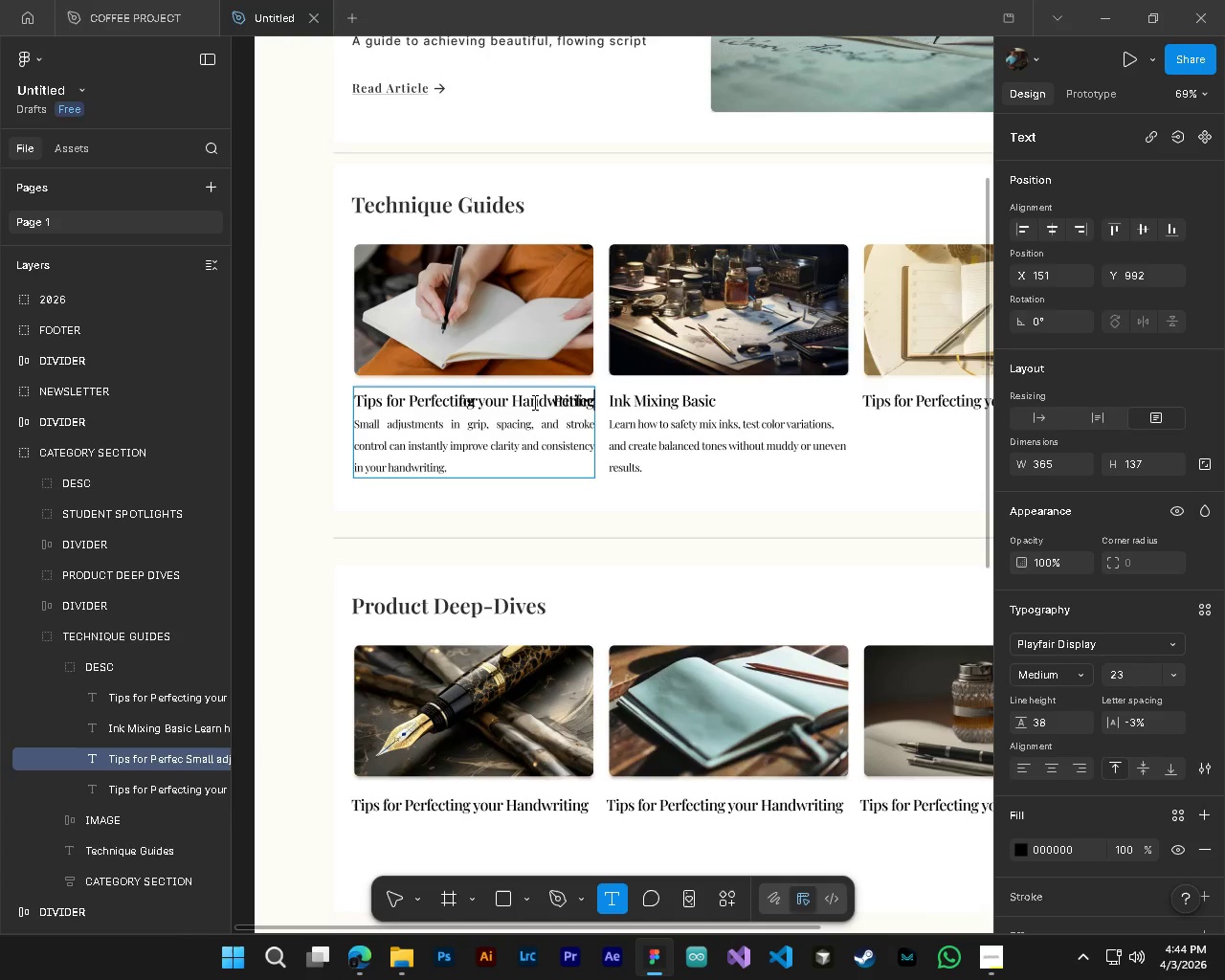 
key(Backspace)
 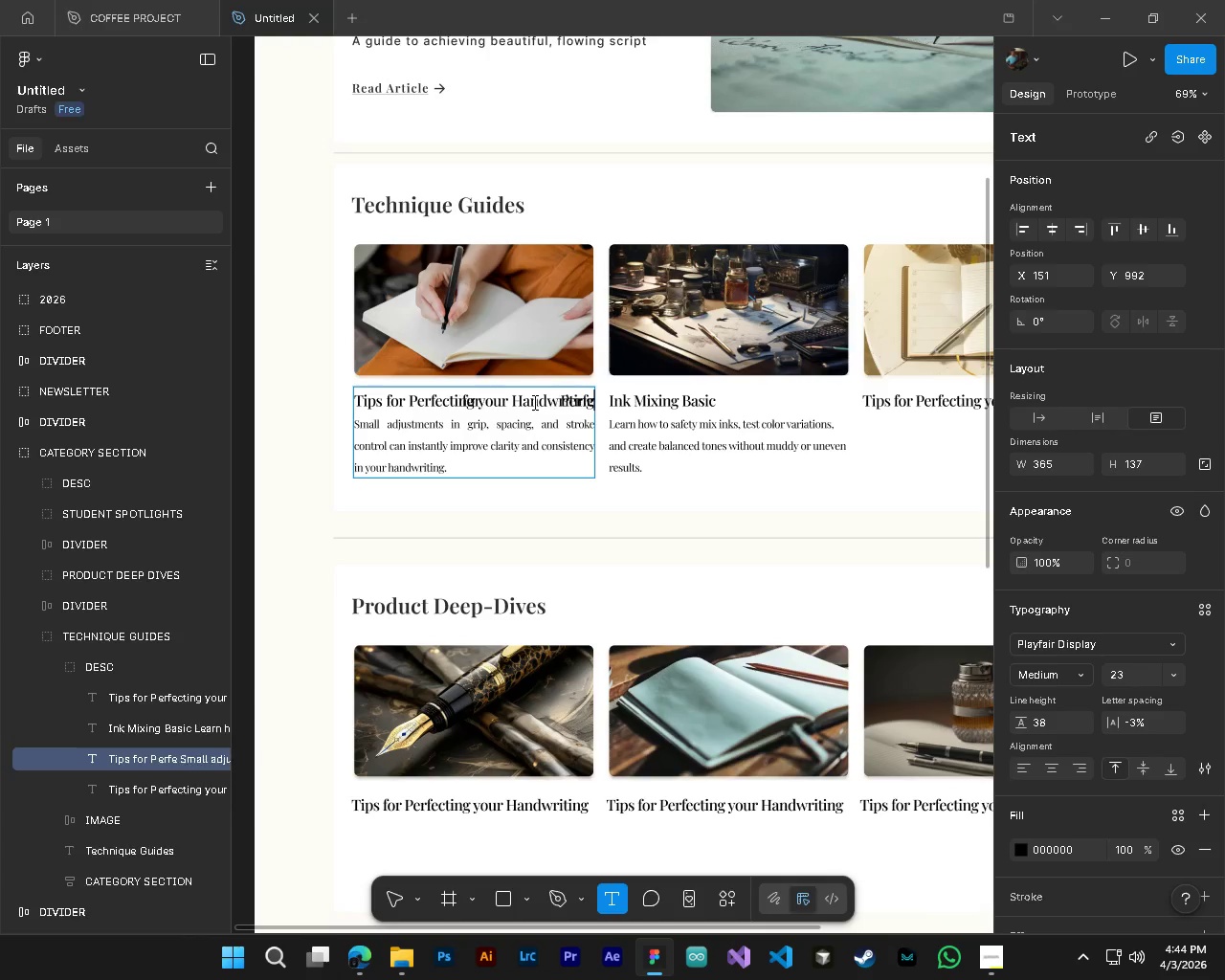 
key(Backspace)
 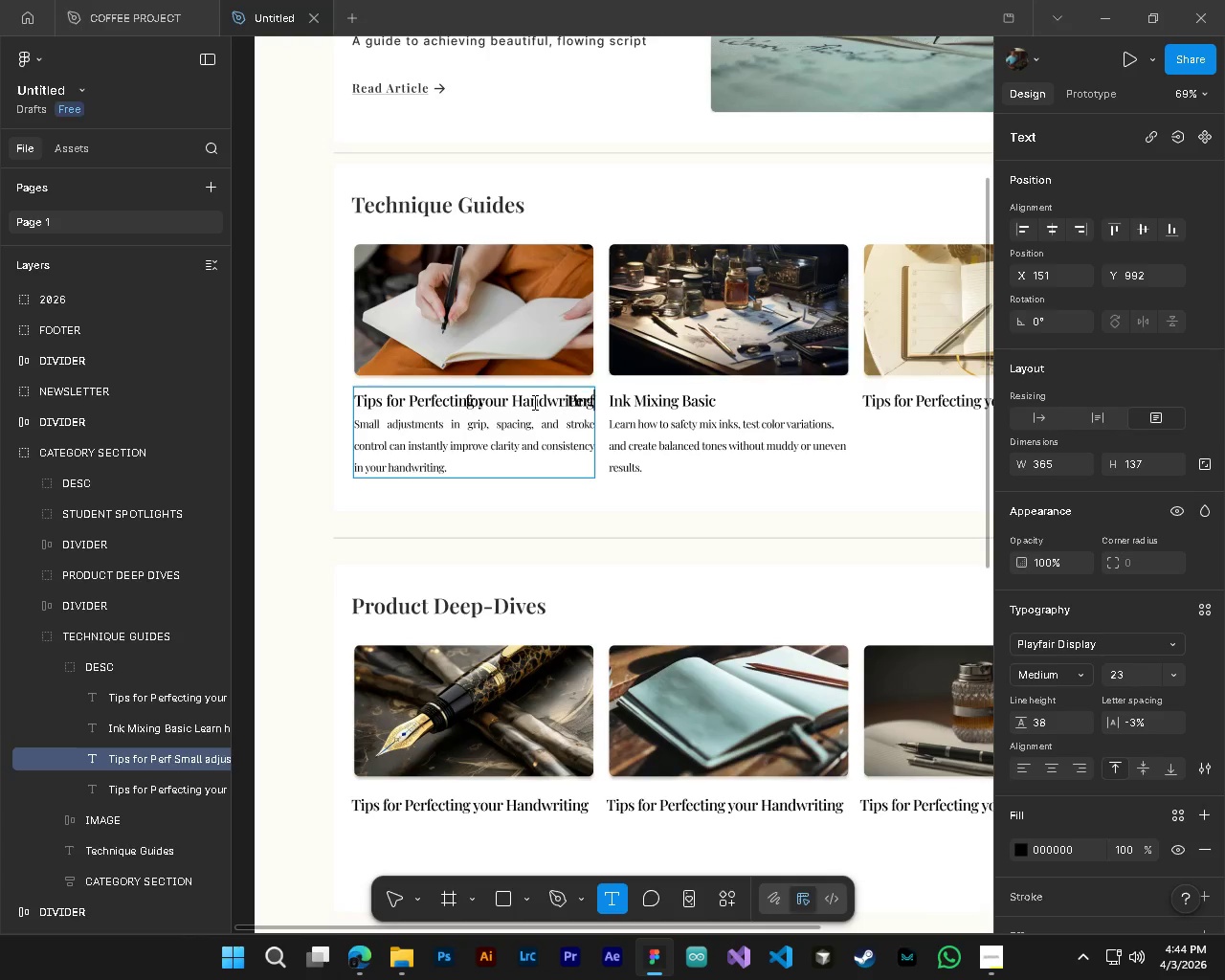 
key(Backspace)
 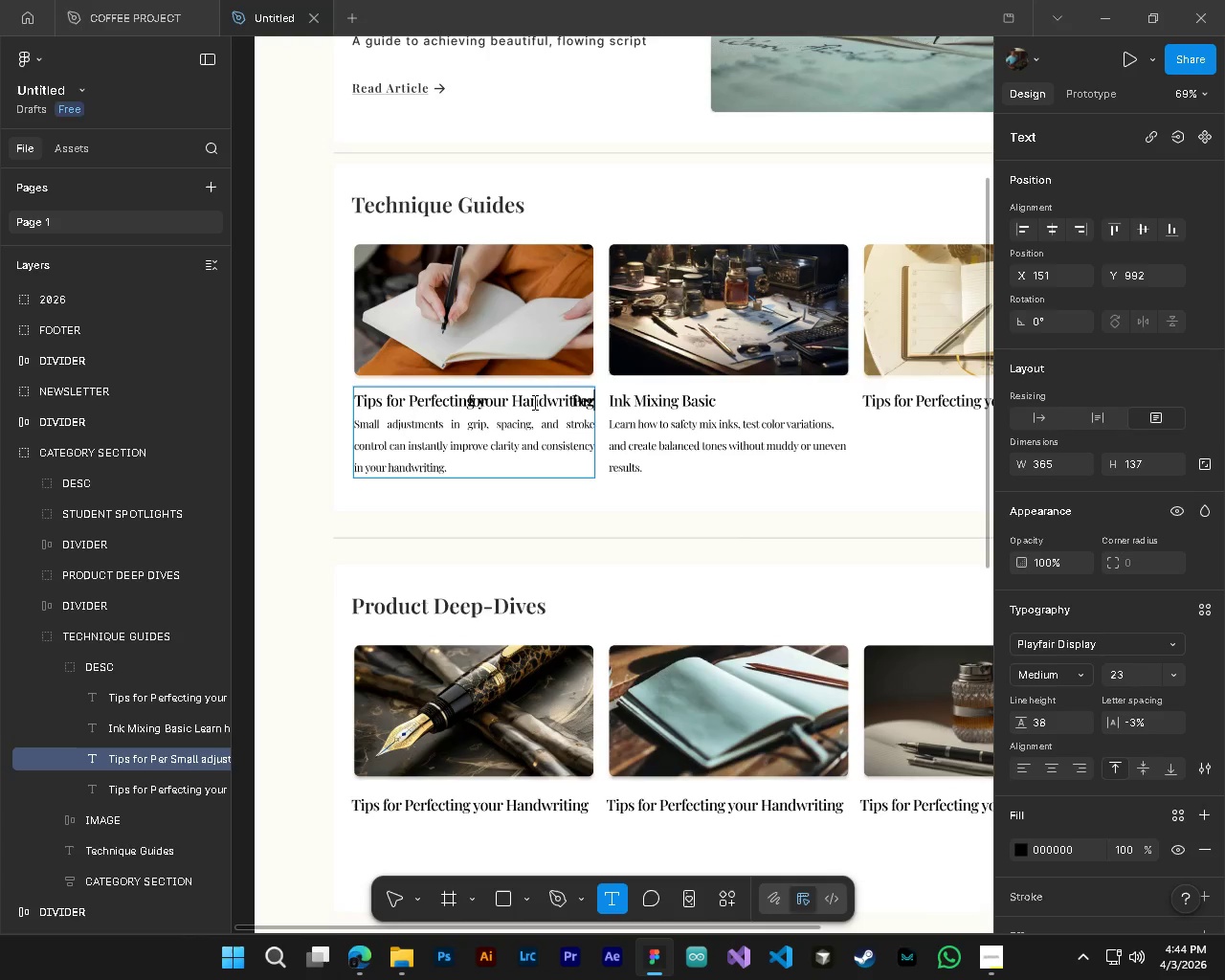 
key(Backspace)
 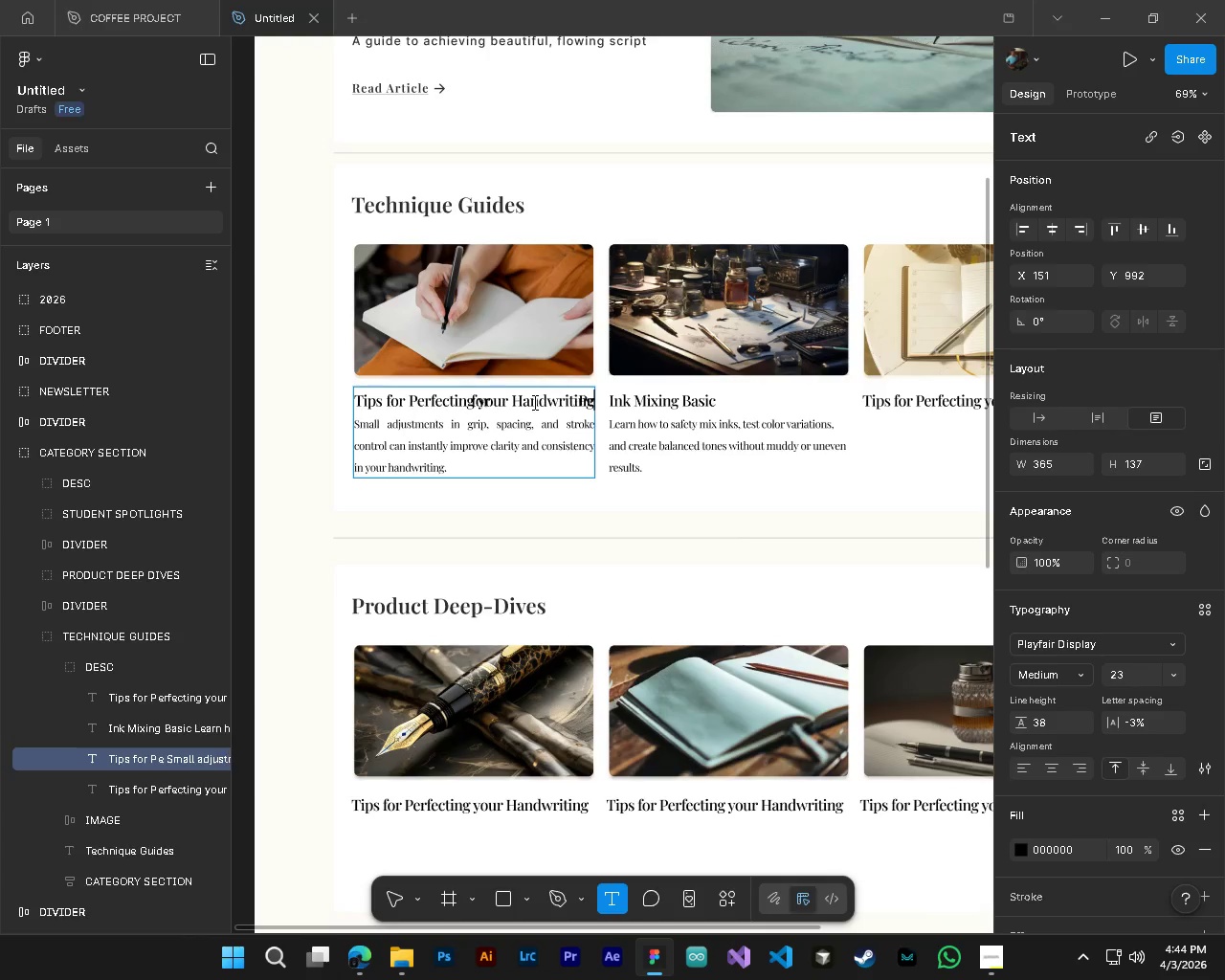 
key(Backspace)
 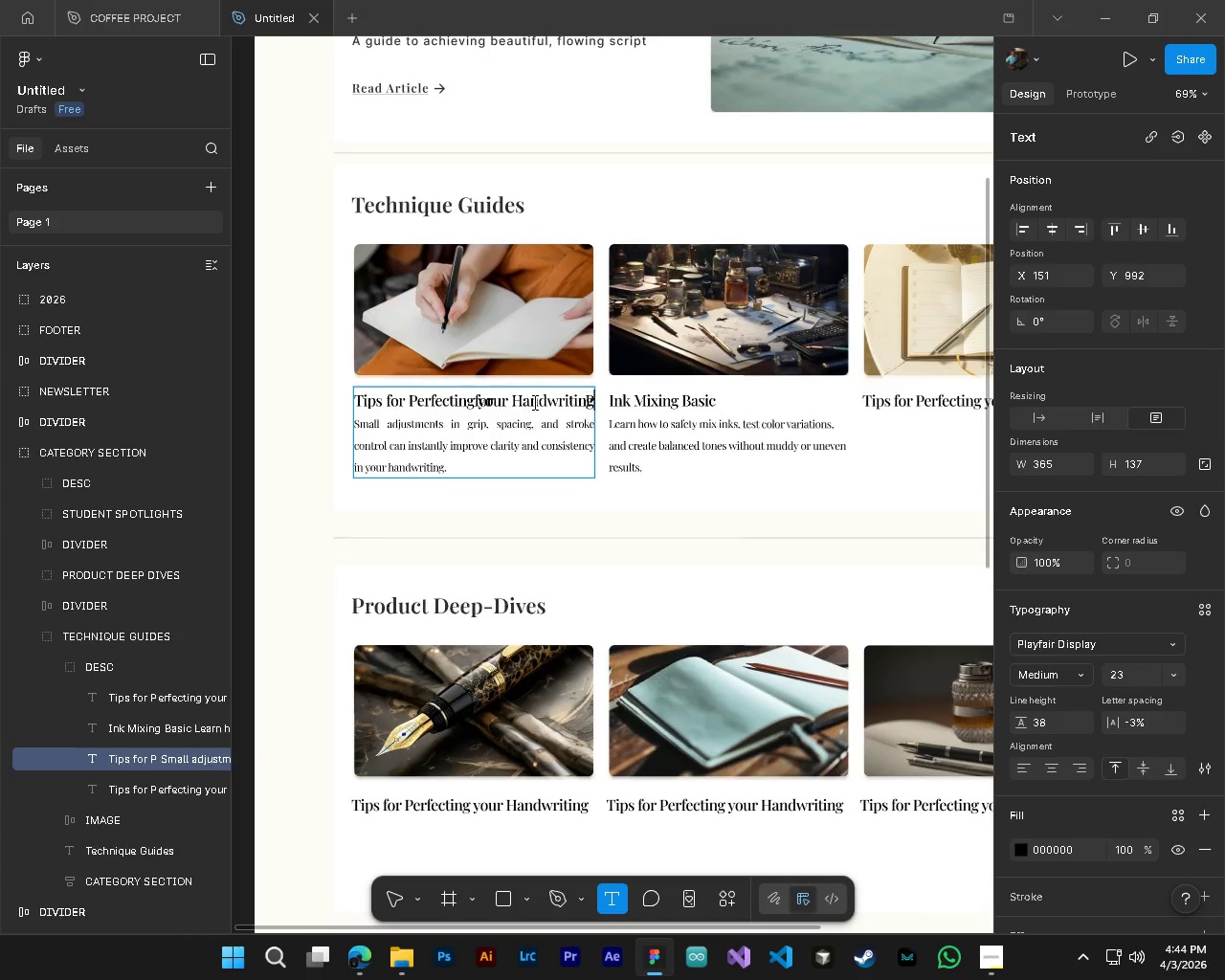 
key(Backspace)
 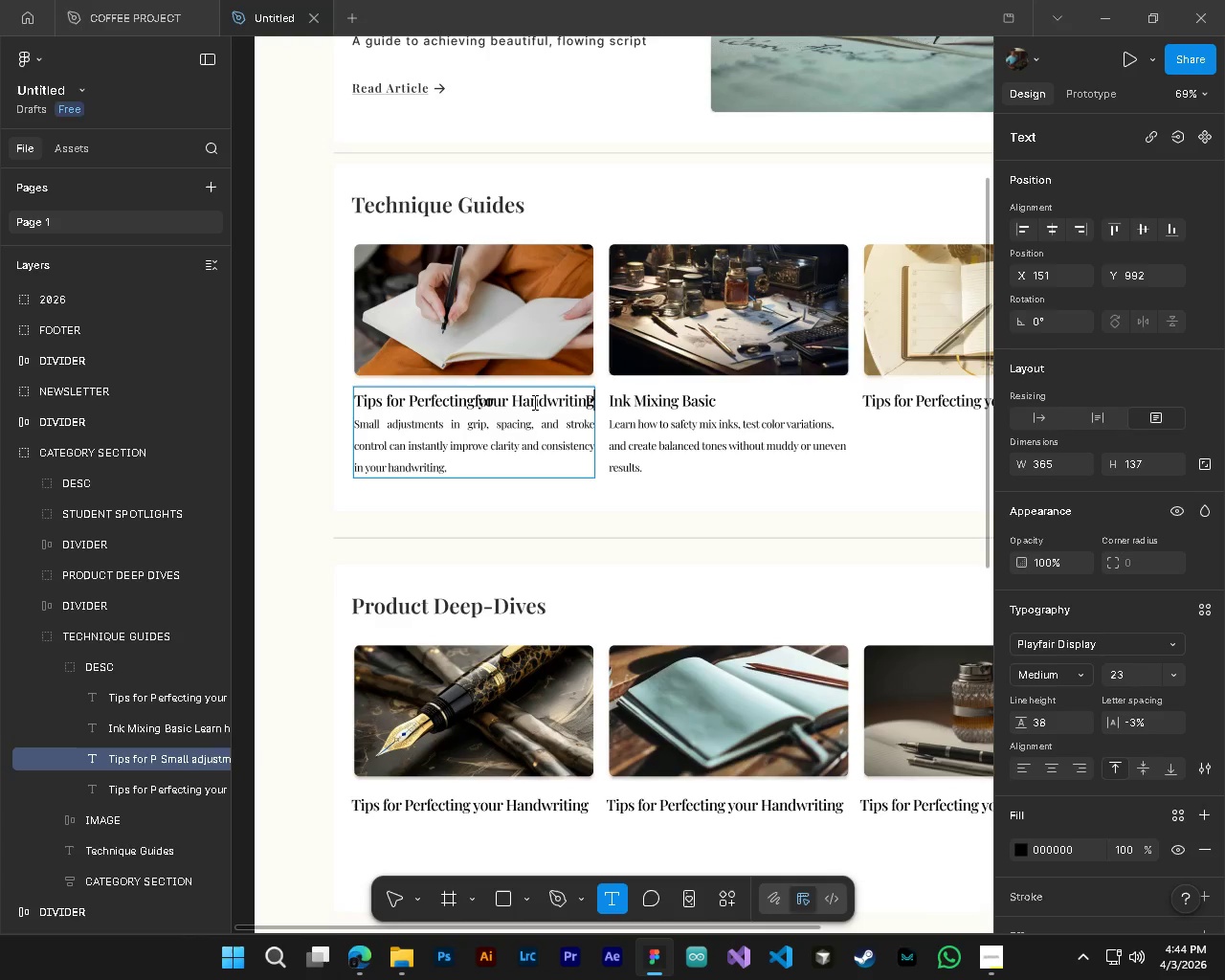 
key(Backspace)
 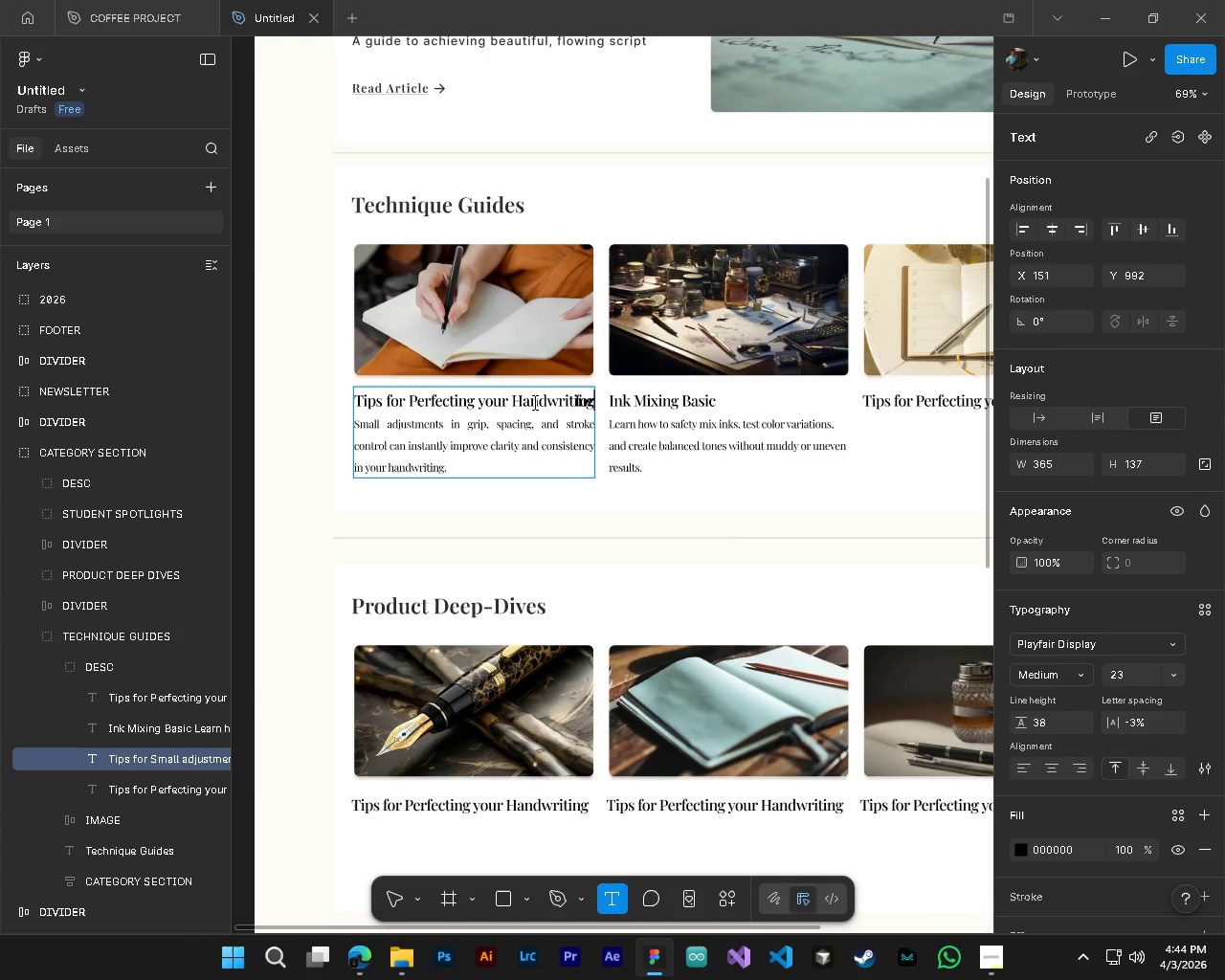 
key(Backspace)
 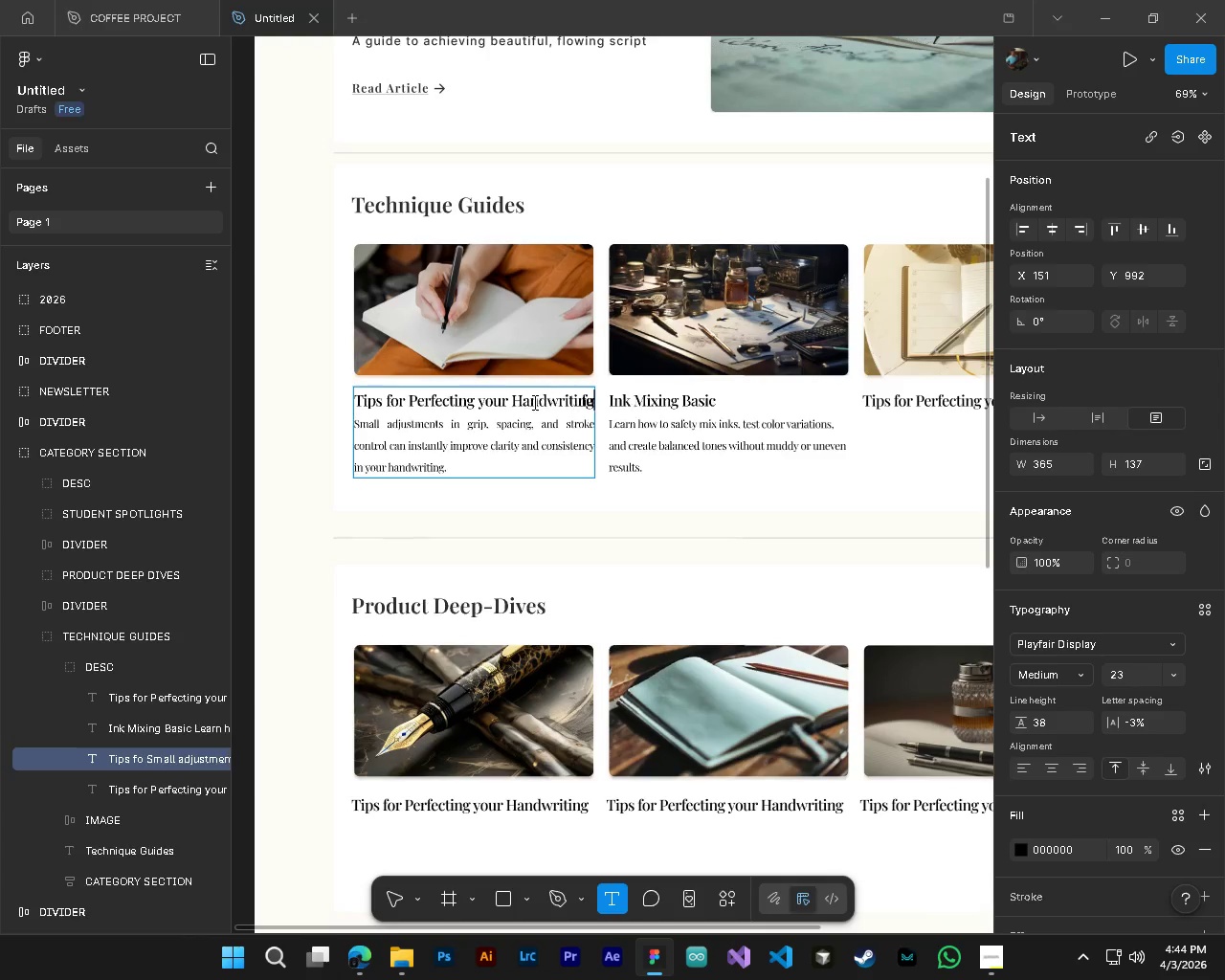 
key(Backspace)
 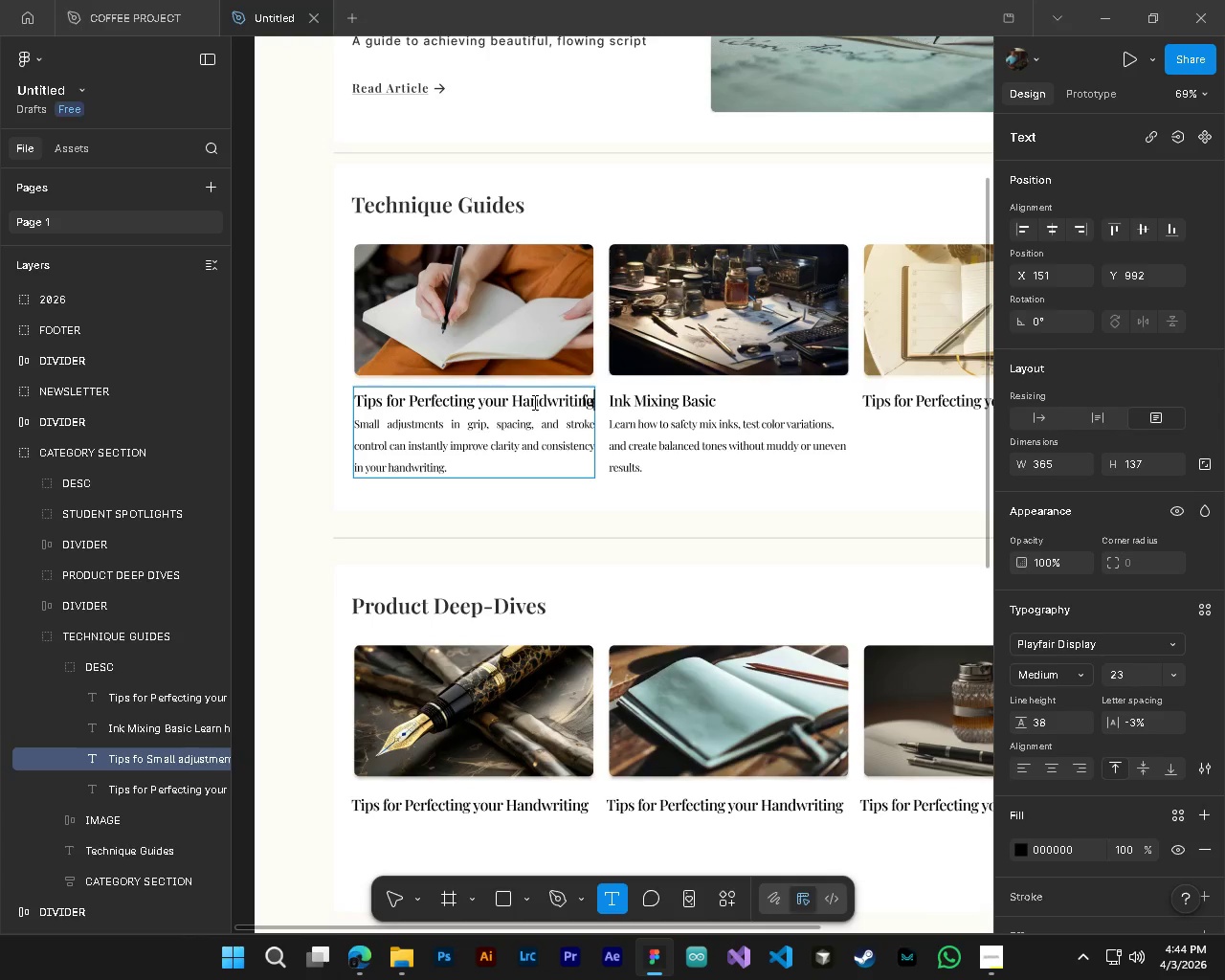 
key(Backspace)
 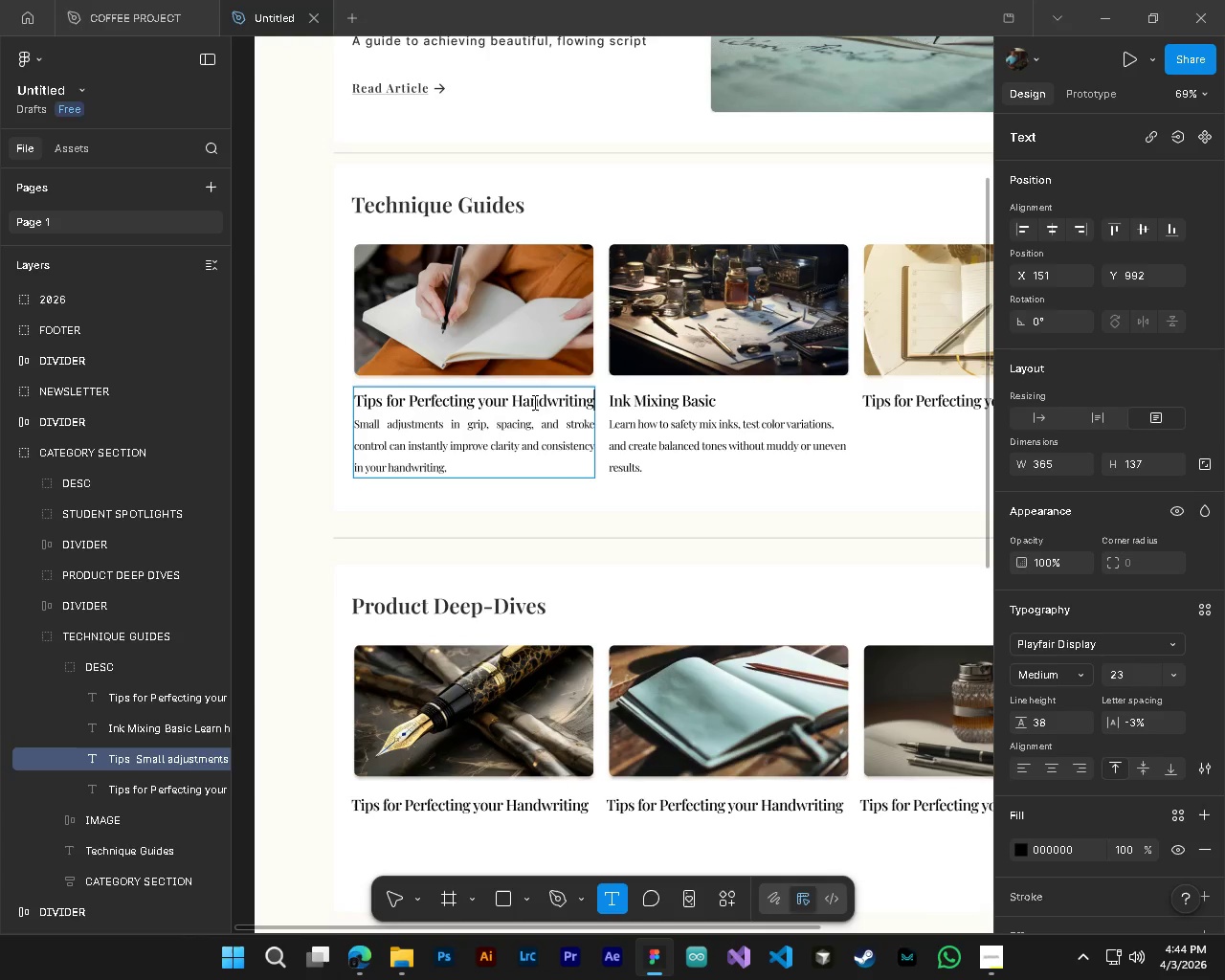 
key(Backspace)
 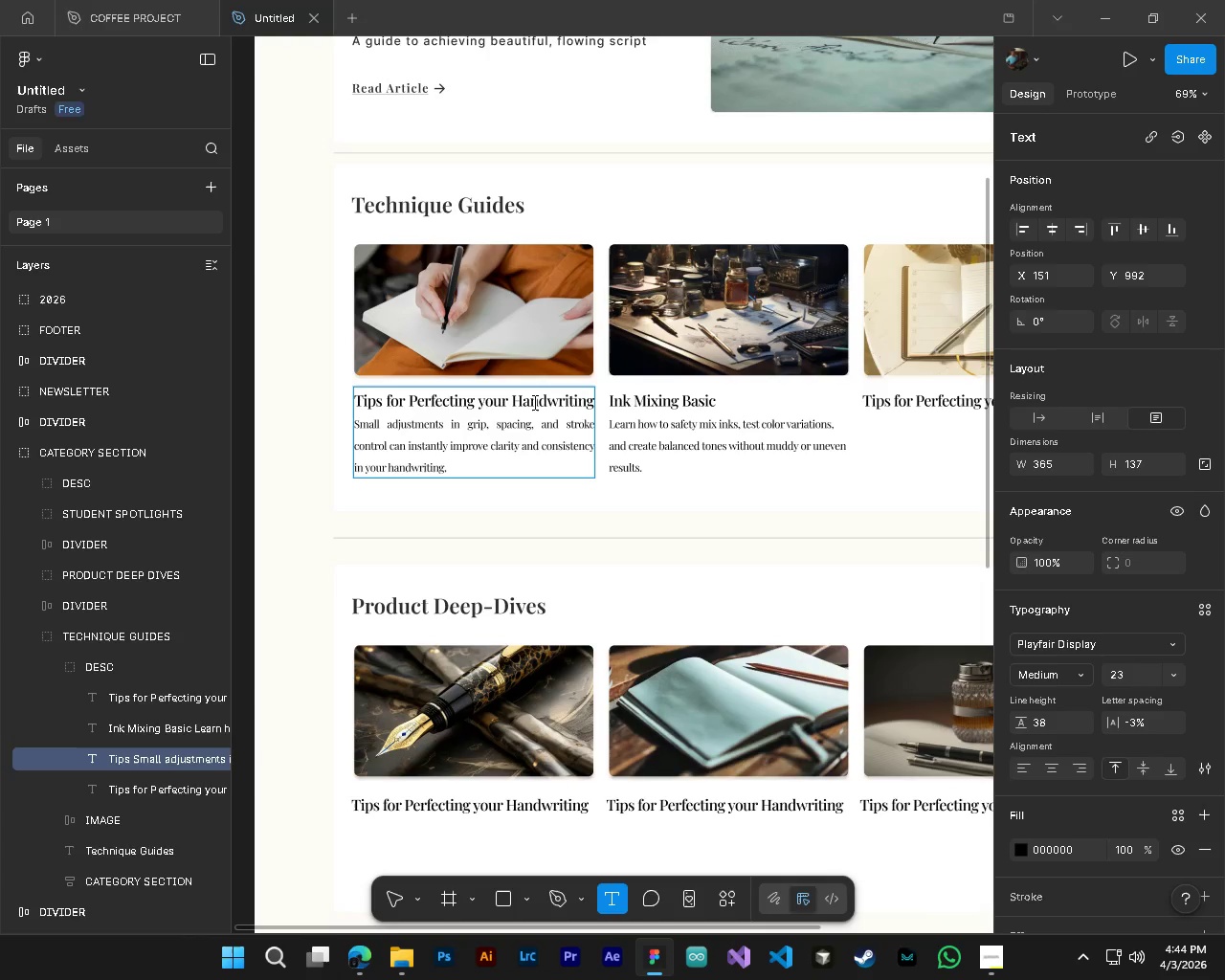 
key(Backspace)
 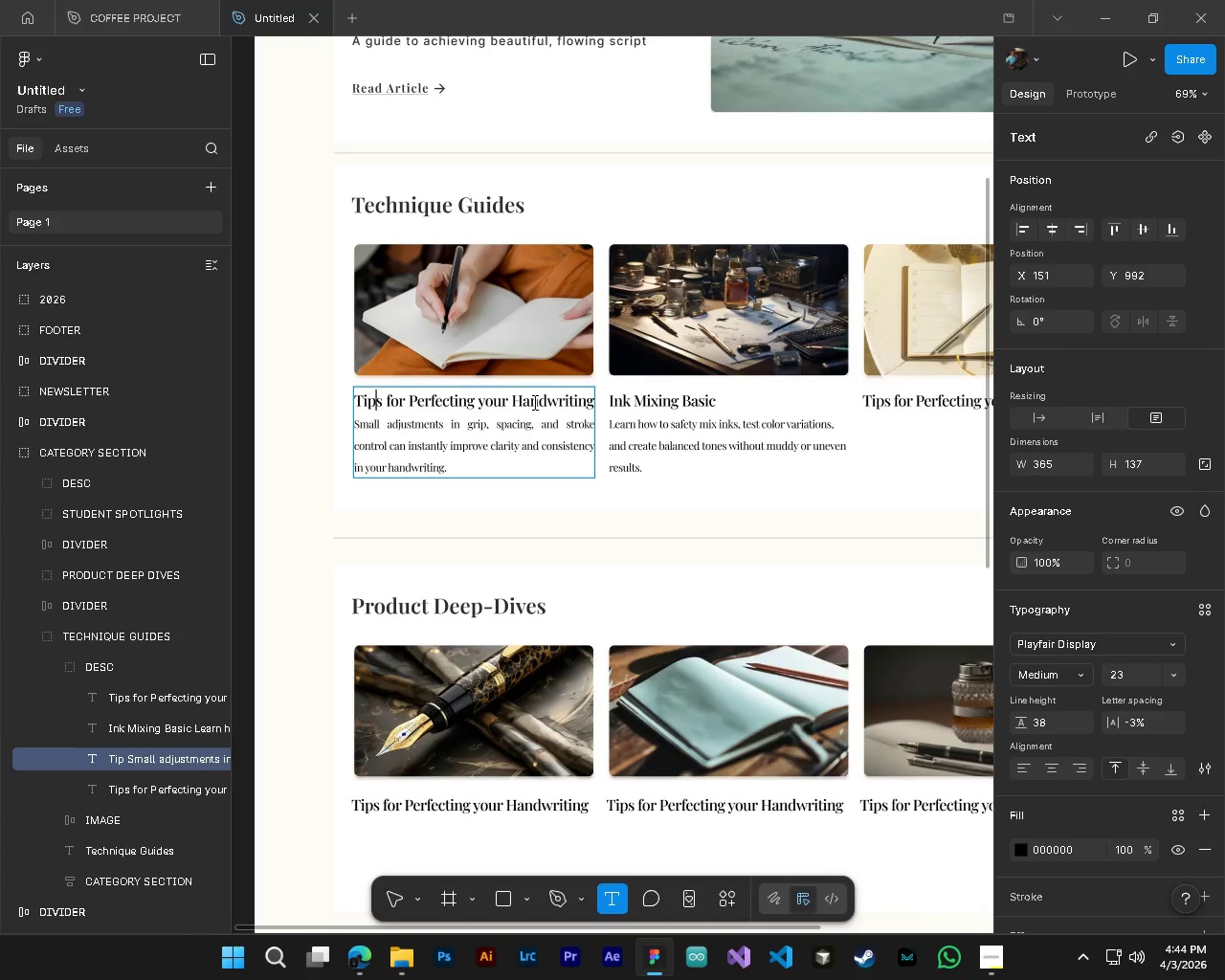 
key(Backspace)
 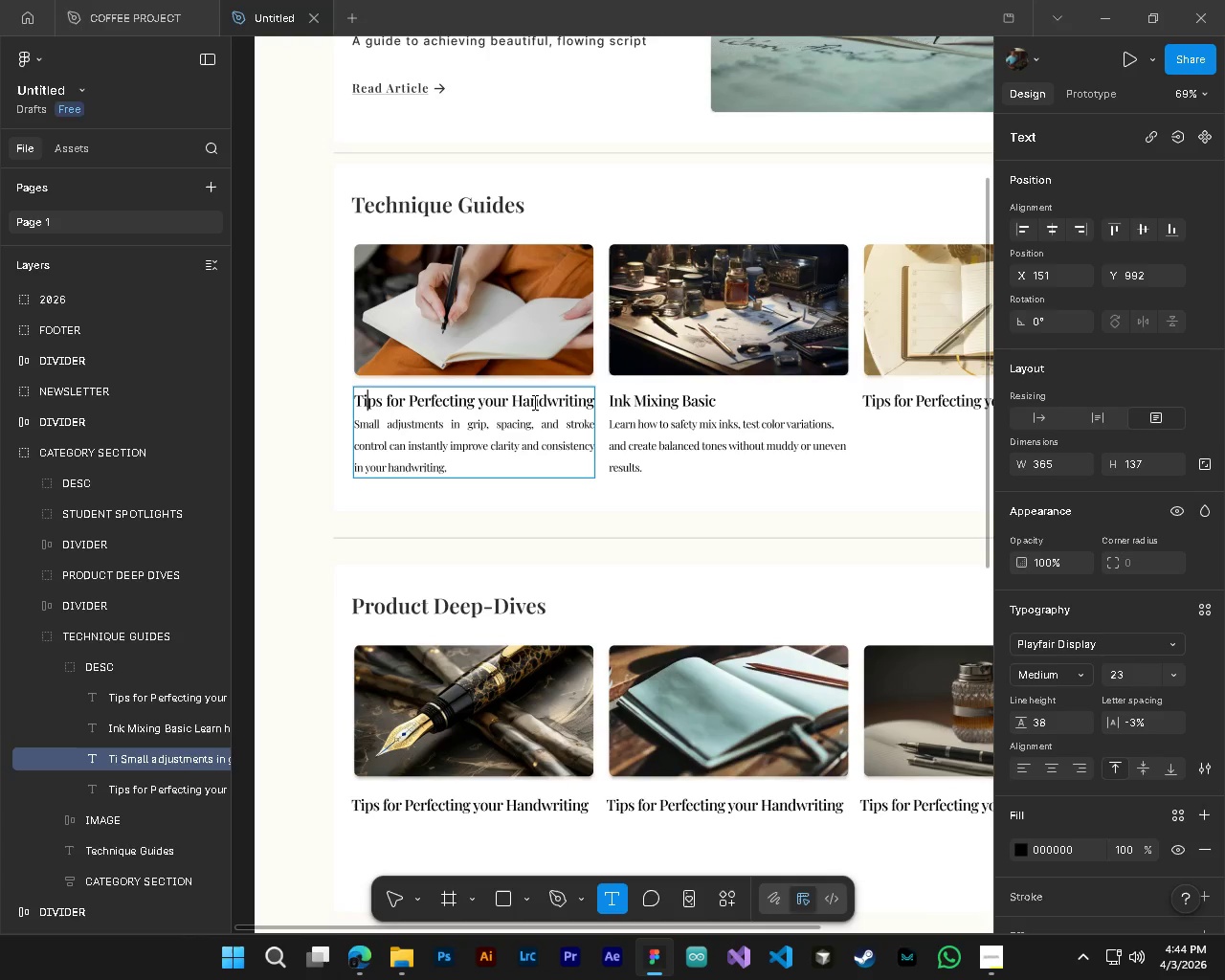 
key(Backspace)
 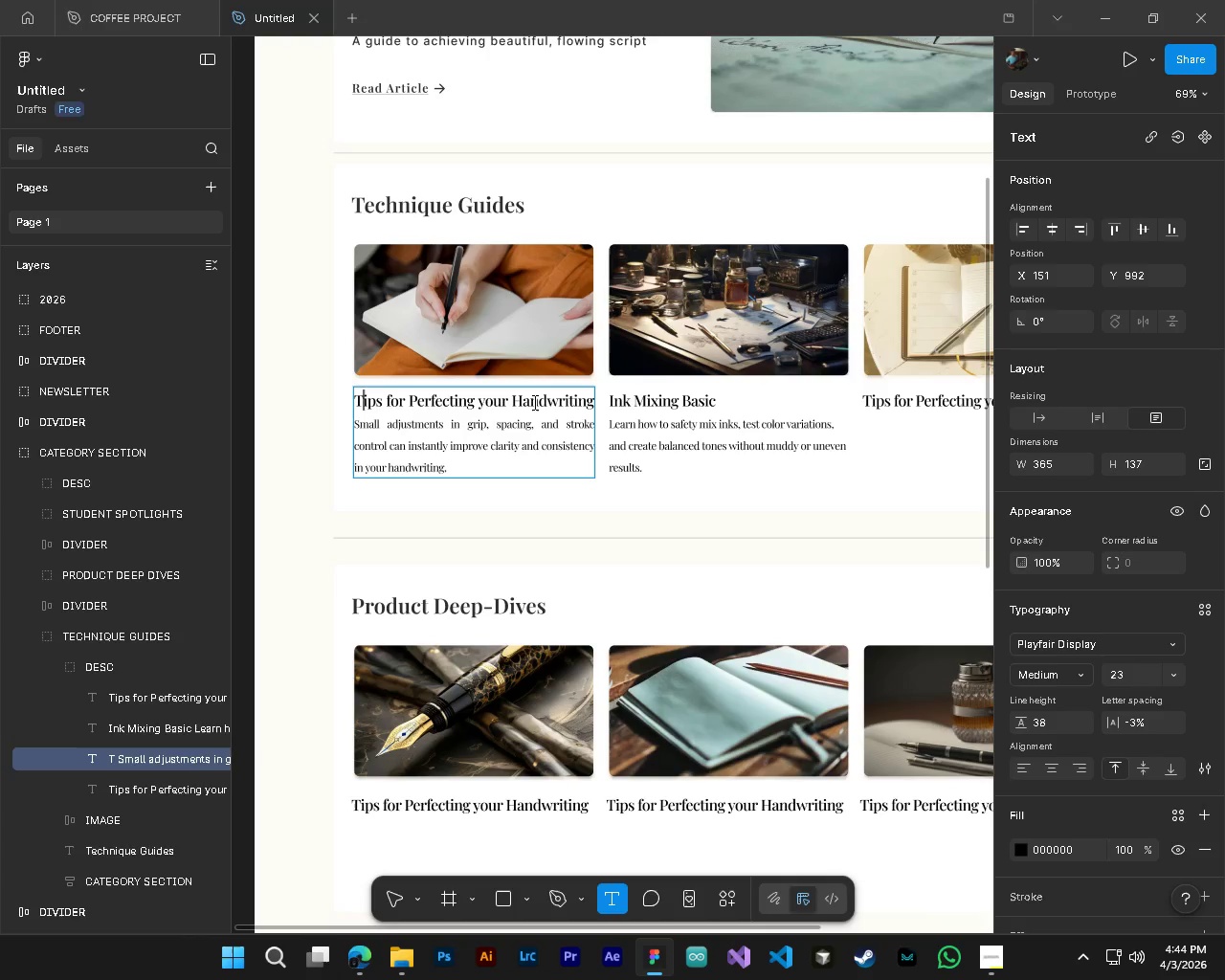 
key(Backspace)
 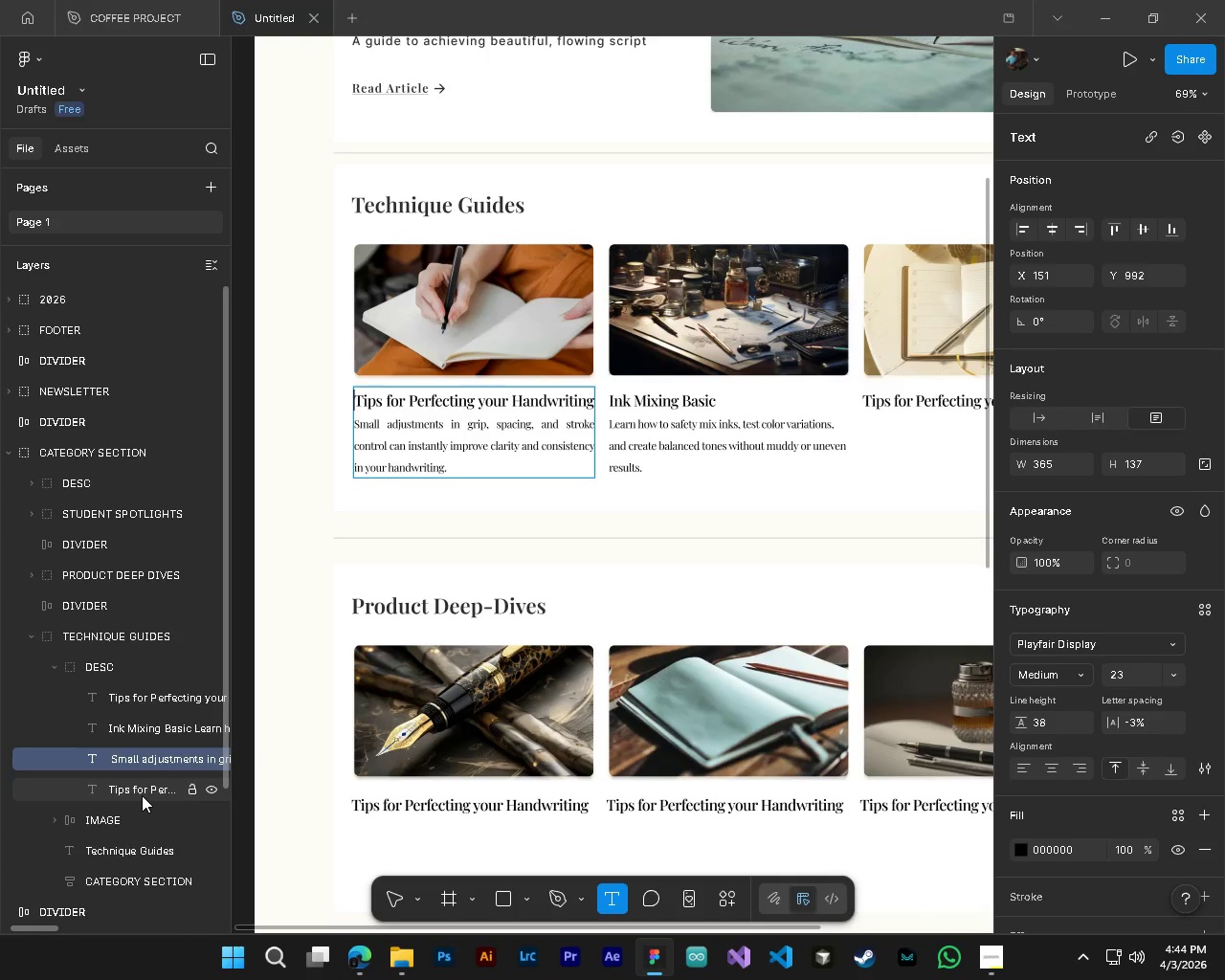 
left_click([142, 795])
 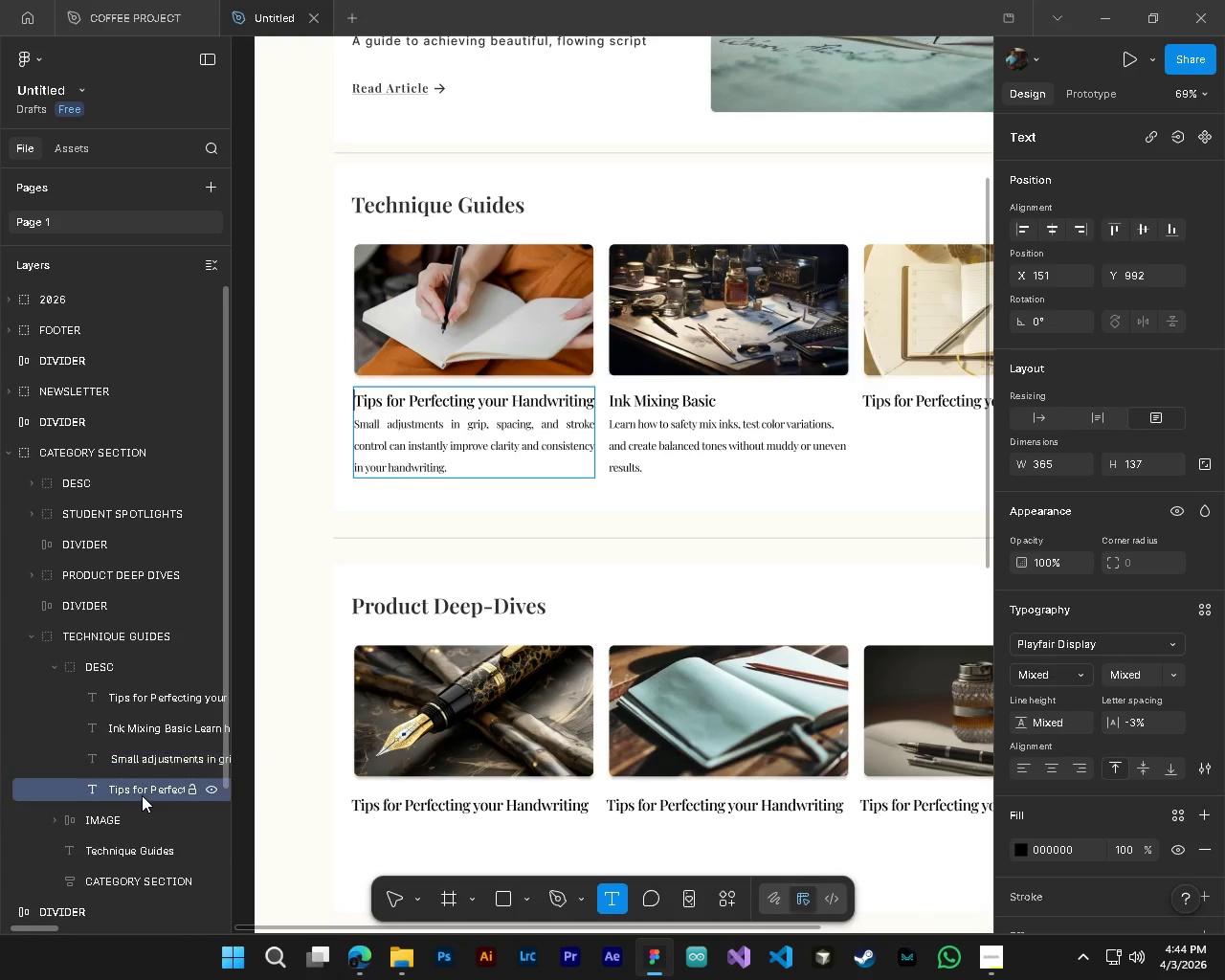 
mouse_move([128, 792])
 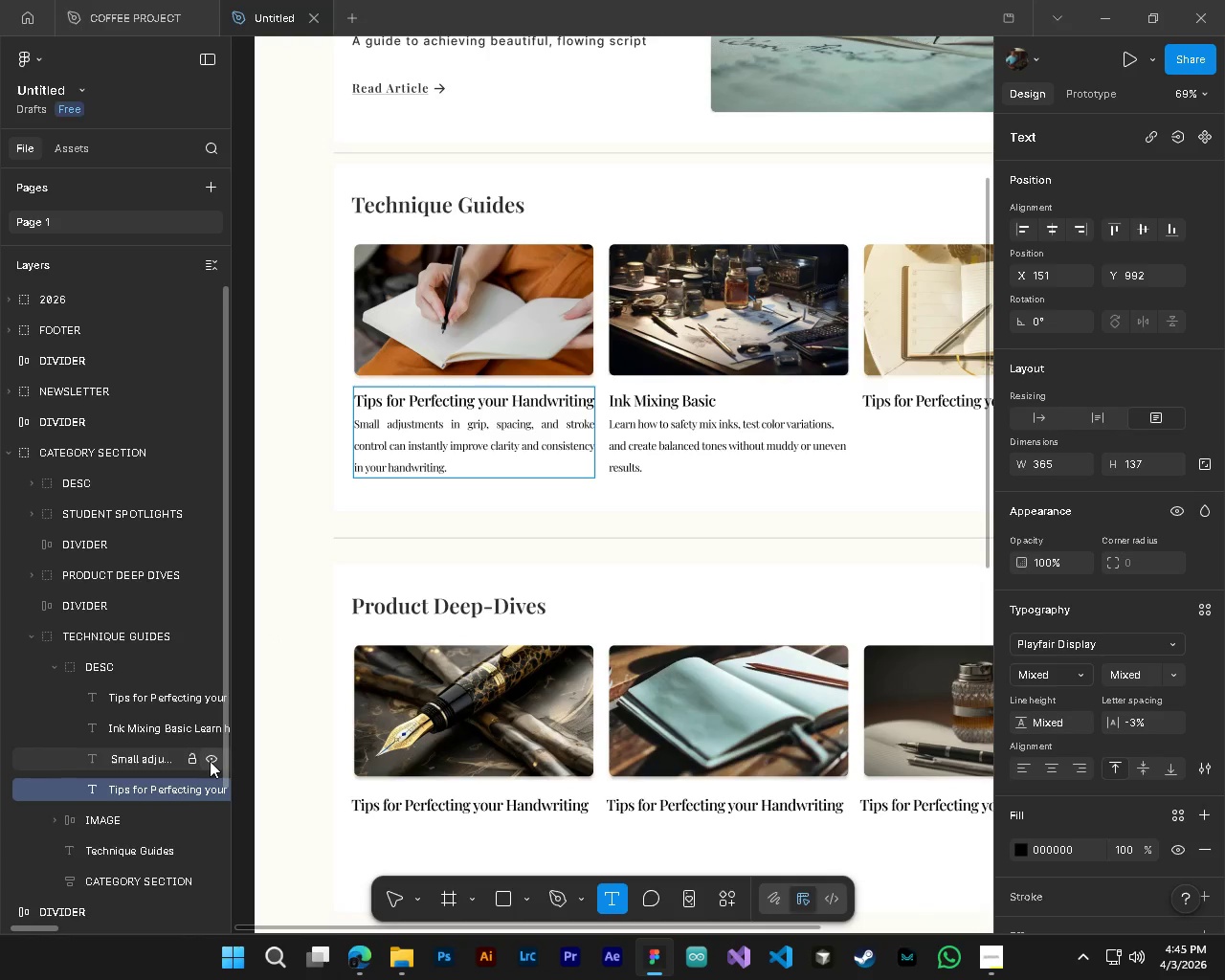 
left_click([210, 761])
 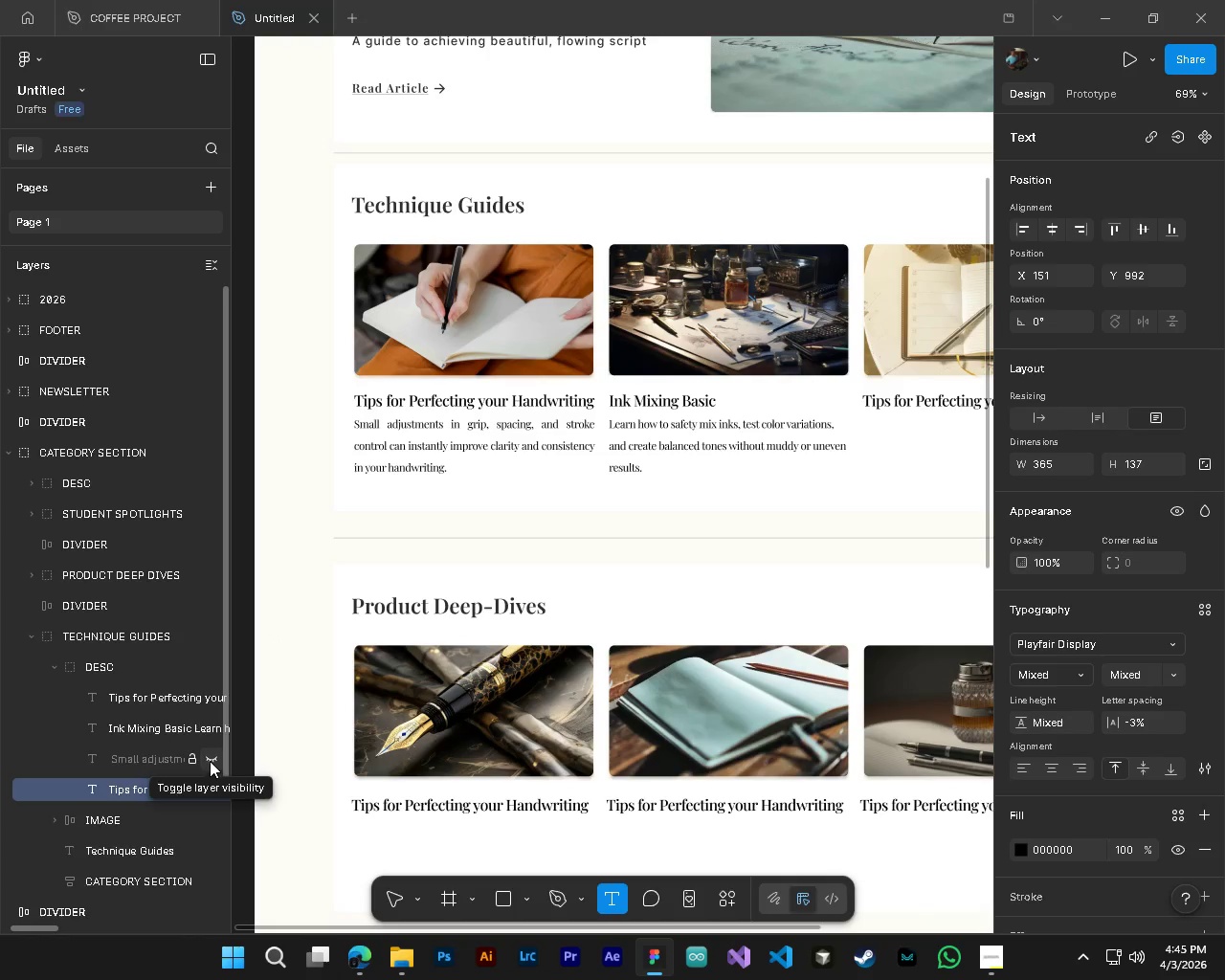 
left_click([210, 761])
 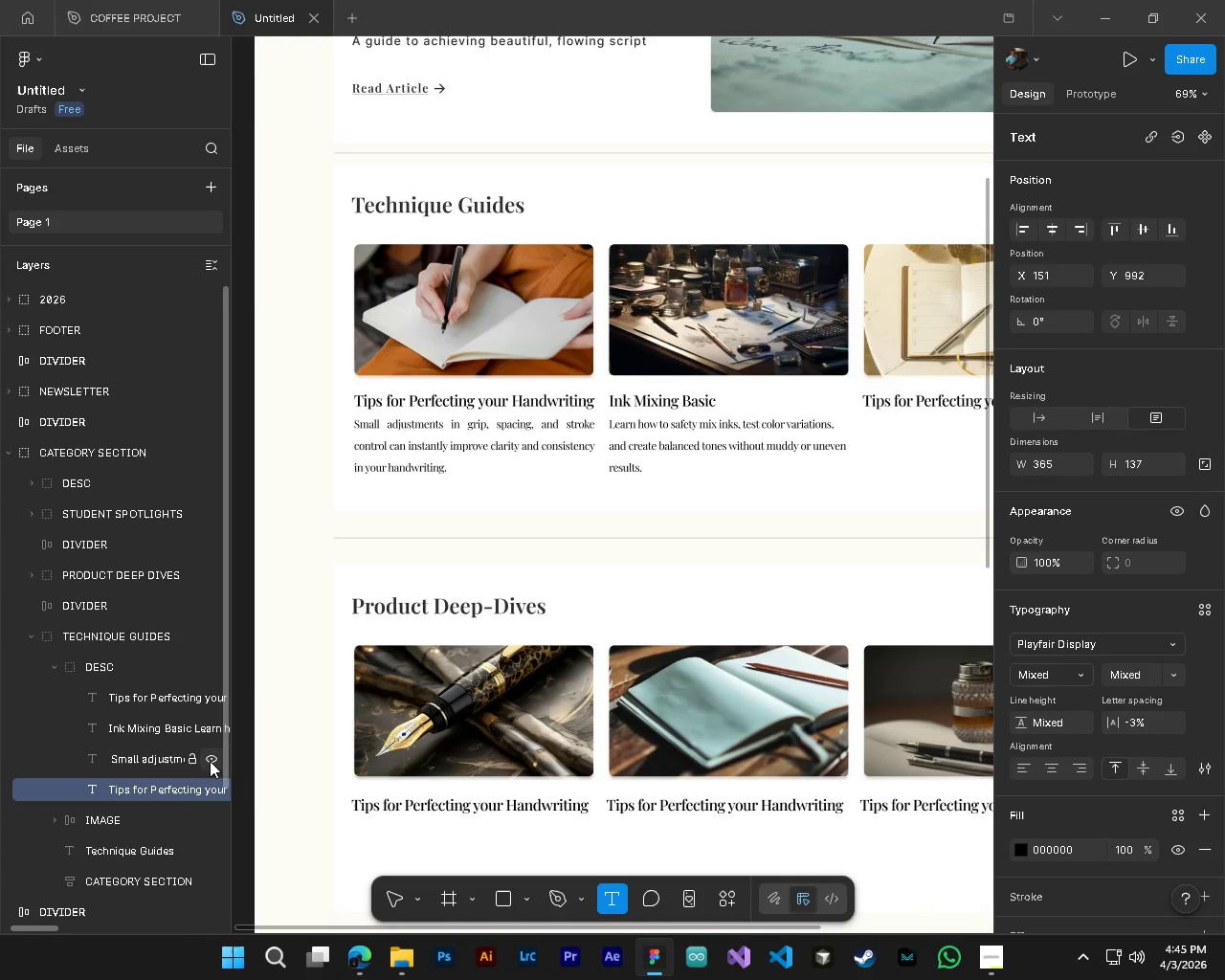 
left_click([210, 761])
 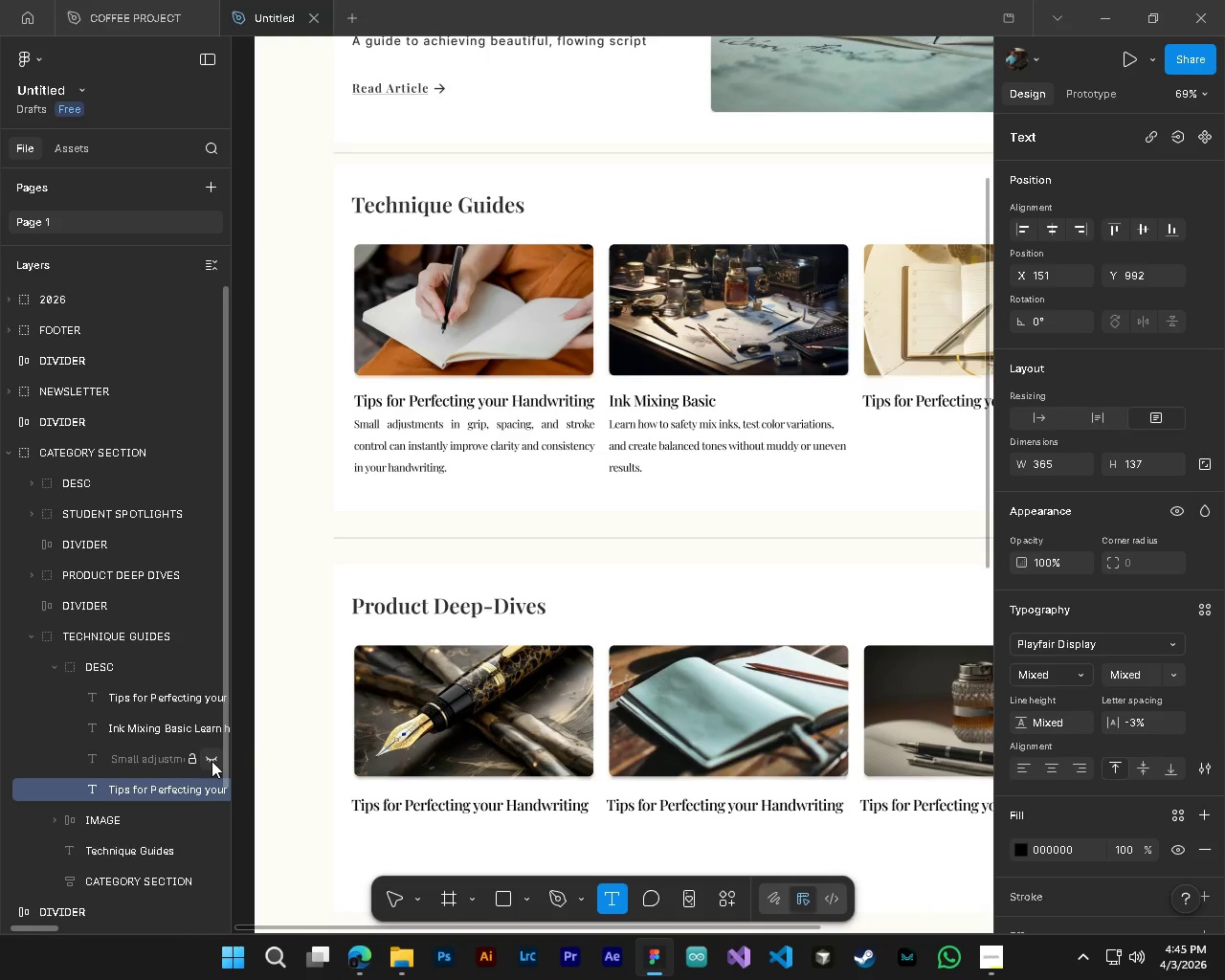 
hold_key(key=ShiftLeft, duration=0.94)
 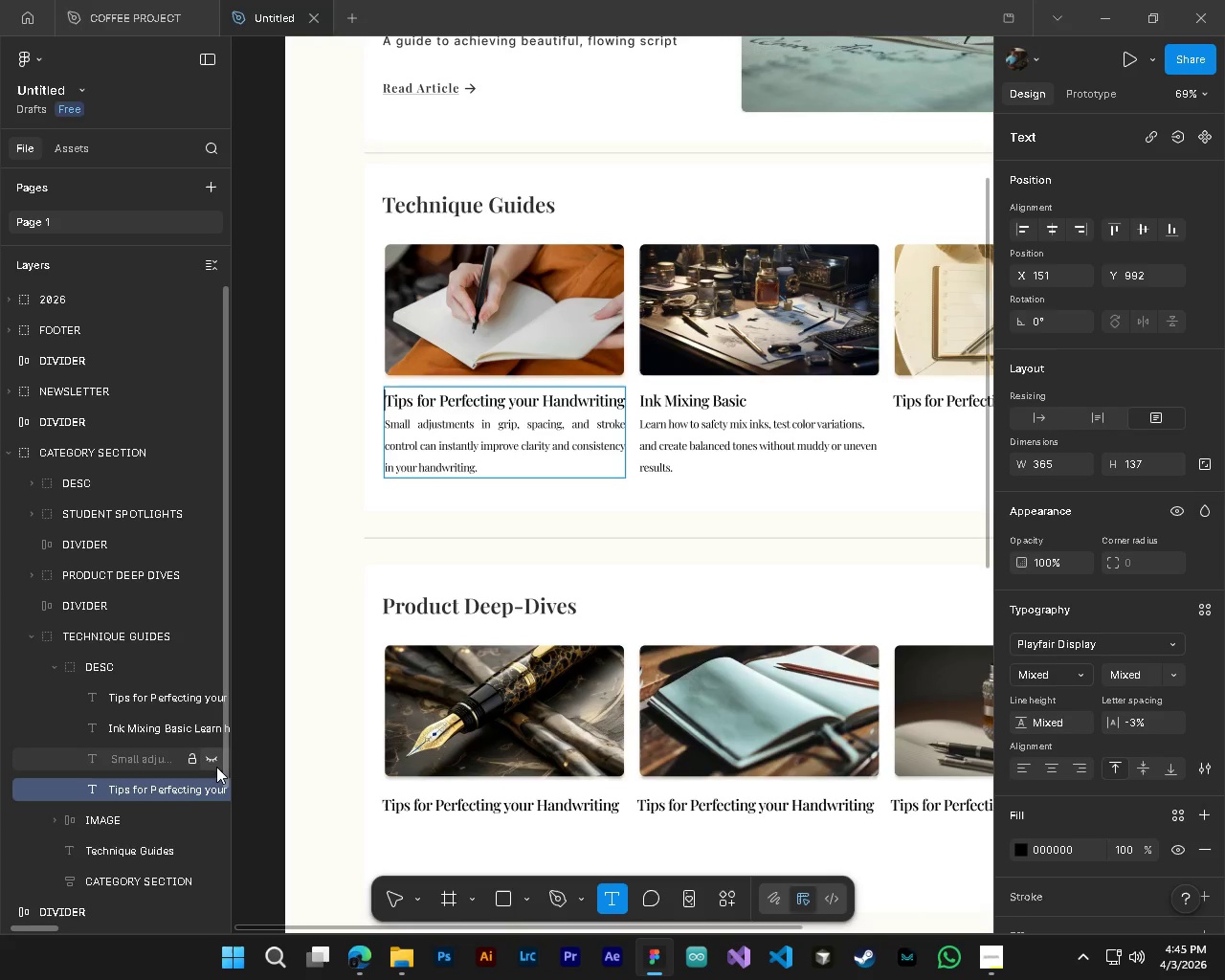 
left_click([209, 761])
 